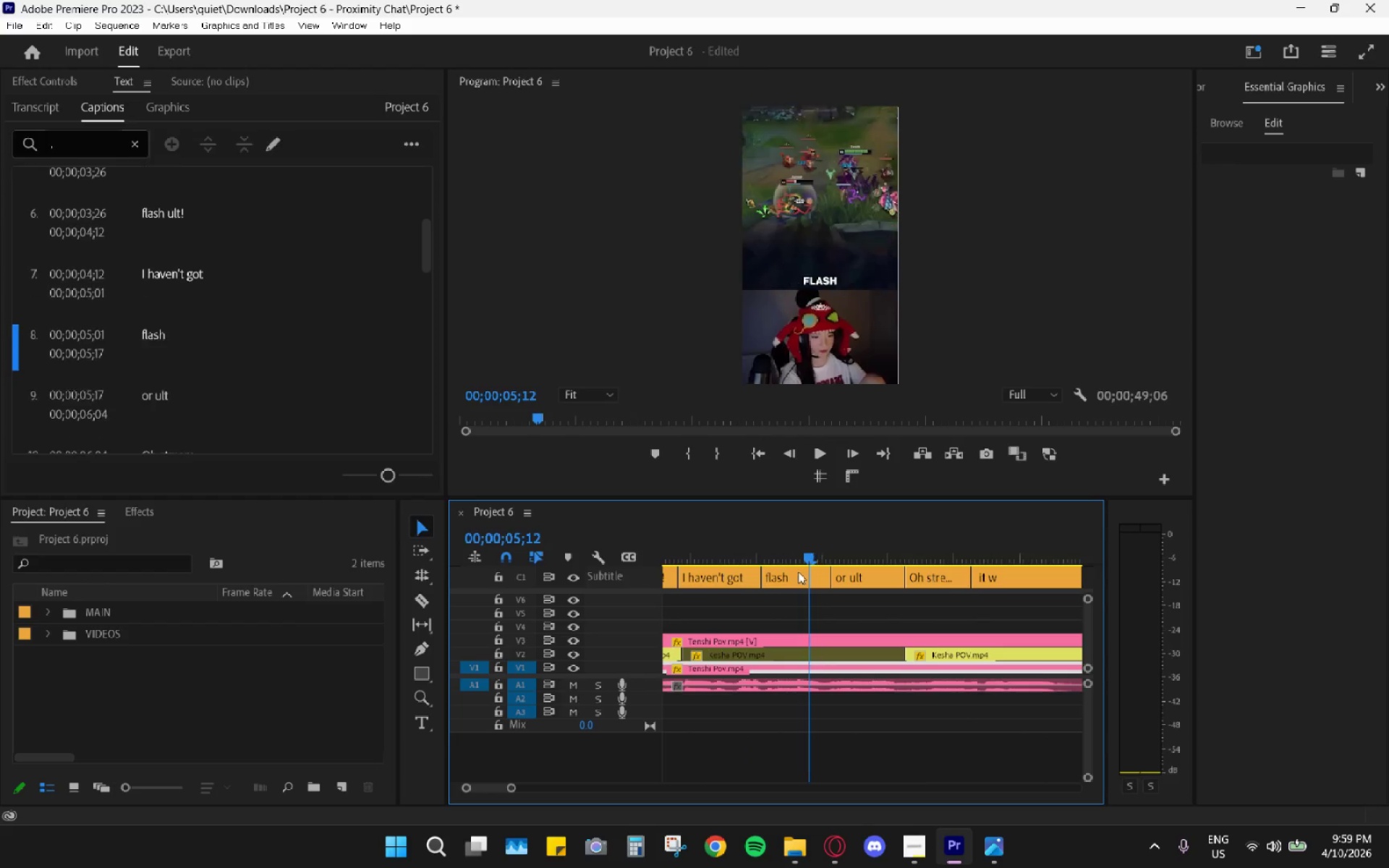 
left_click_drag(start_coordinate=[797, 576], to_coordinate=[797, 580])
 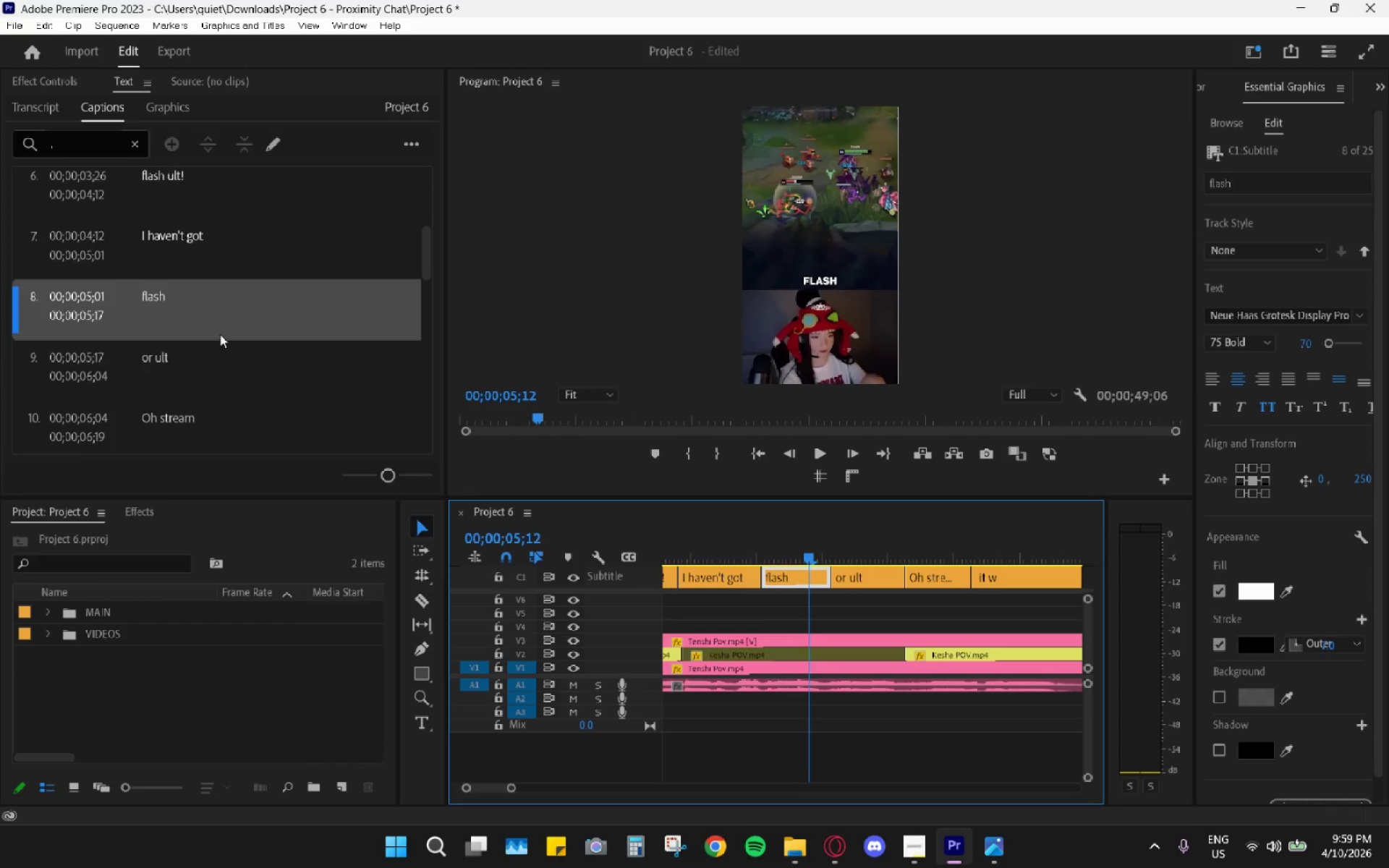 
left_click([213, 310])
 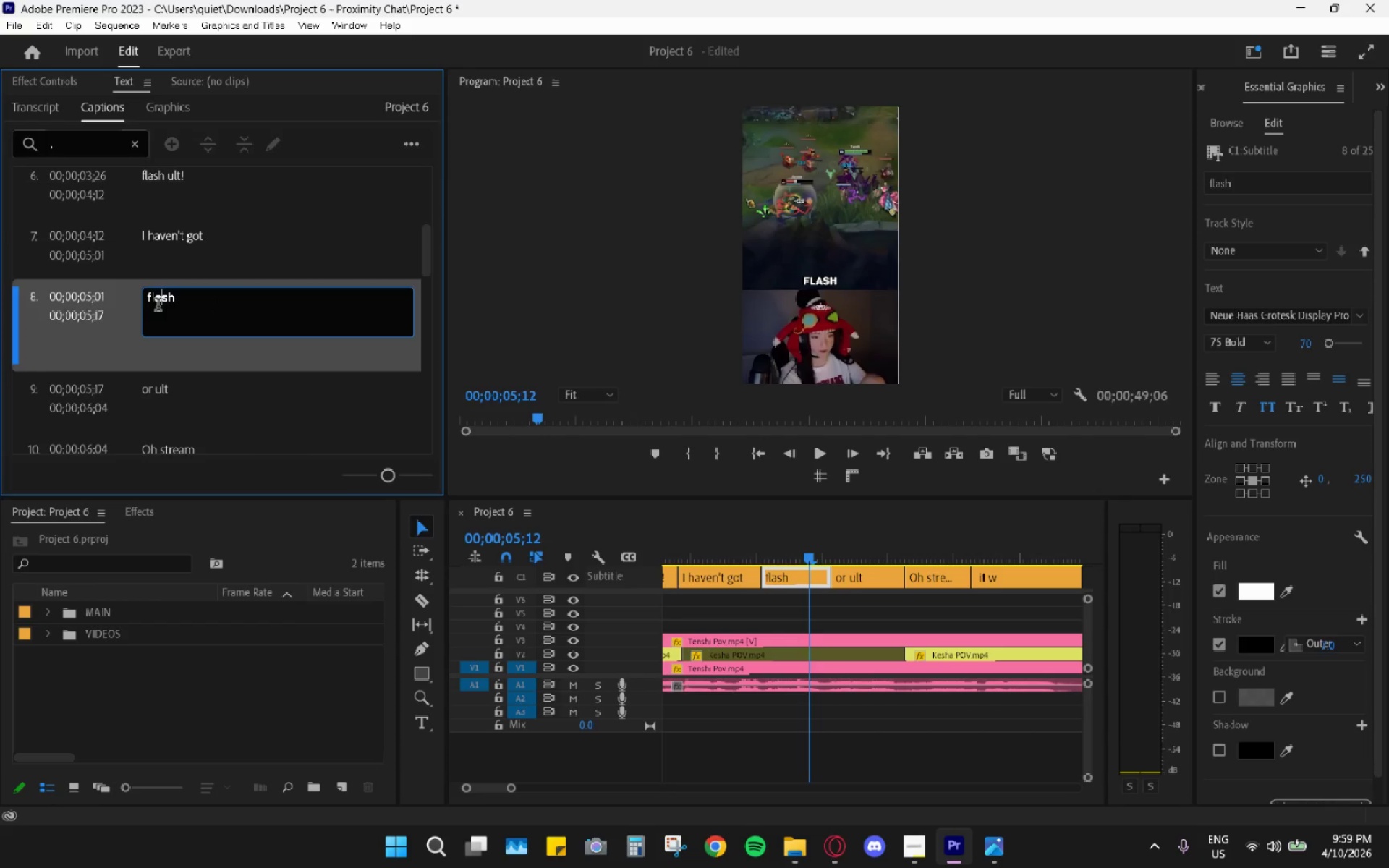 
double_click([153, 302])
 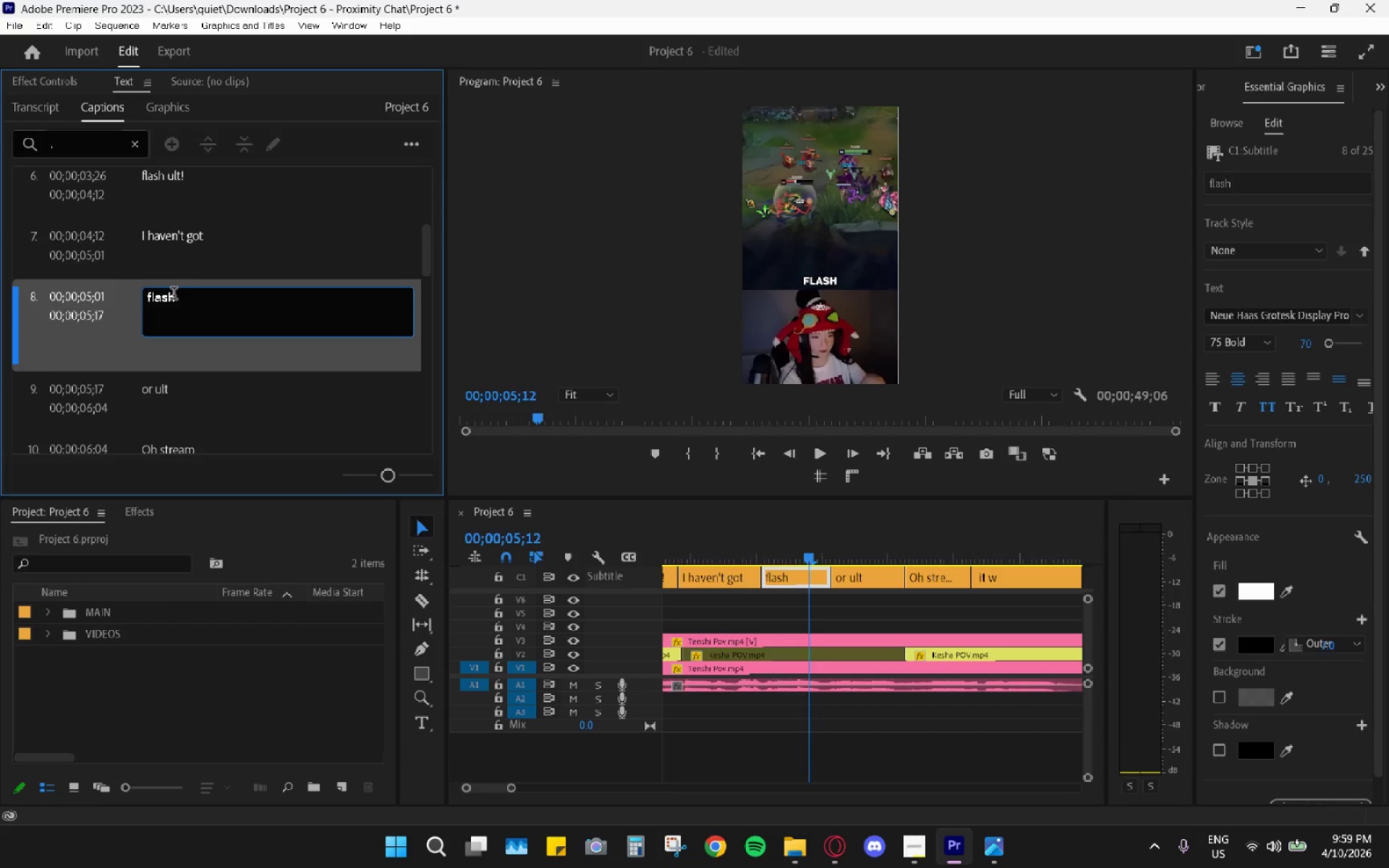 
key(Meta+Shift+ShiftLeft)
 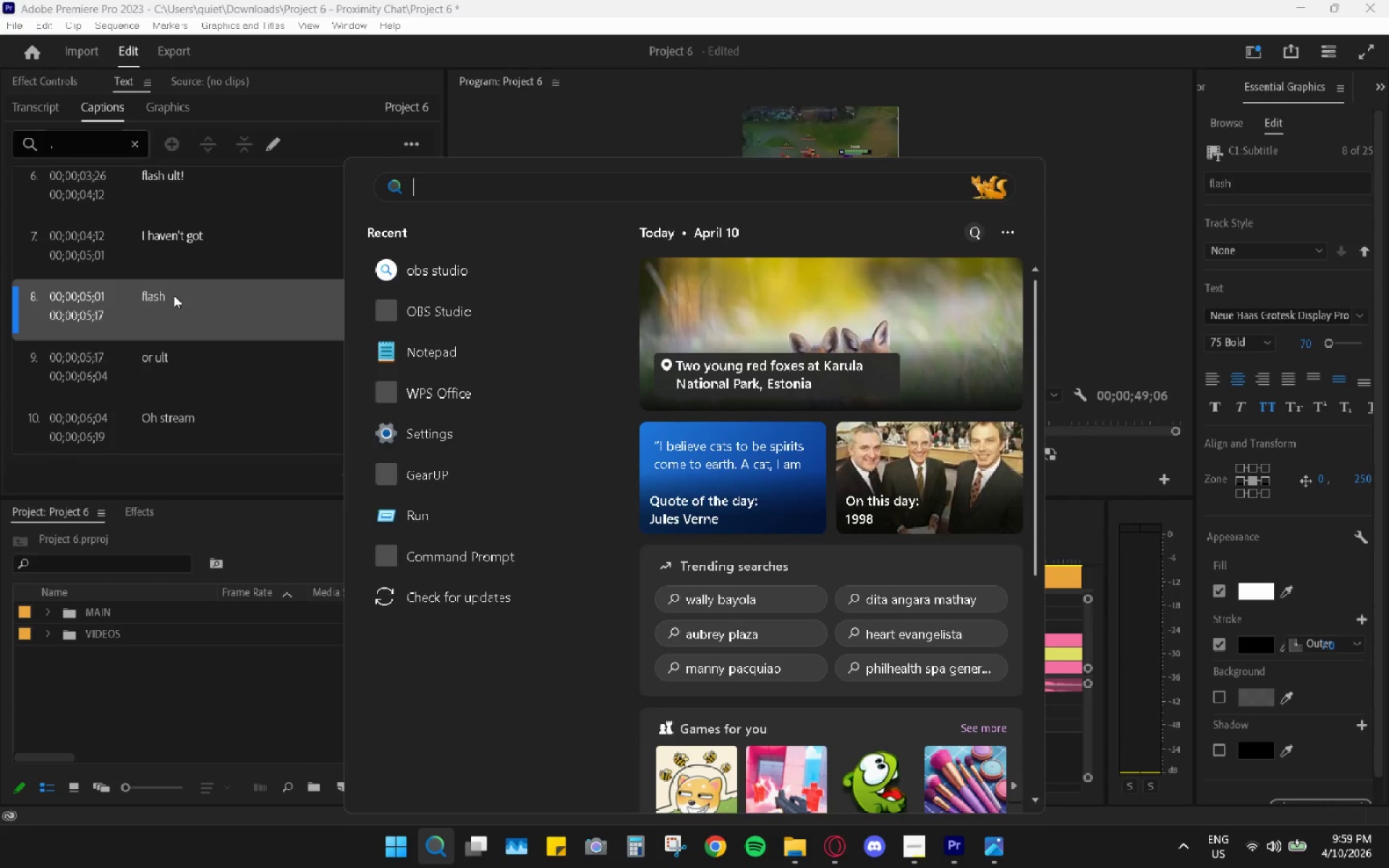 
key(Meta+Shift+F23)
 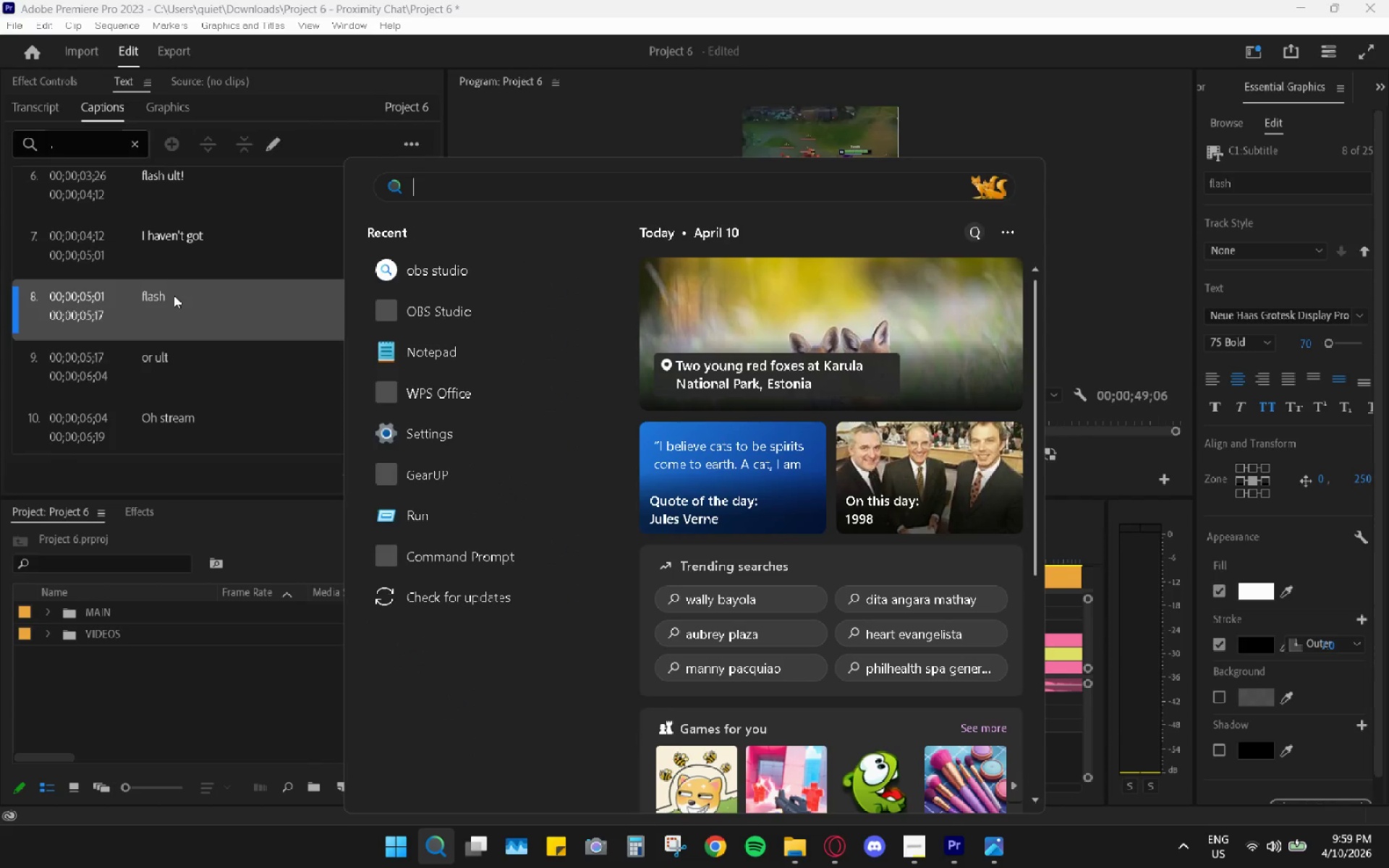 
key(Meta+MetaLeft)
 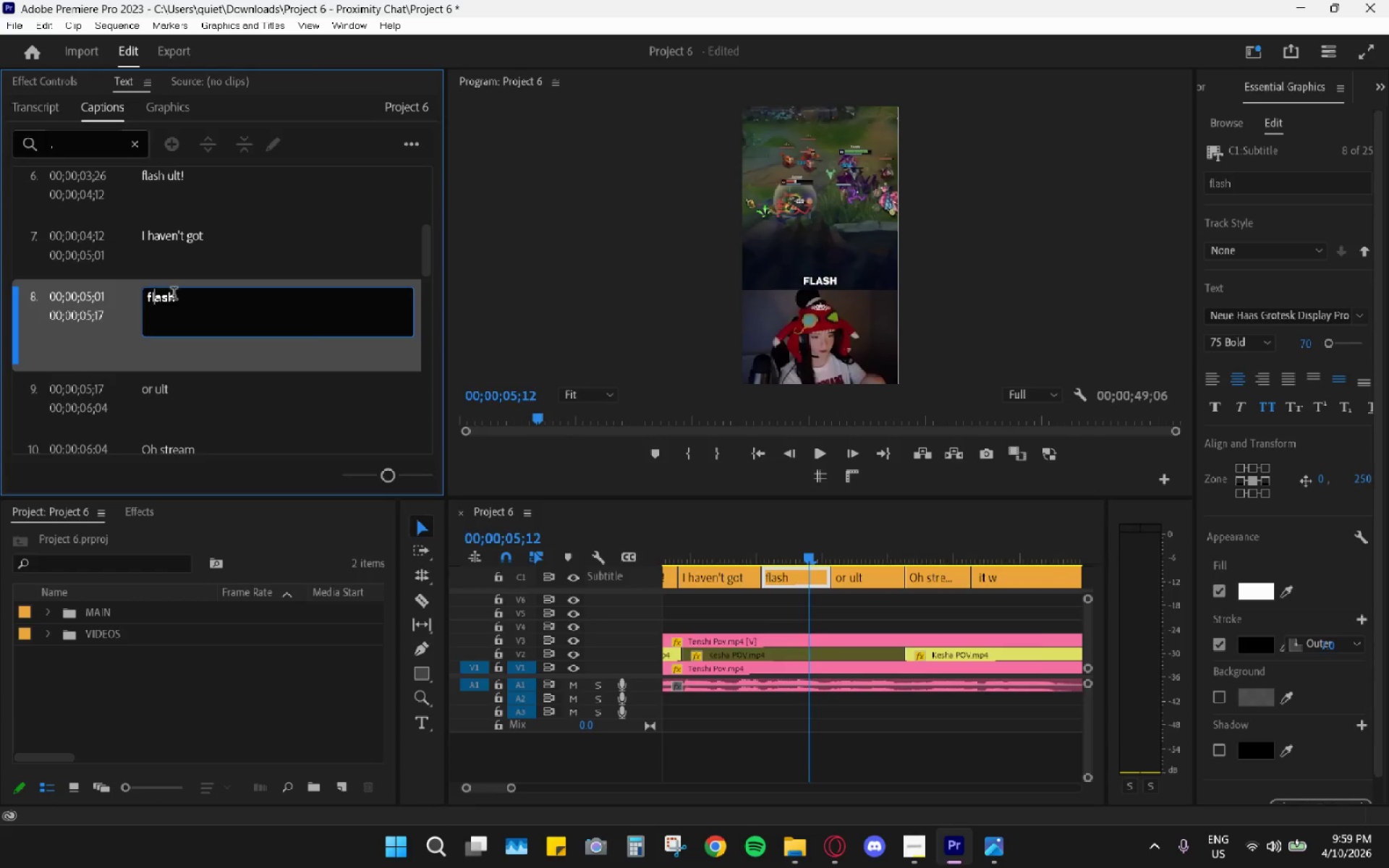 
key(ArrowLeft)
 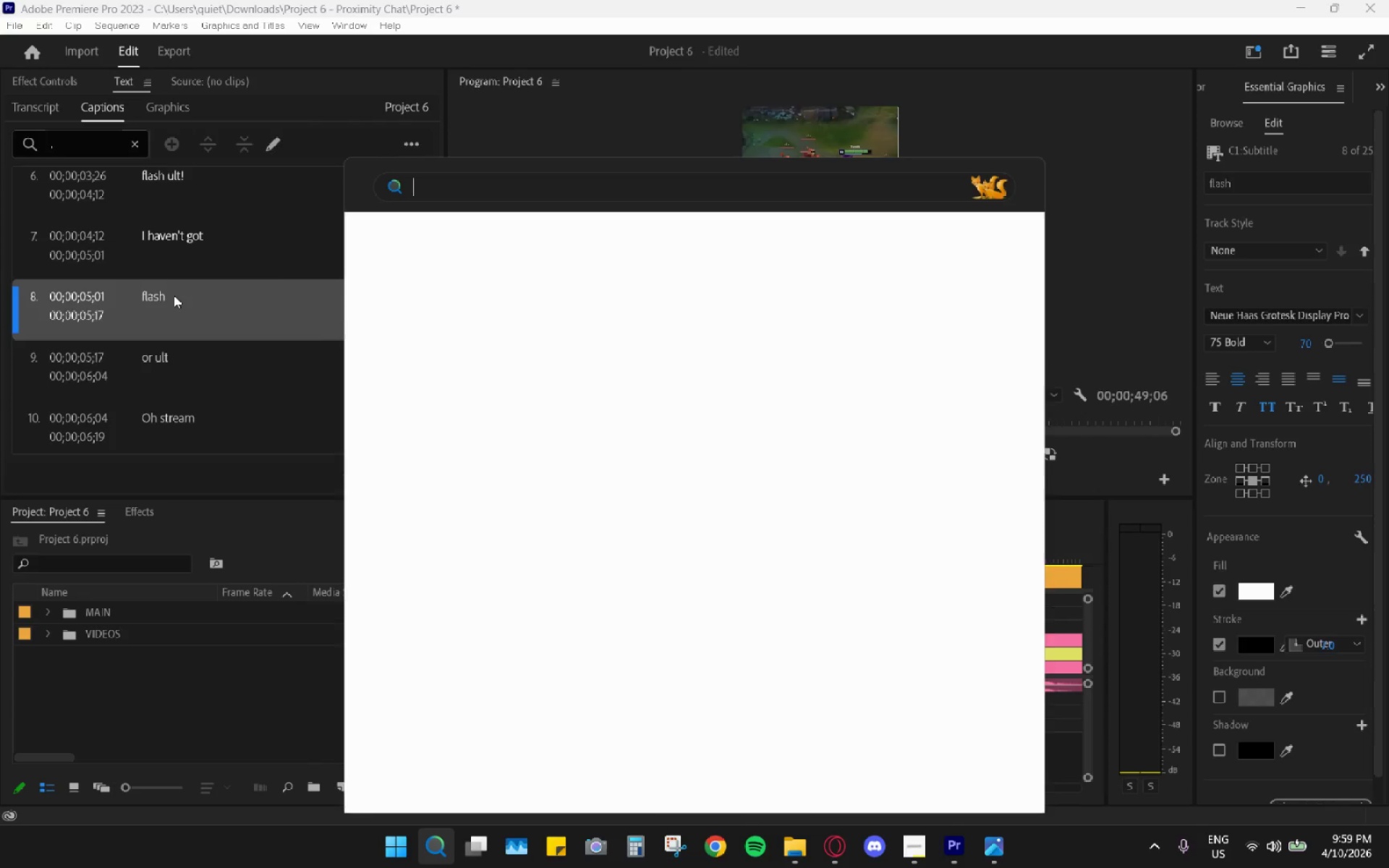 
key(ArrowLeft)
 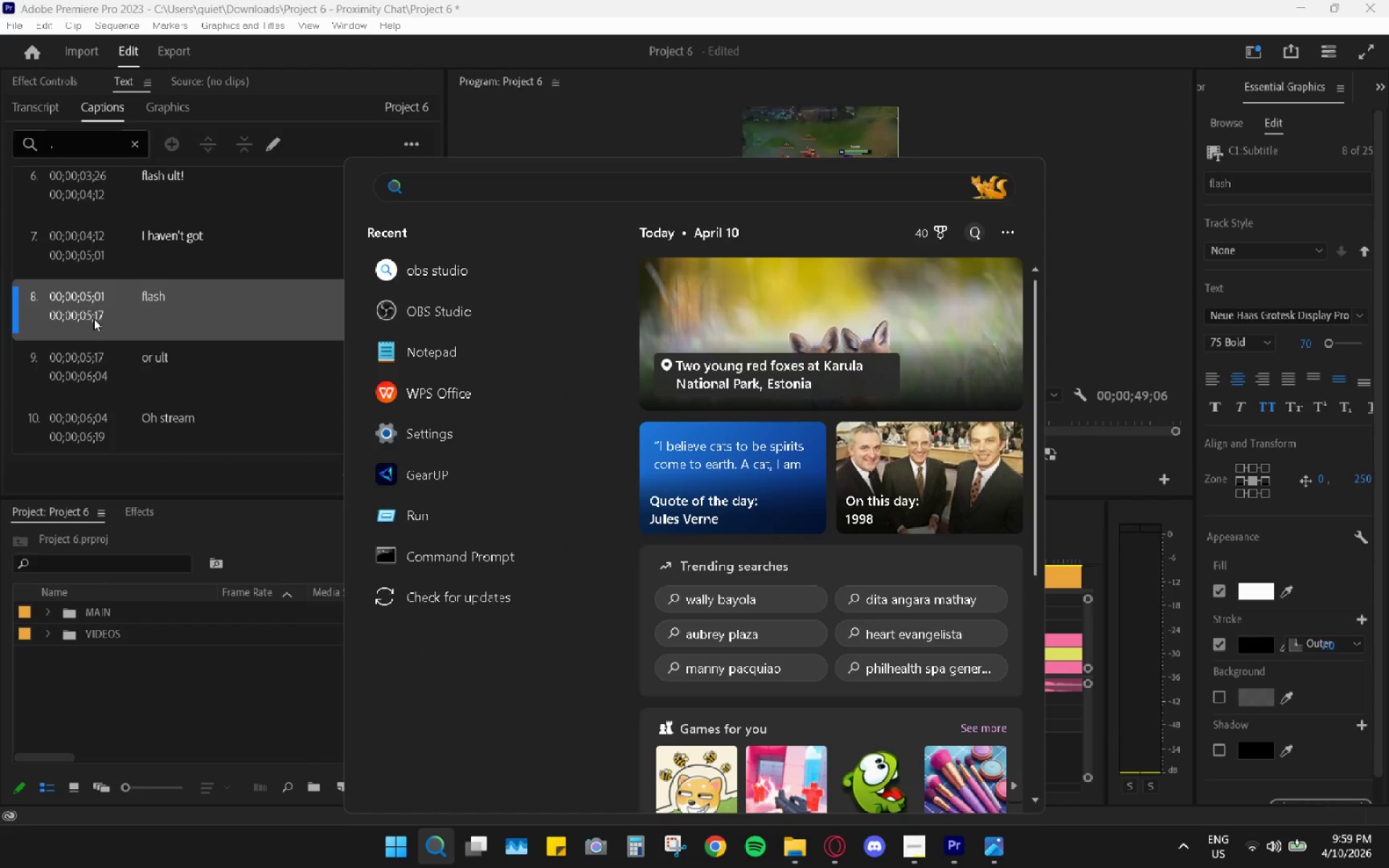 
double_click([160, 294])
 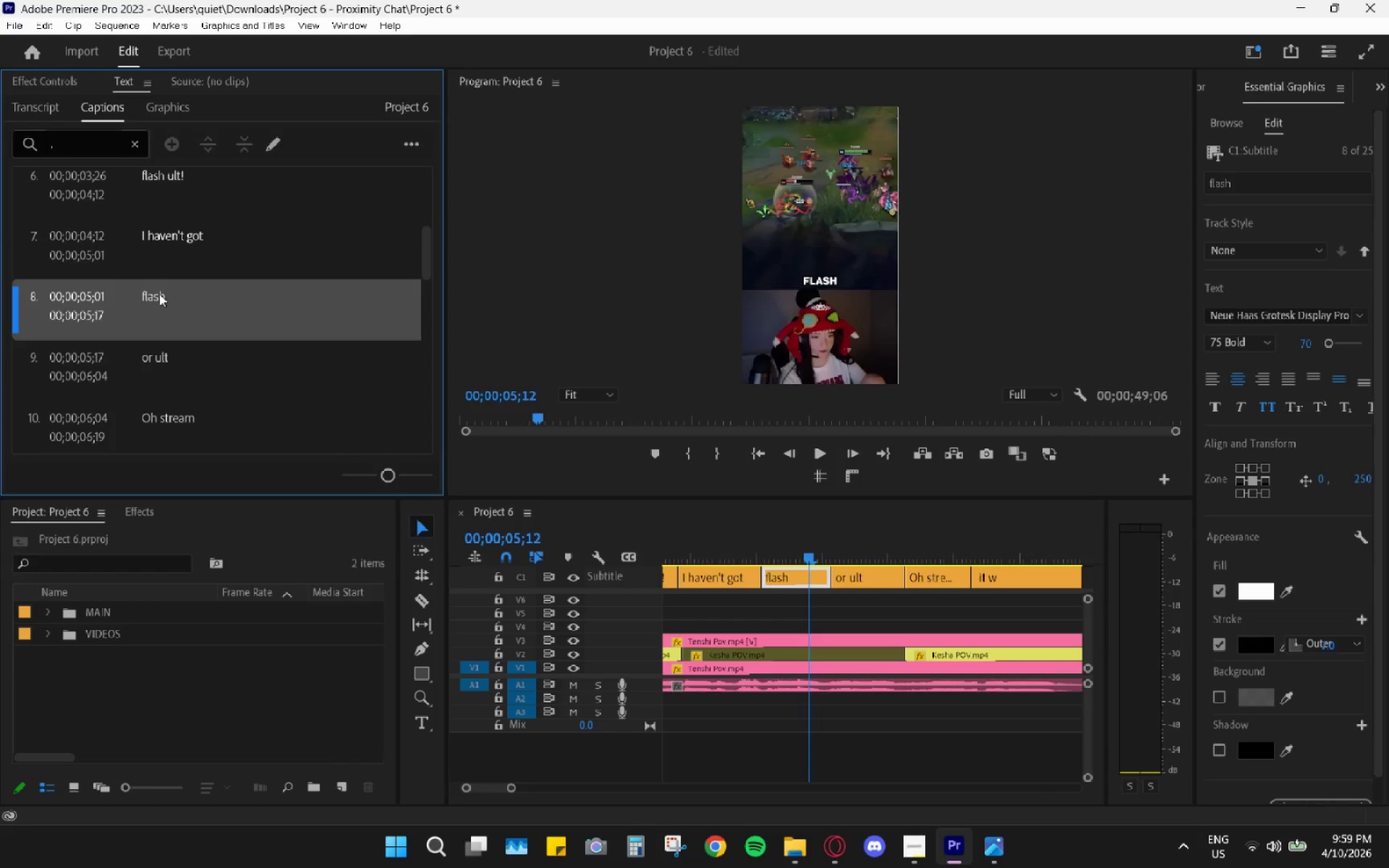 
triple_click([160, 294])
 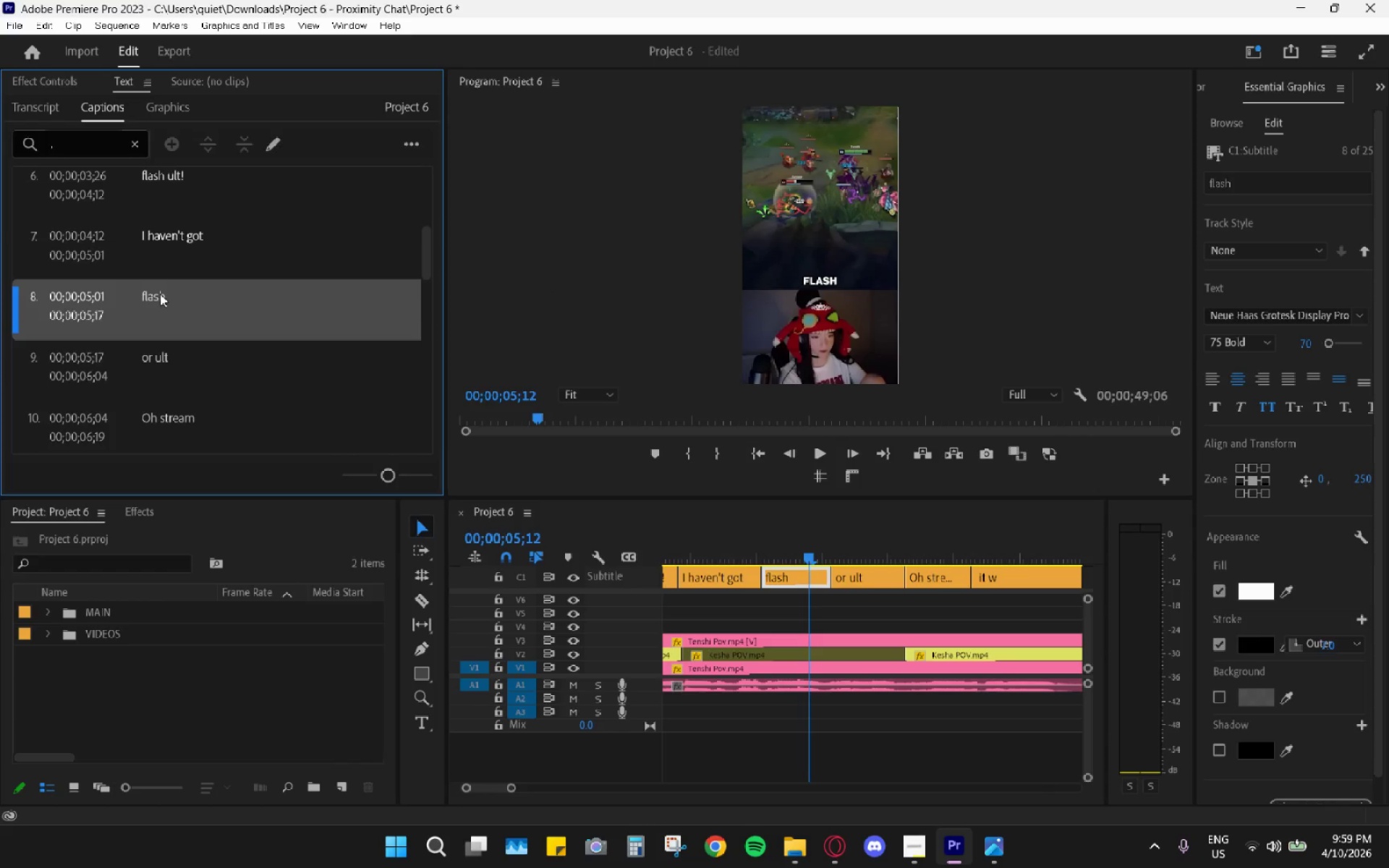 
triple_click([160, 294])
 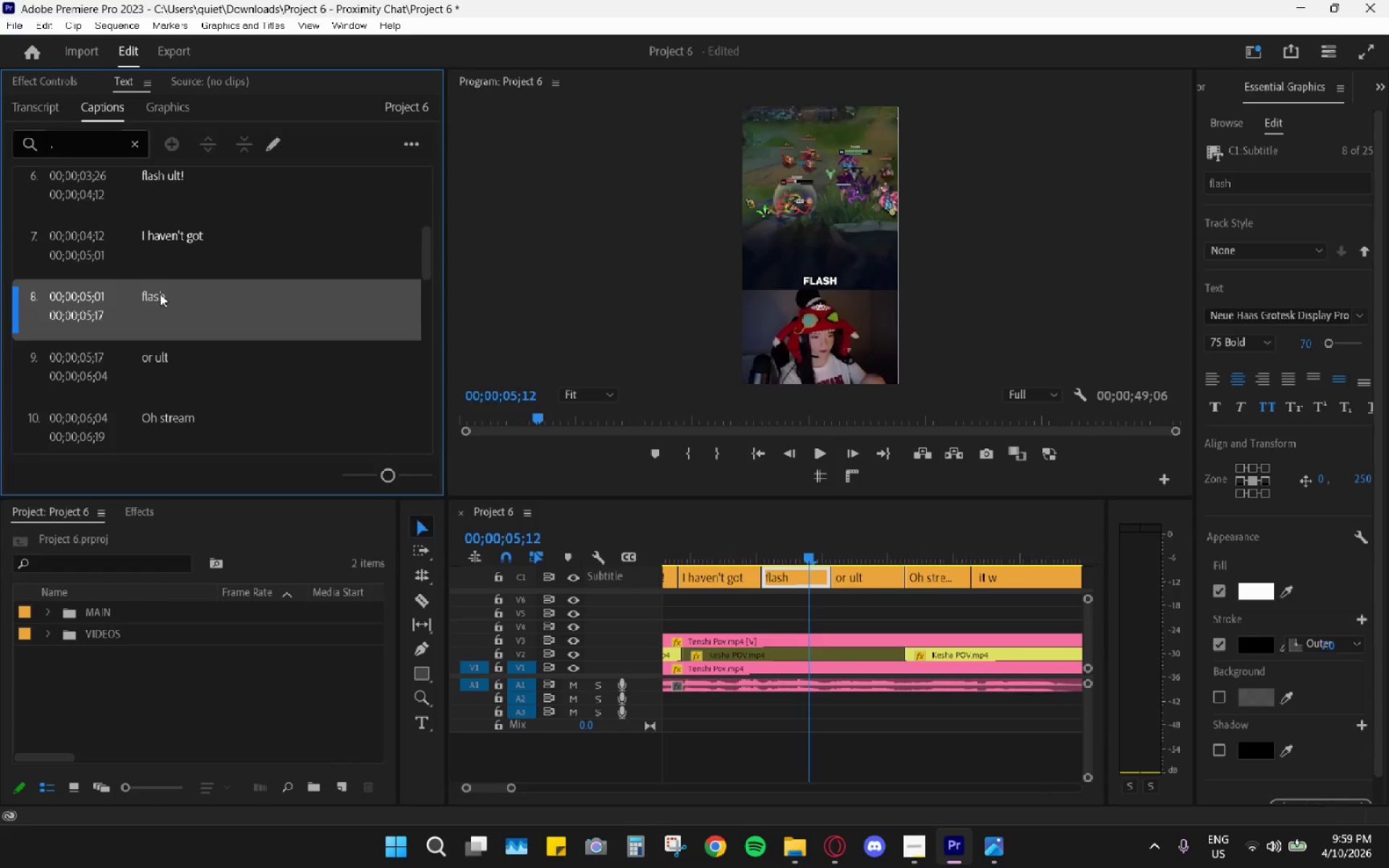 
triple_click([160, 294])
 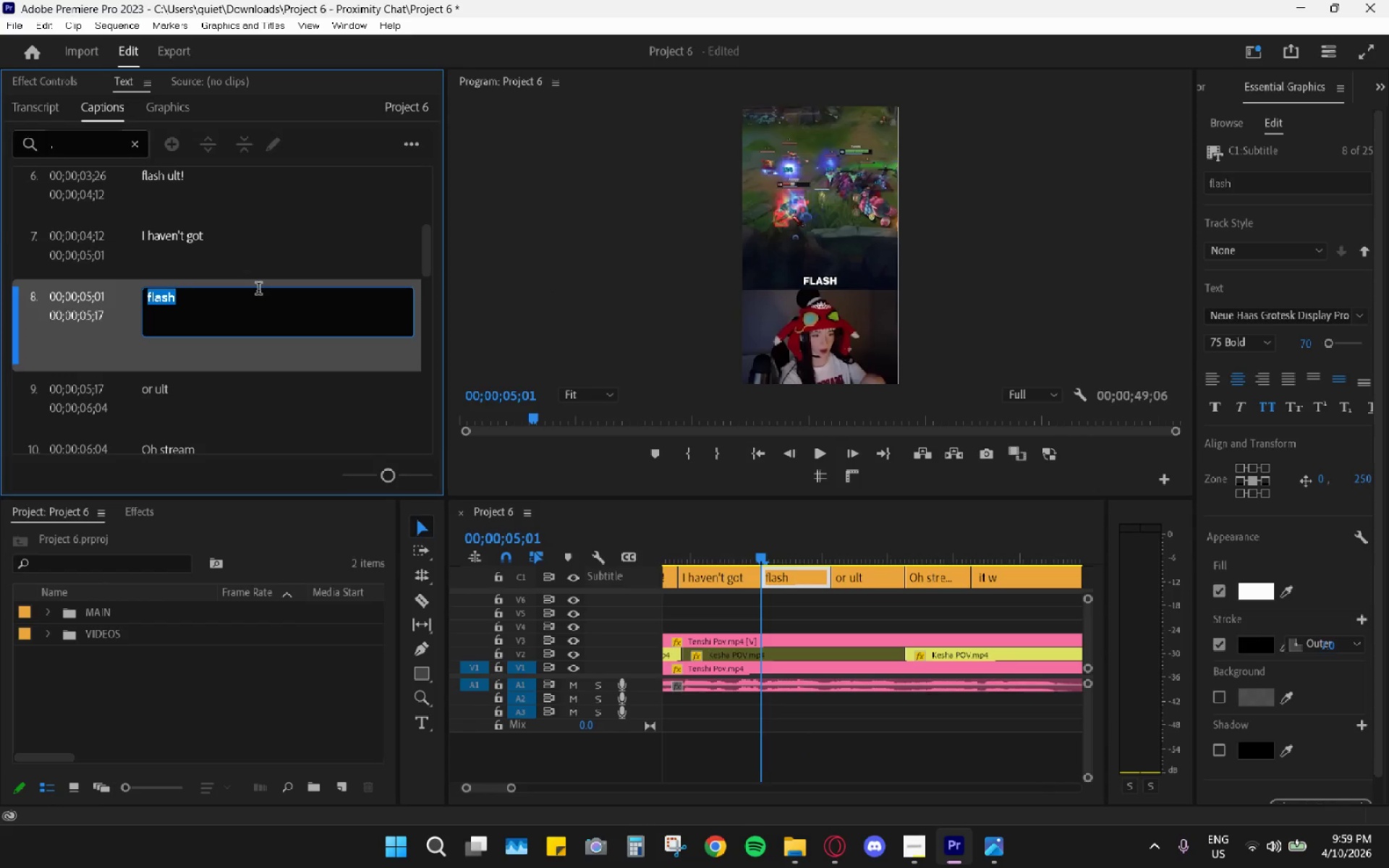 
key(ArrowLeft)
 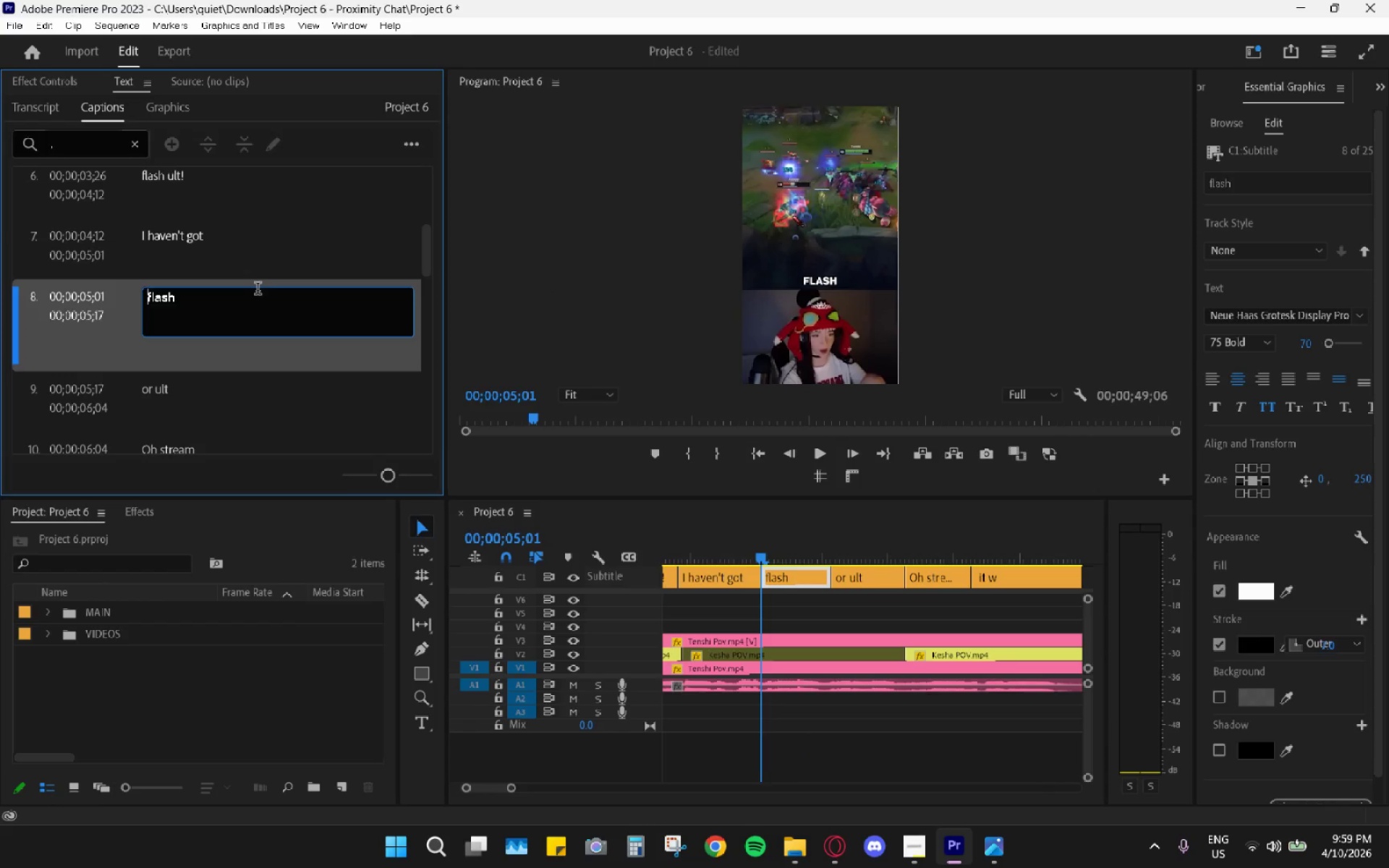 
key(ArrowLeft)
 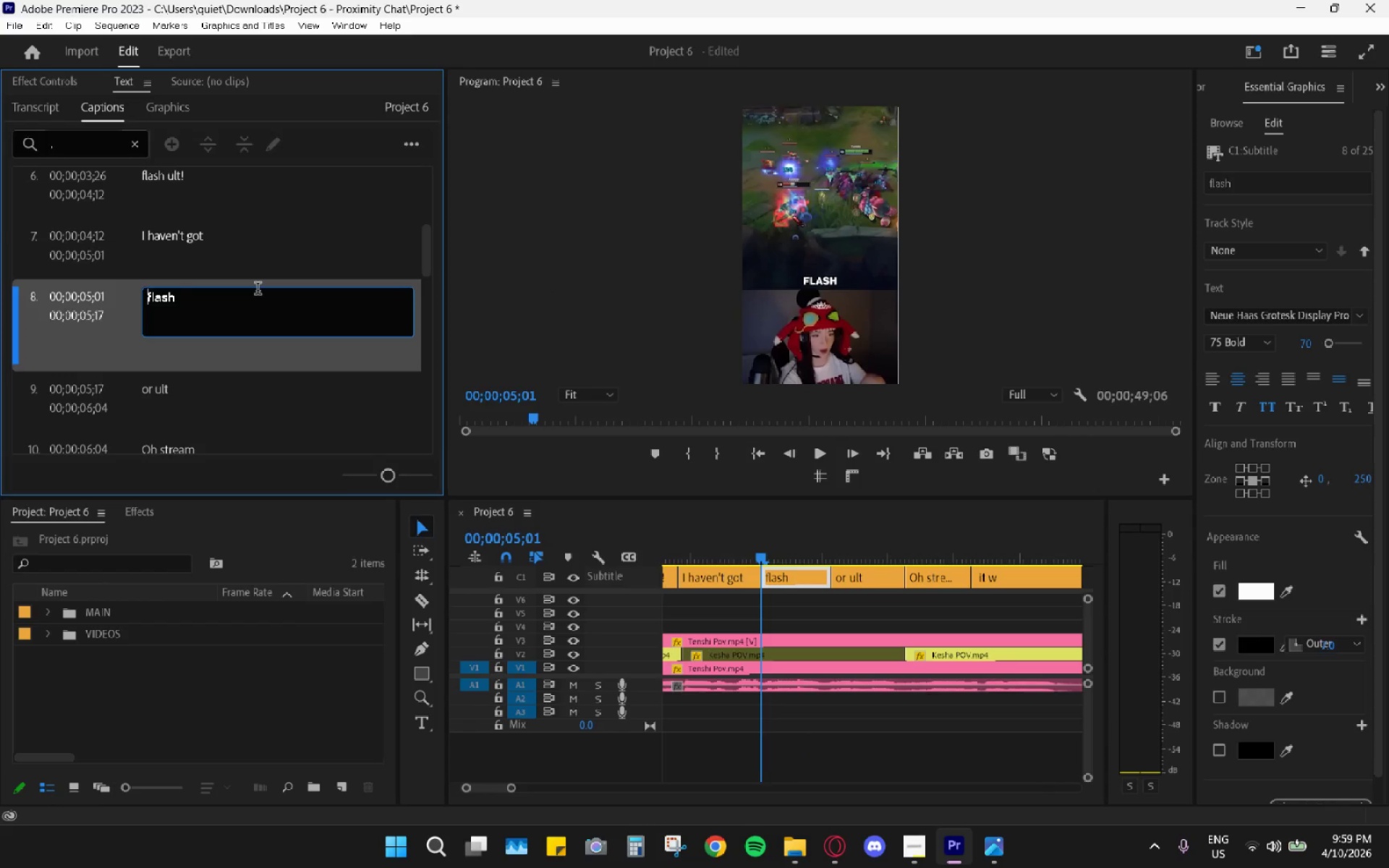 
key(A)
 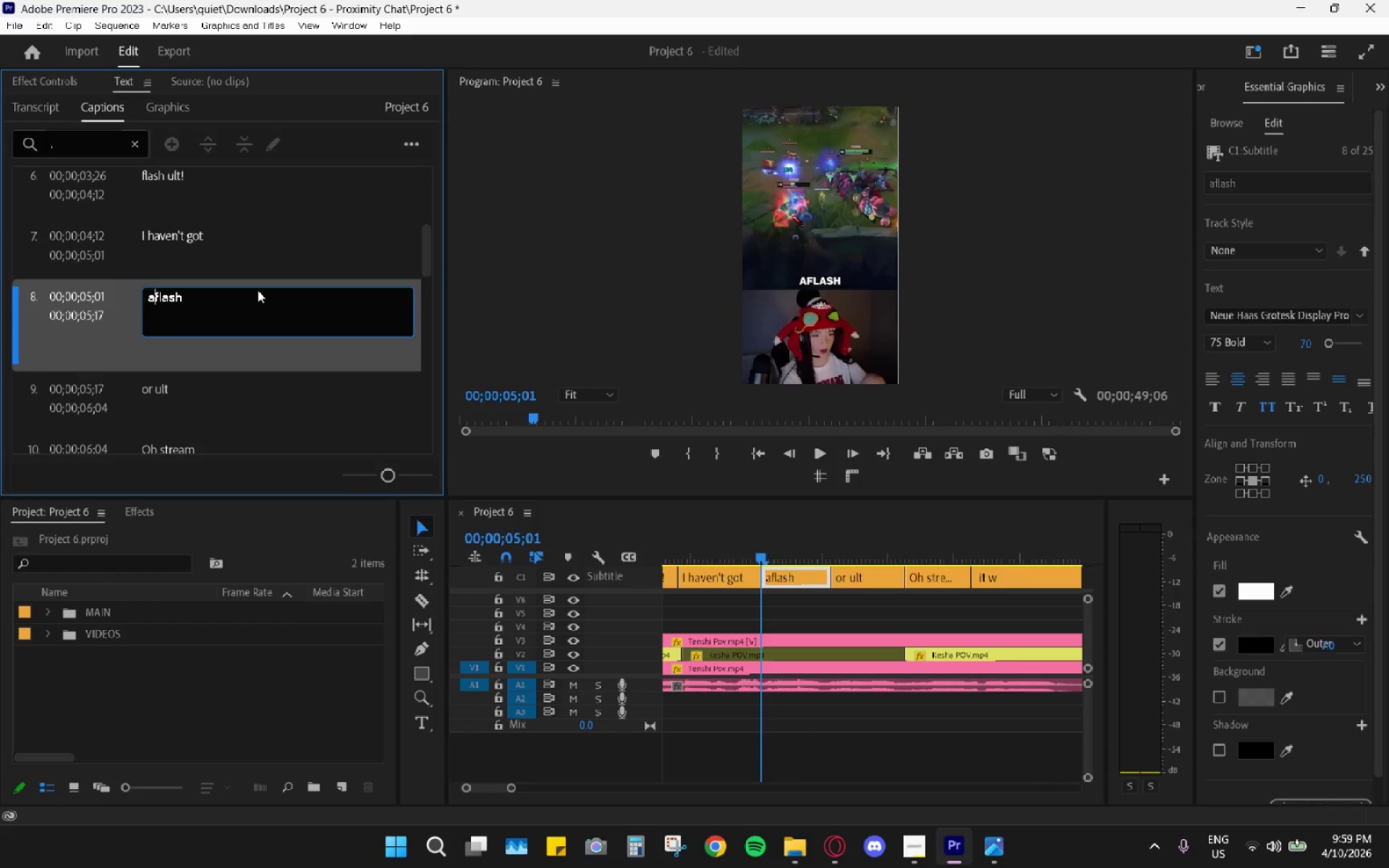 
key(Space)
 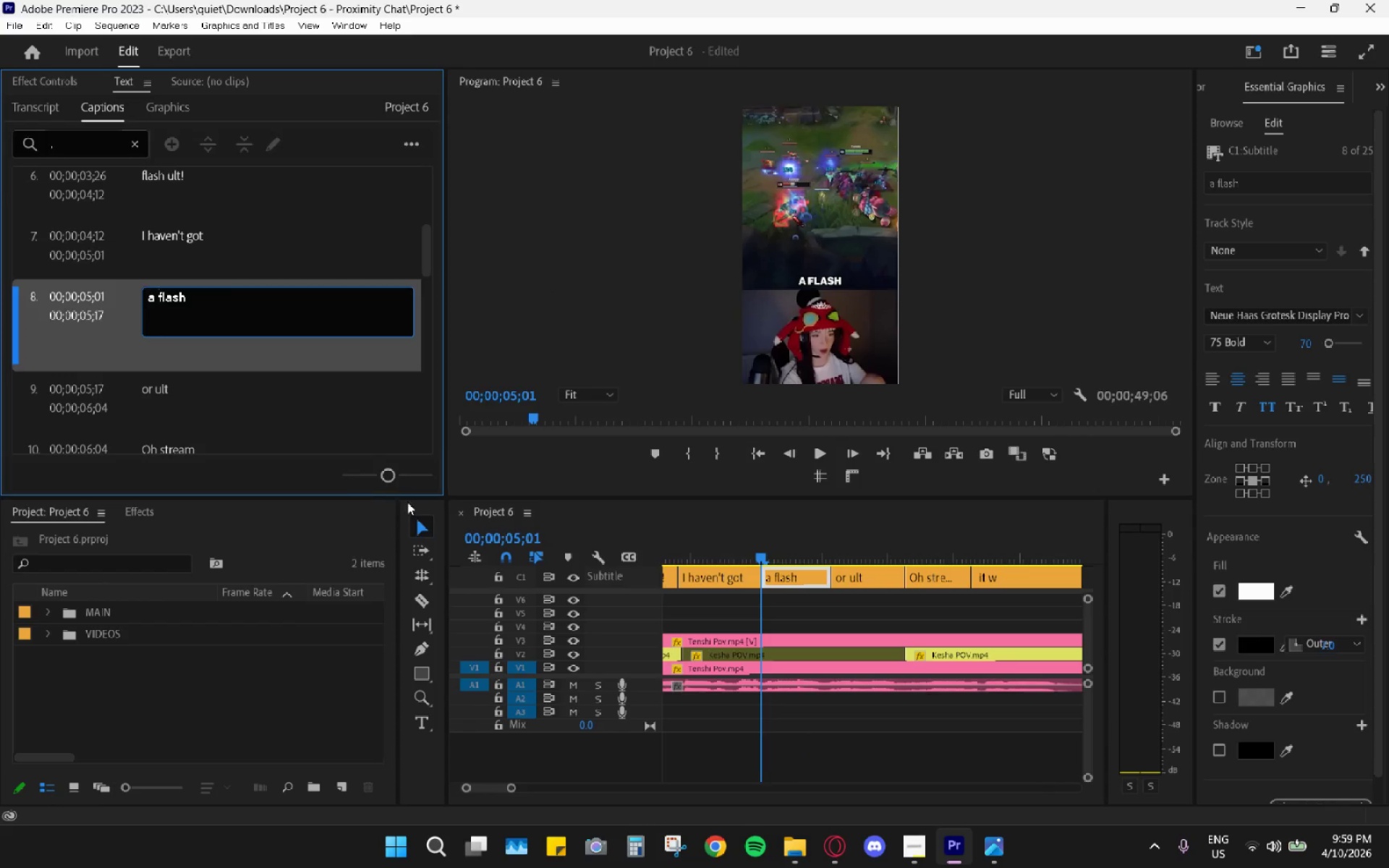 
left_click([679, 535])
 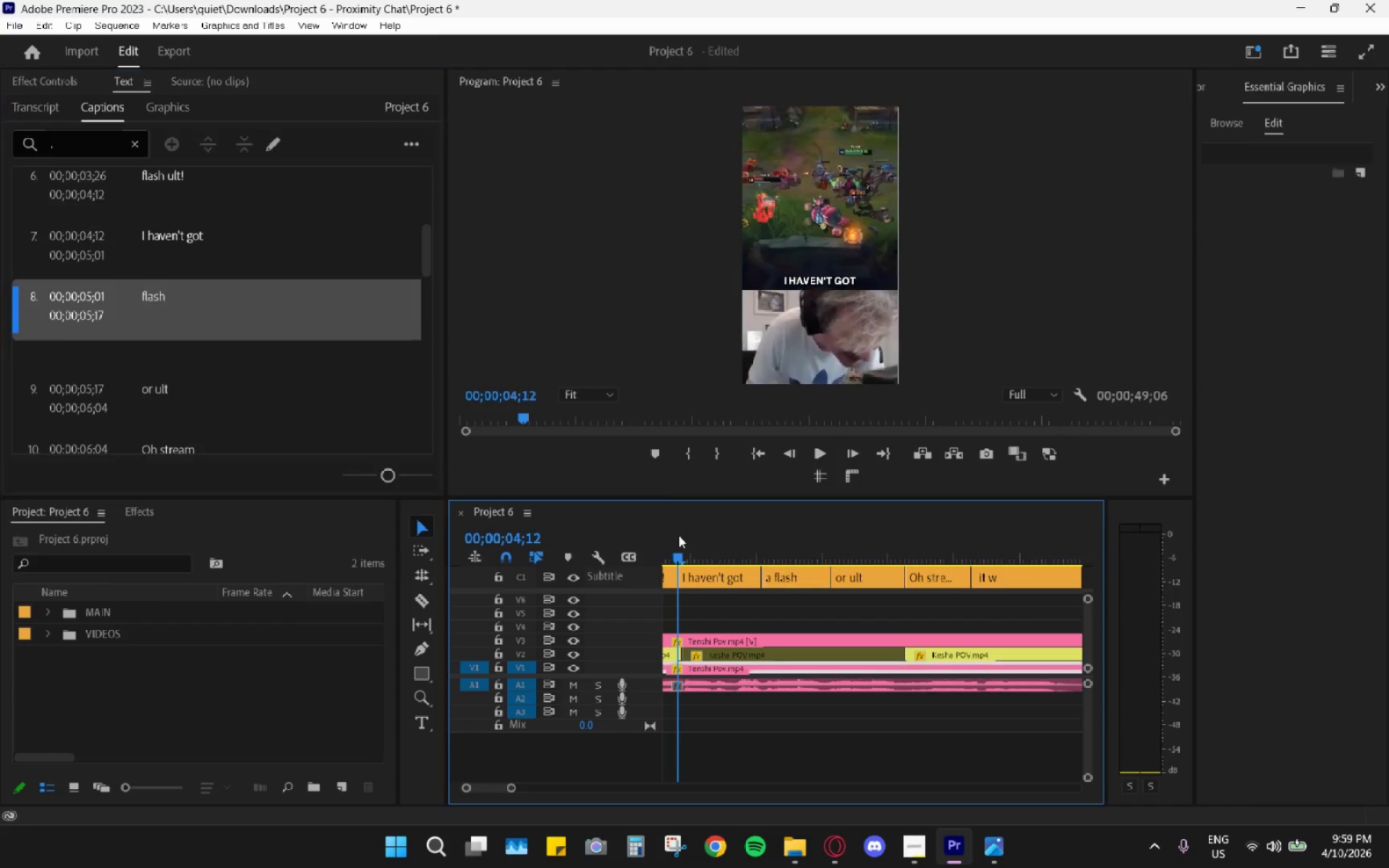 
key(Space)
 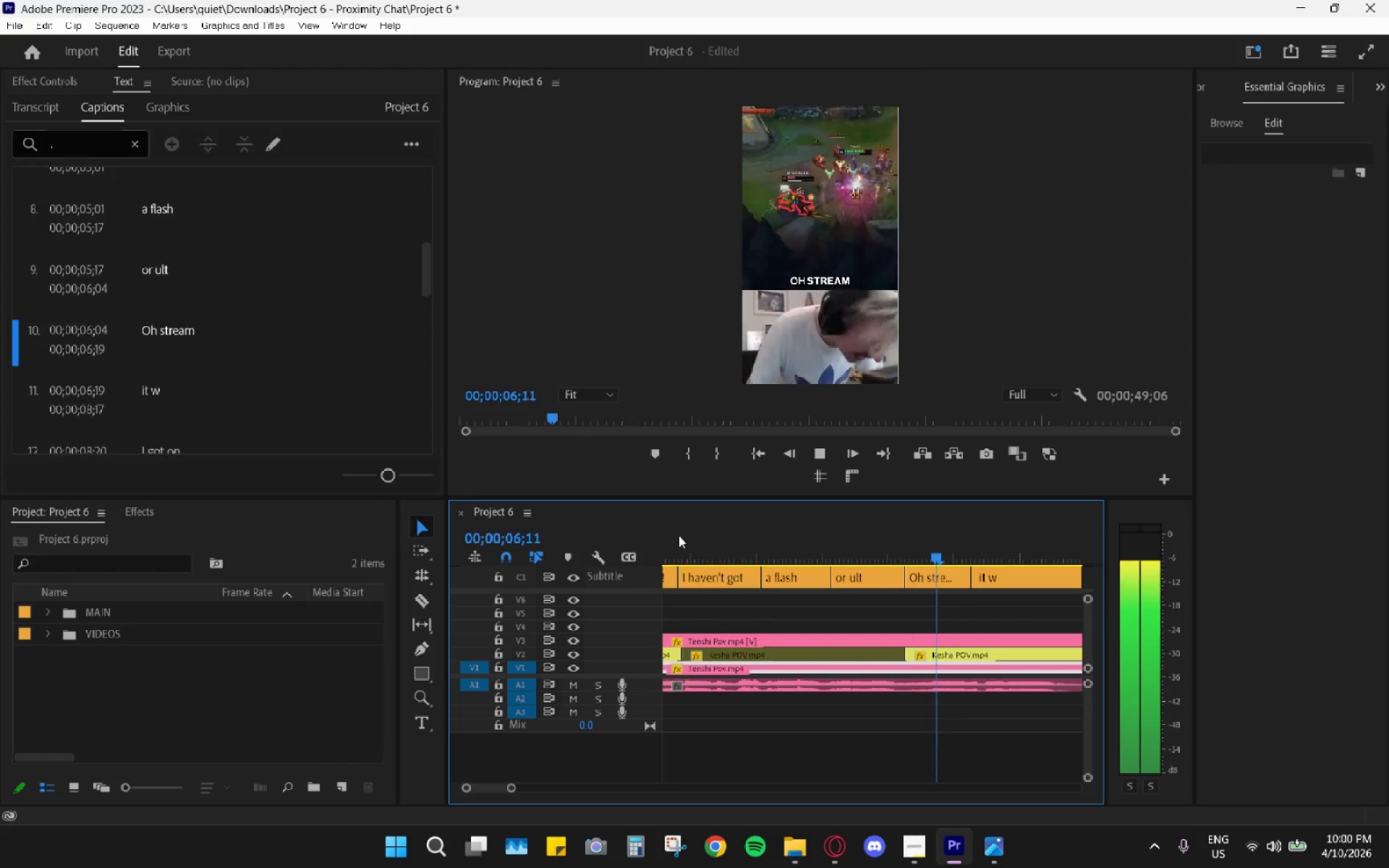 
key(Space)
 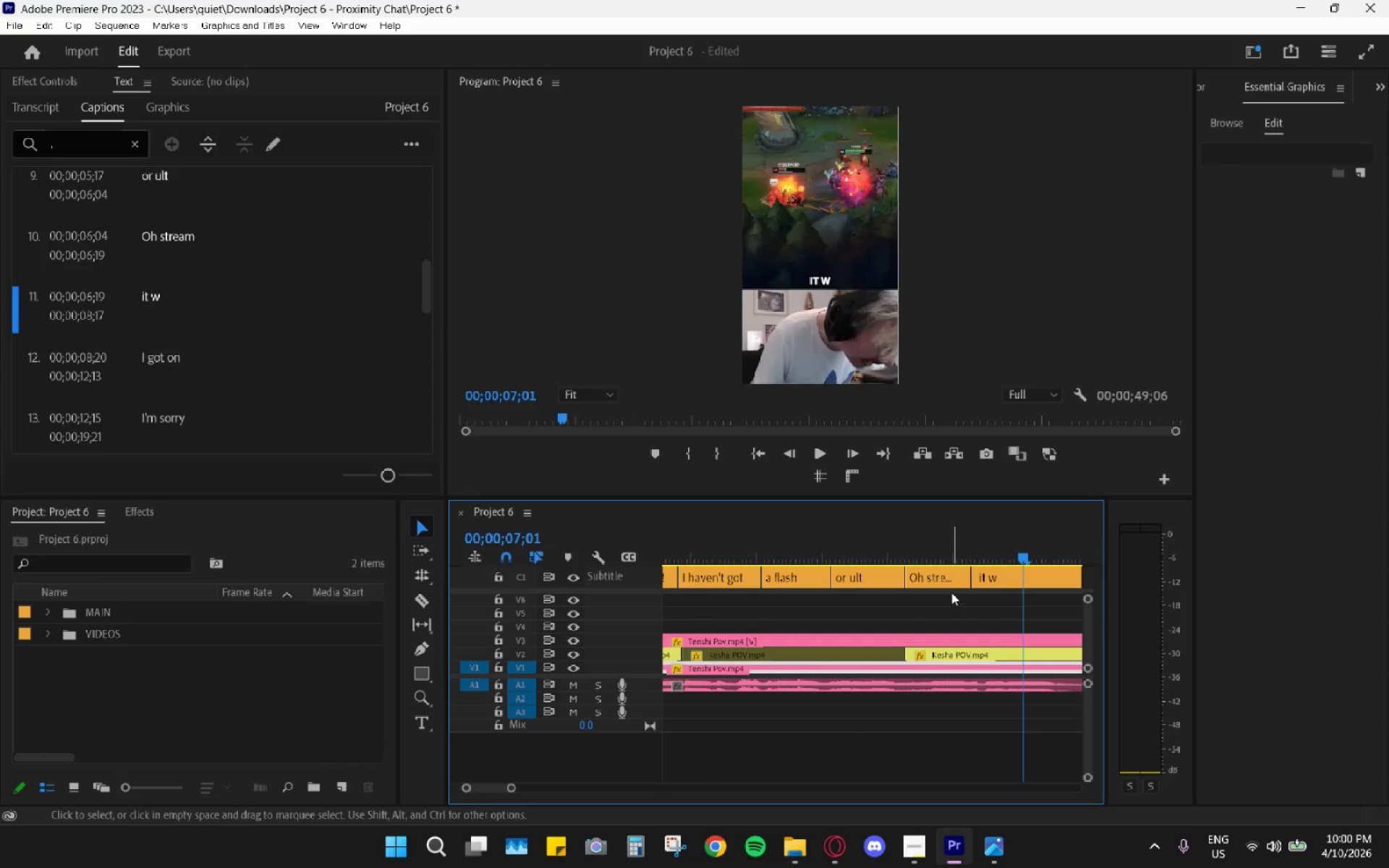 
left_click([936, 541])
 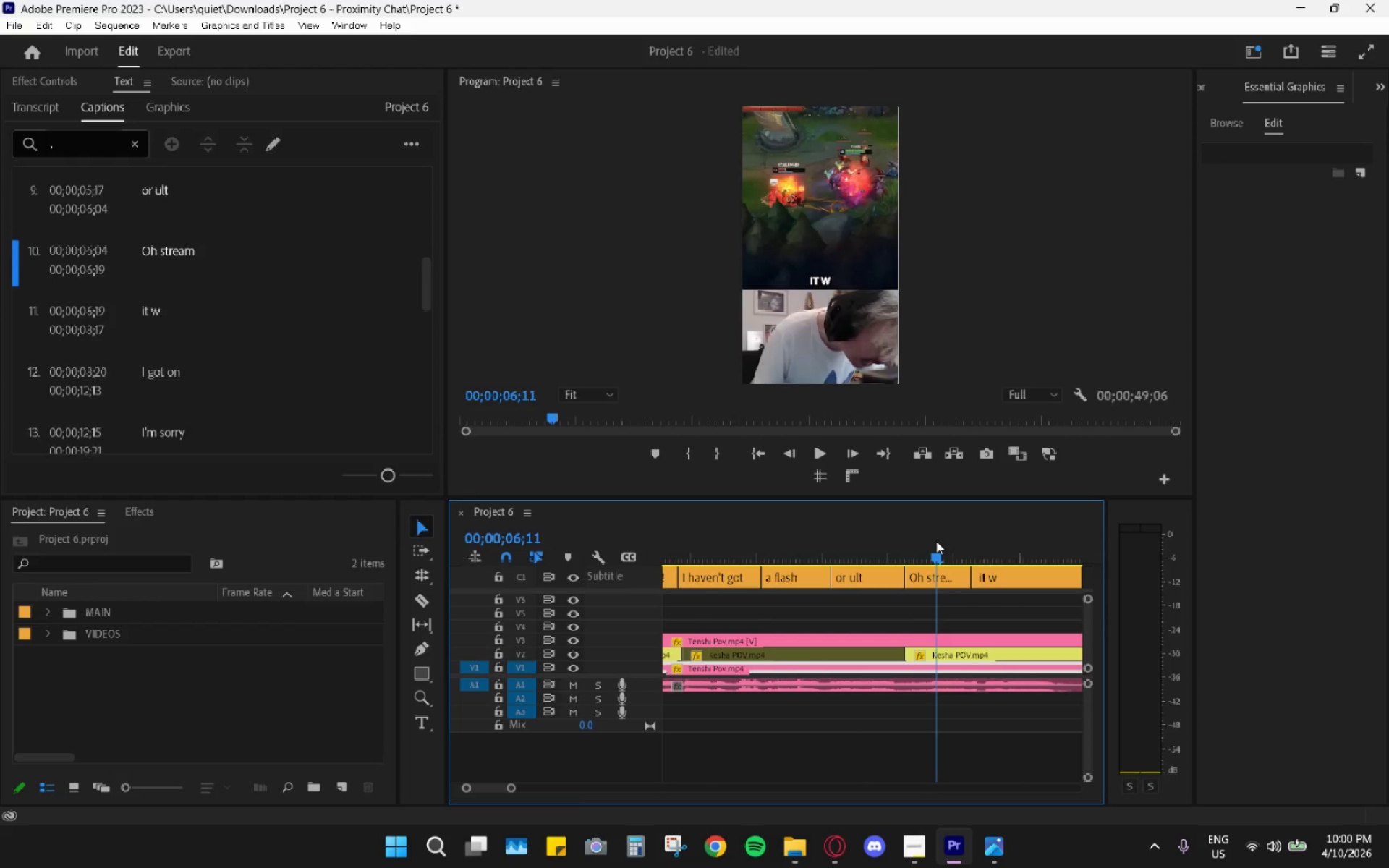 
left_click_drag(start_coordinate=[919, 543], to_coordinate=[910, 555])
 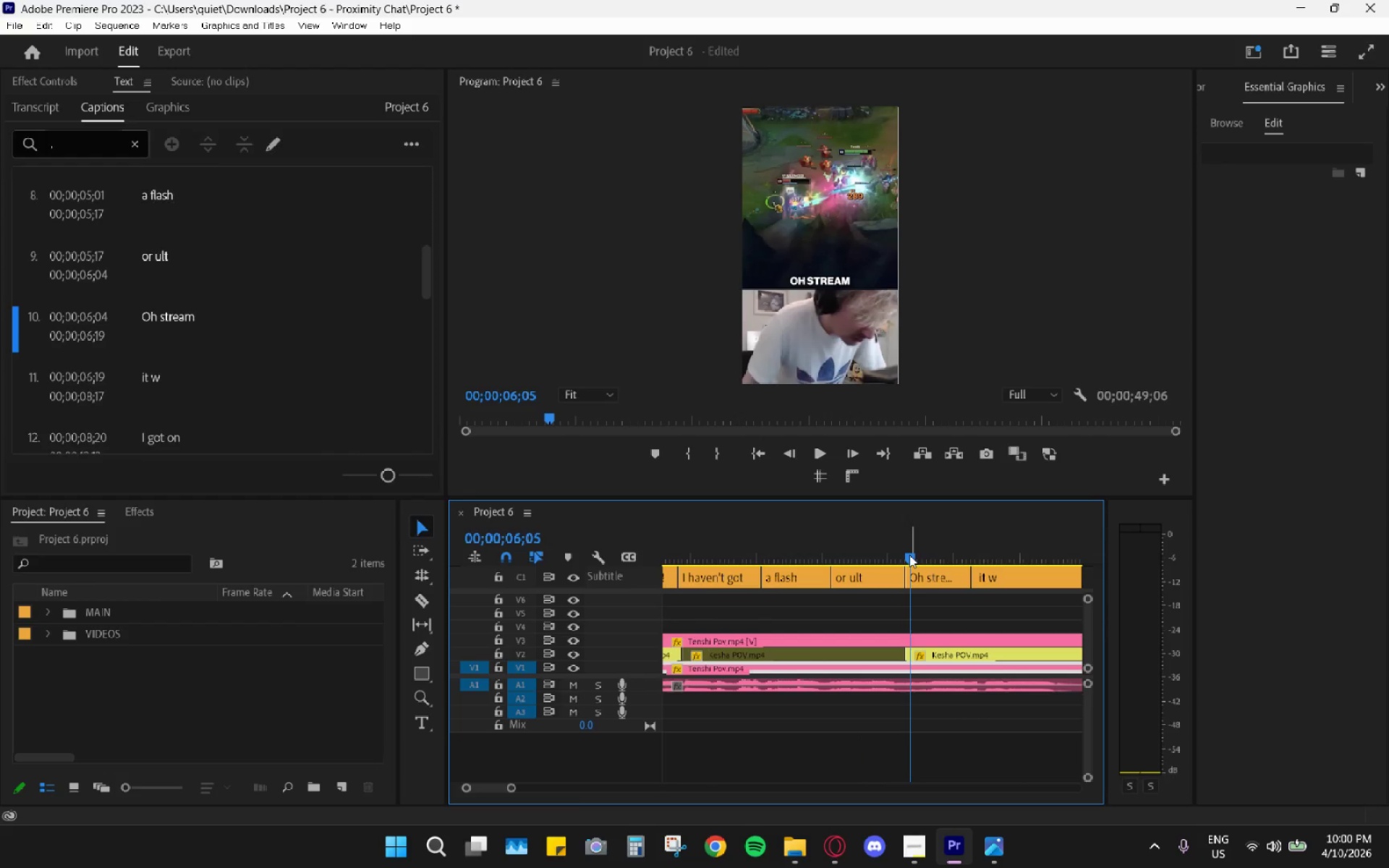 
key(Space)
 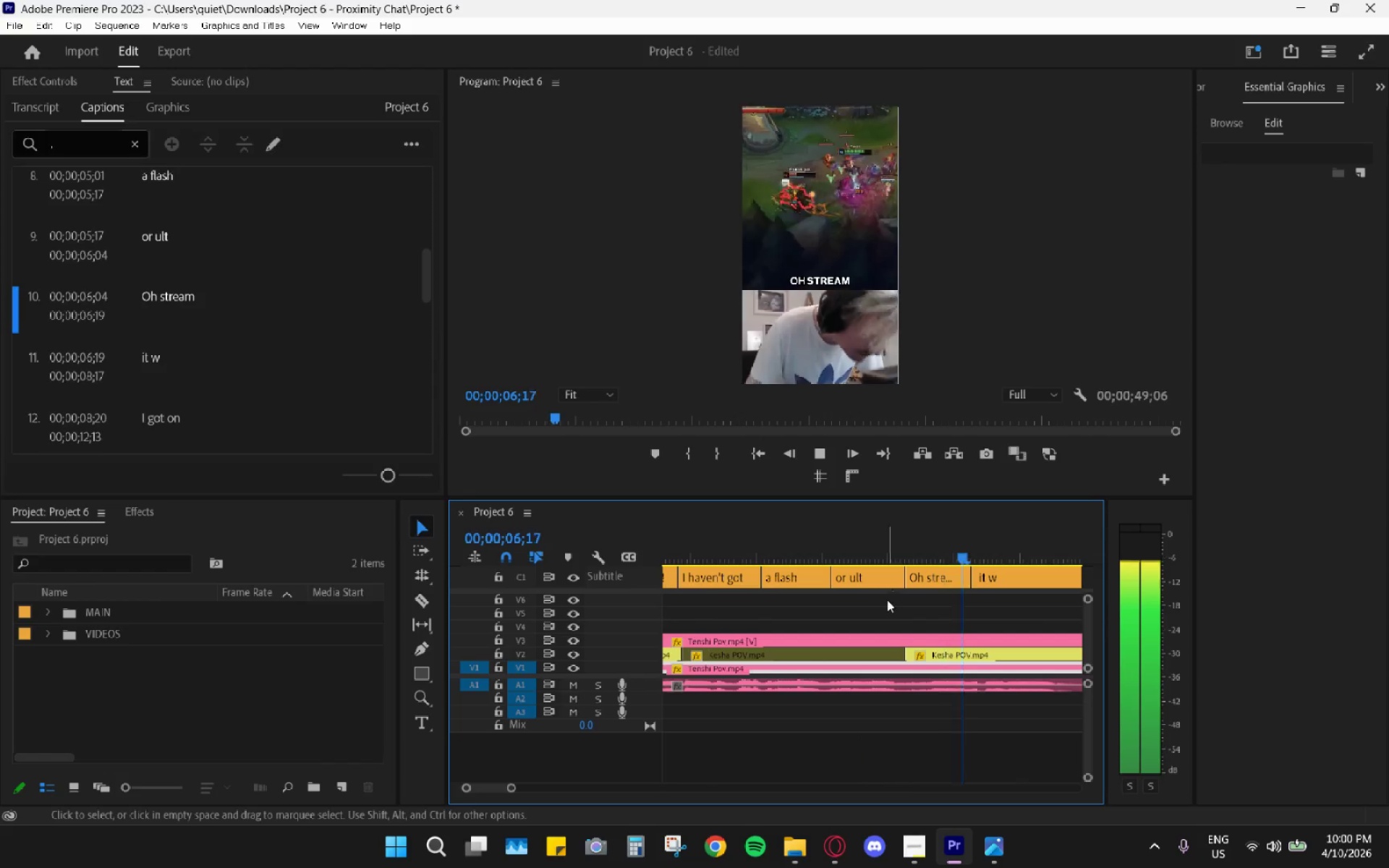 
key(Space)
 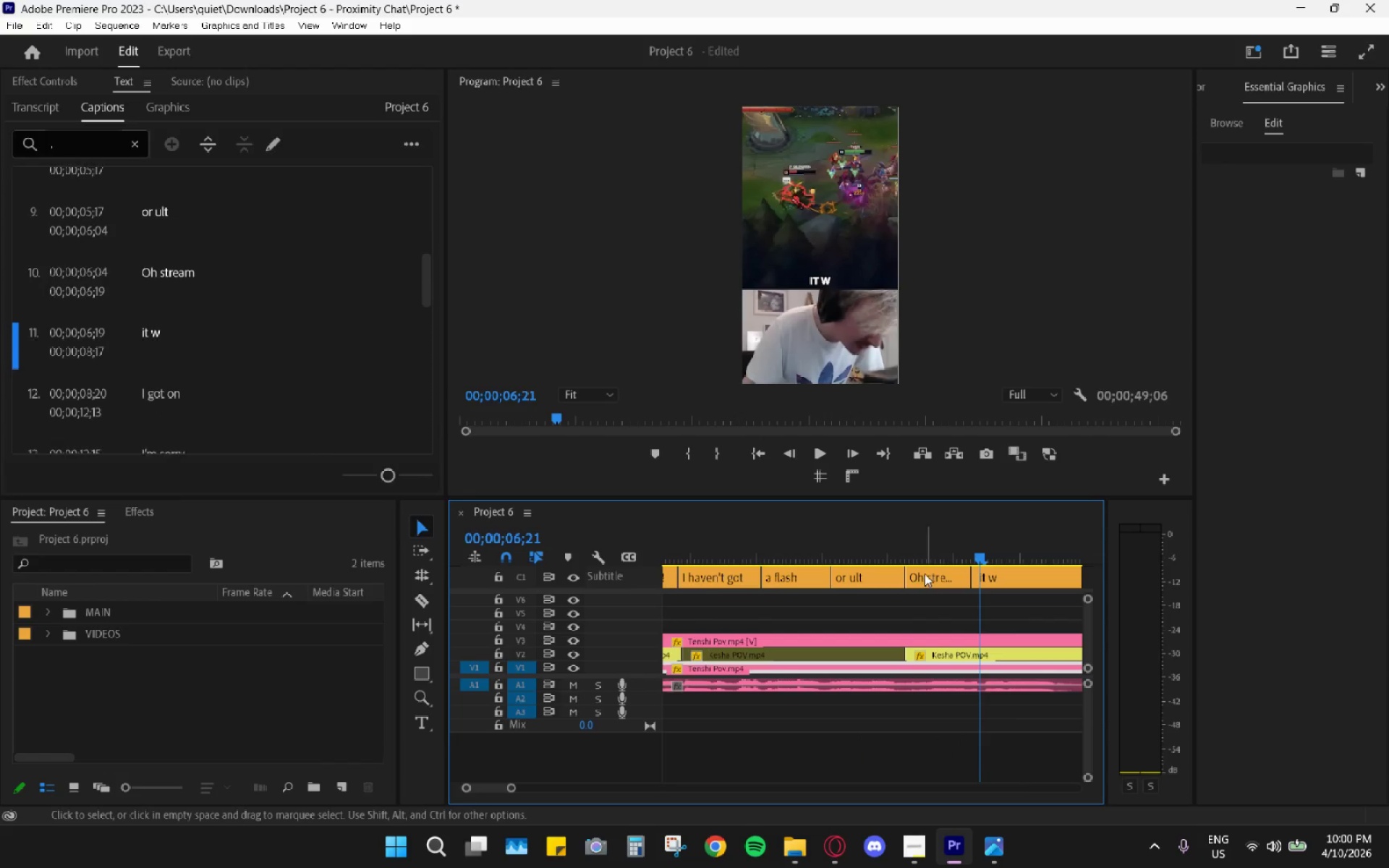 
left_click([925, 573])
 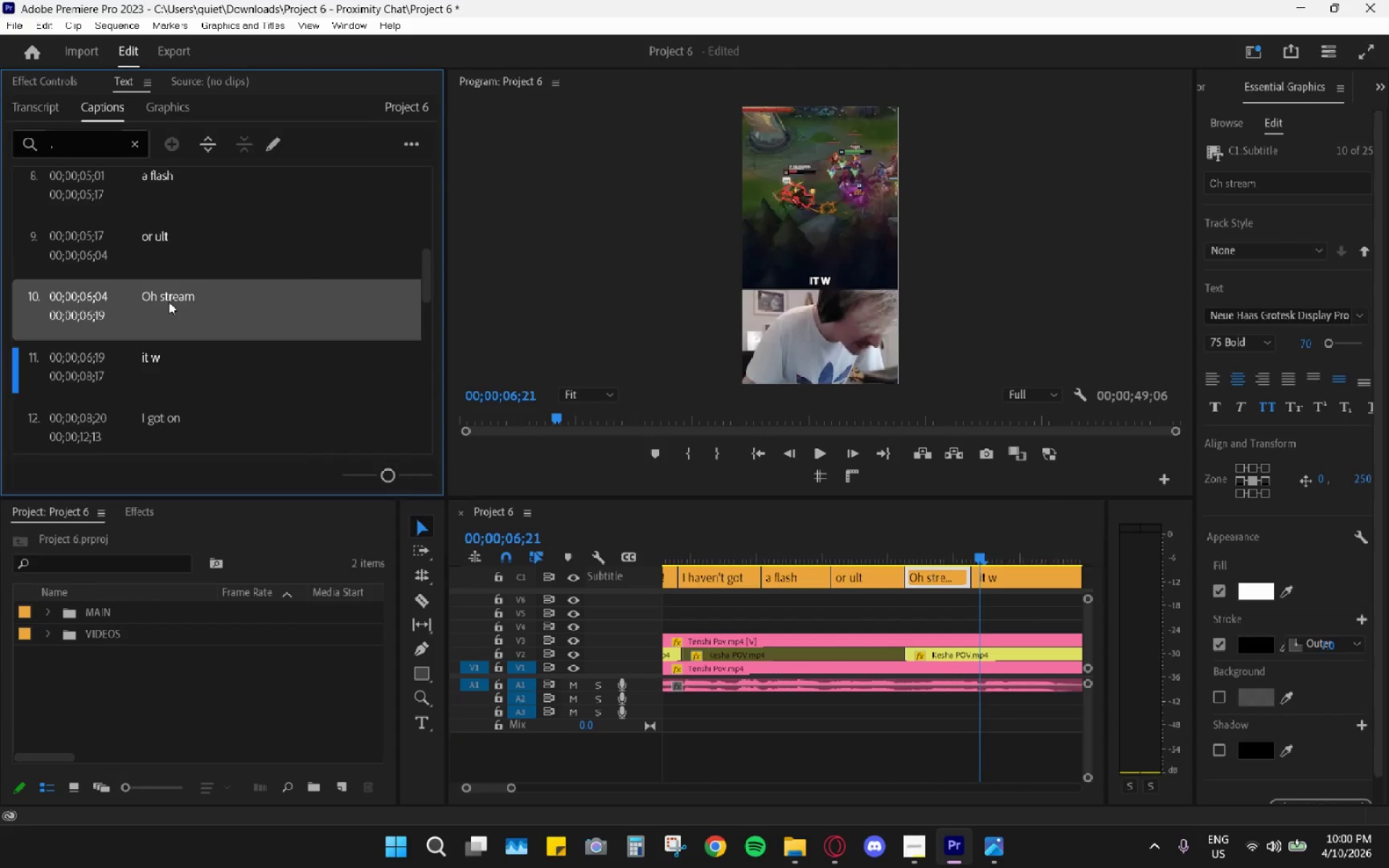 
triple_click([169, 300])
 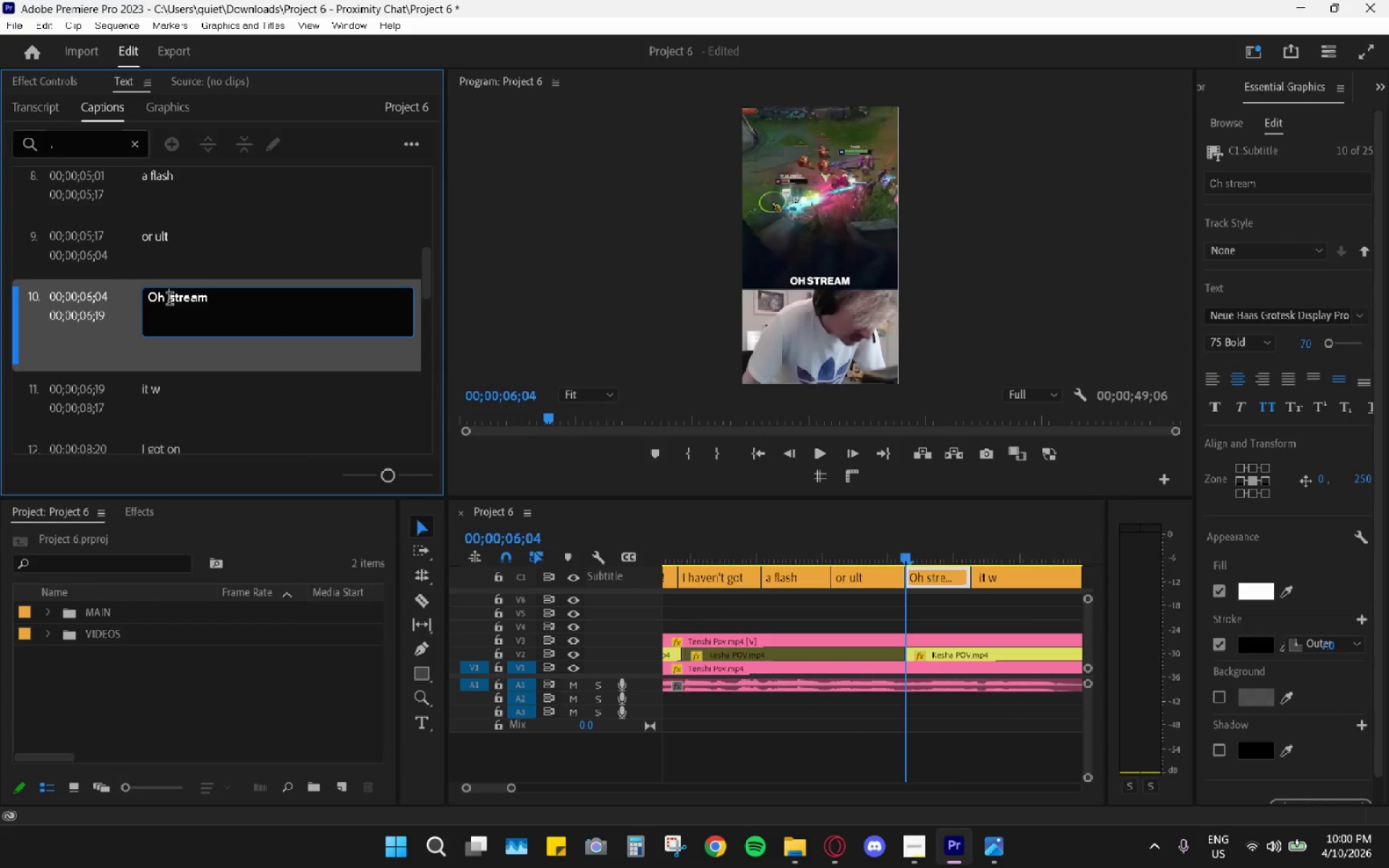 
triple_click([169, 300])
 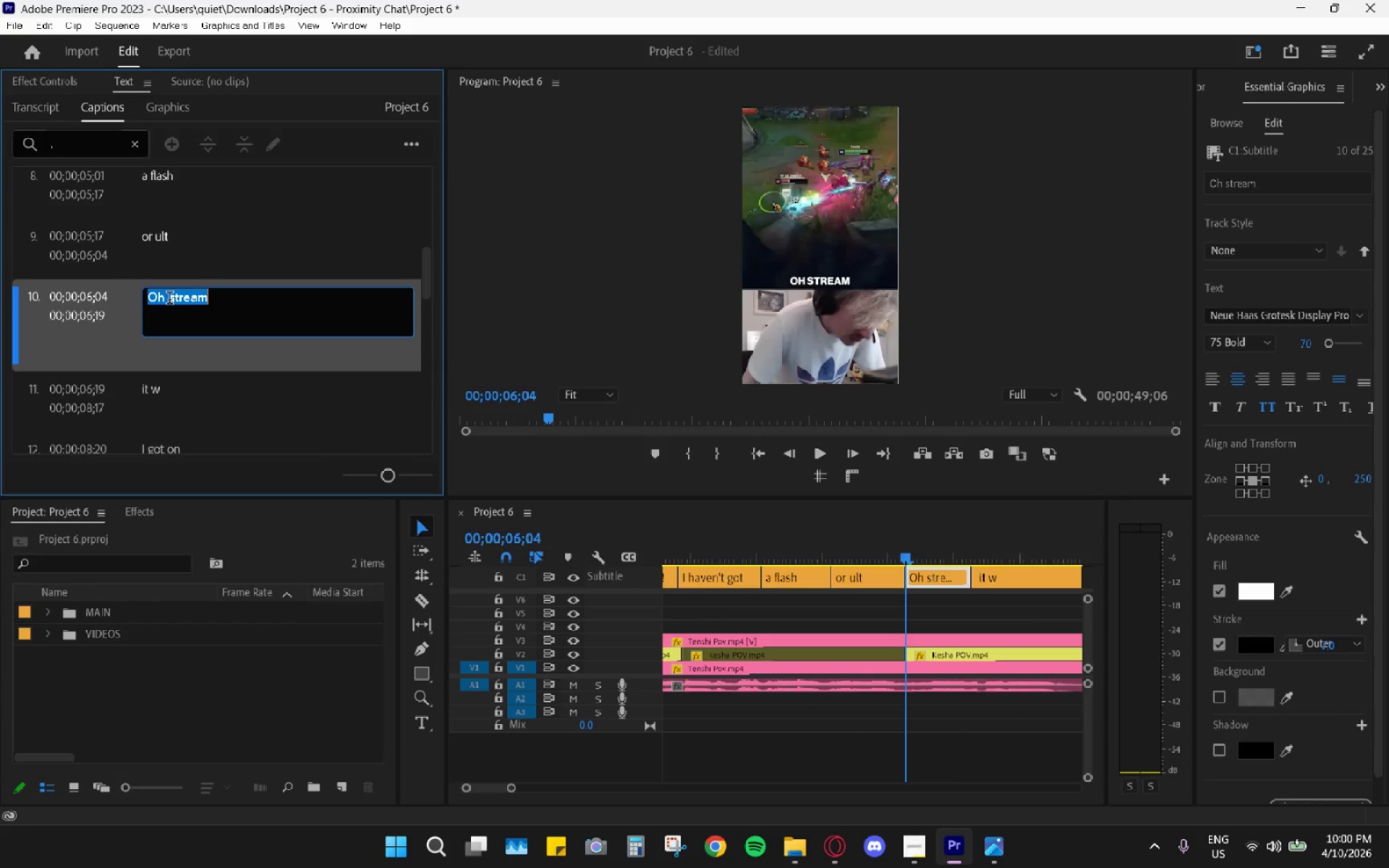 
type(creascream)
 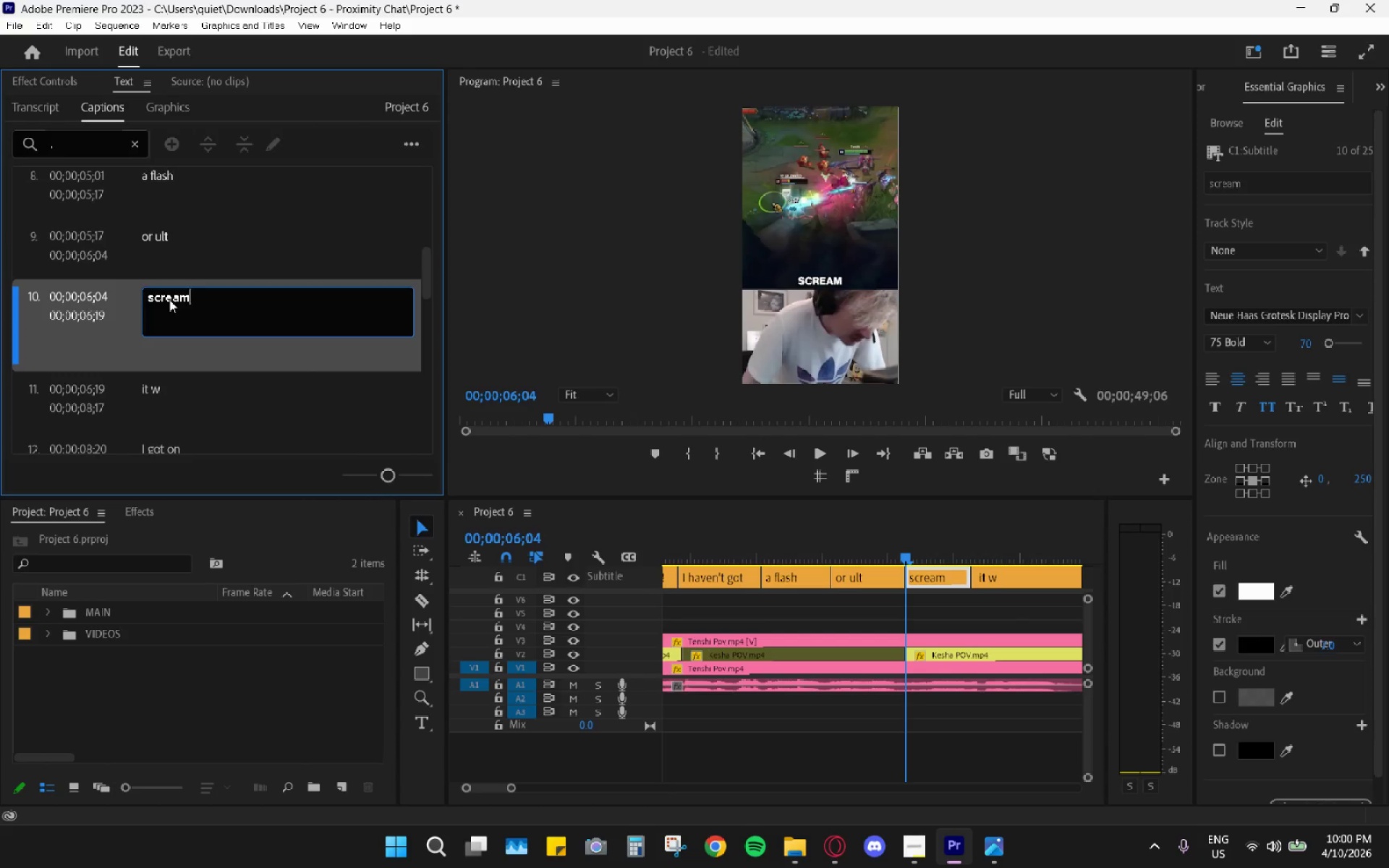 
hold_key(key=Backspace, duration=0.83)
 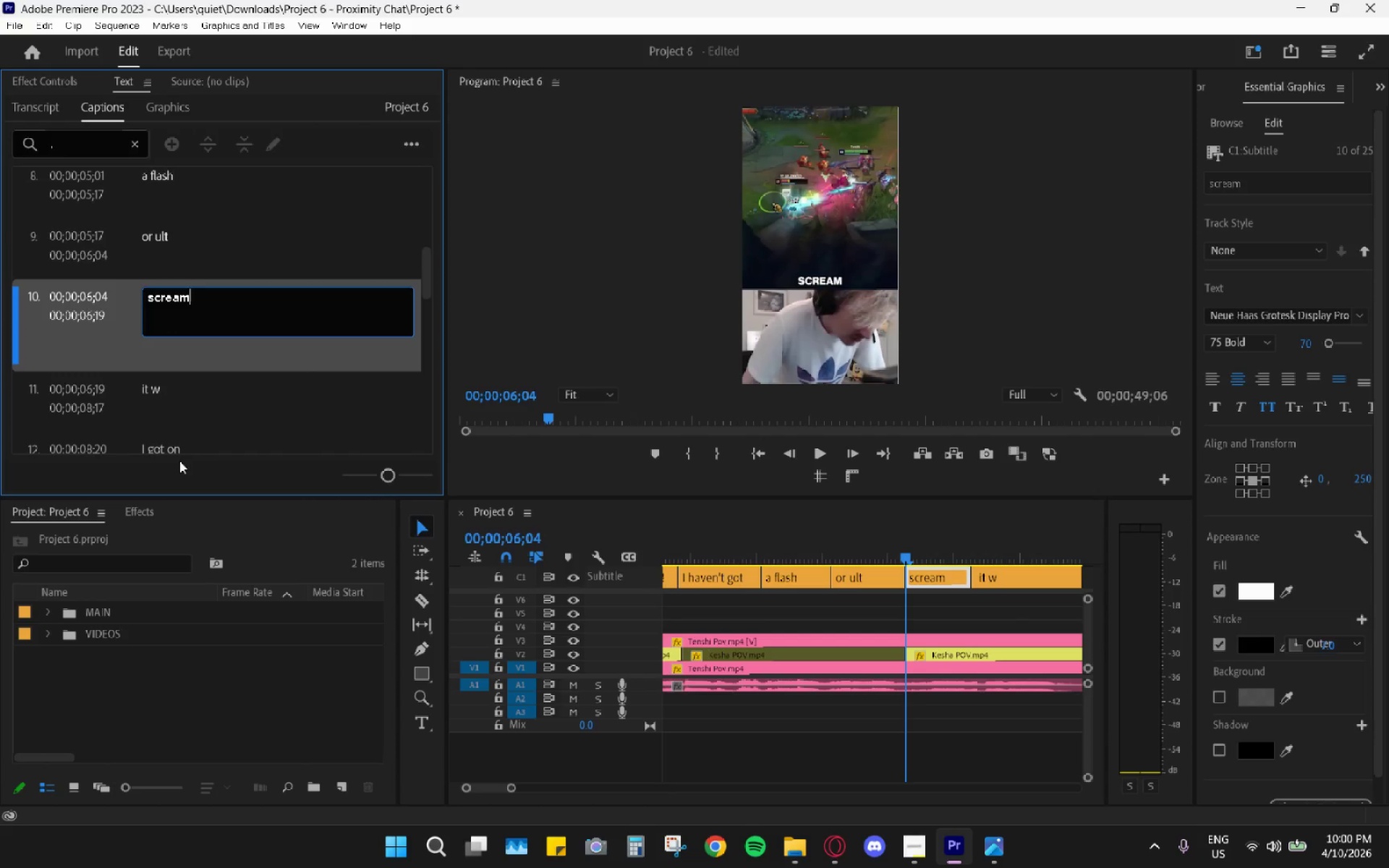 
left_click_drag(start_coordinate=[865, 530], to_coordinate=[871, 532])
 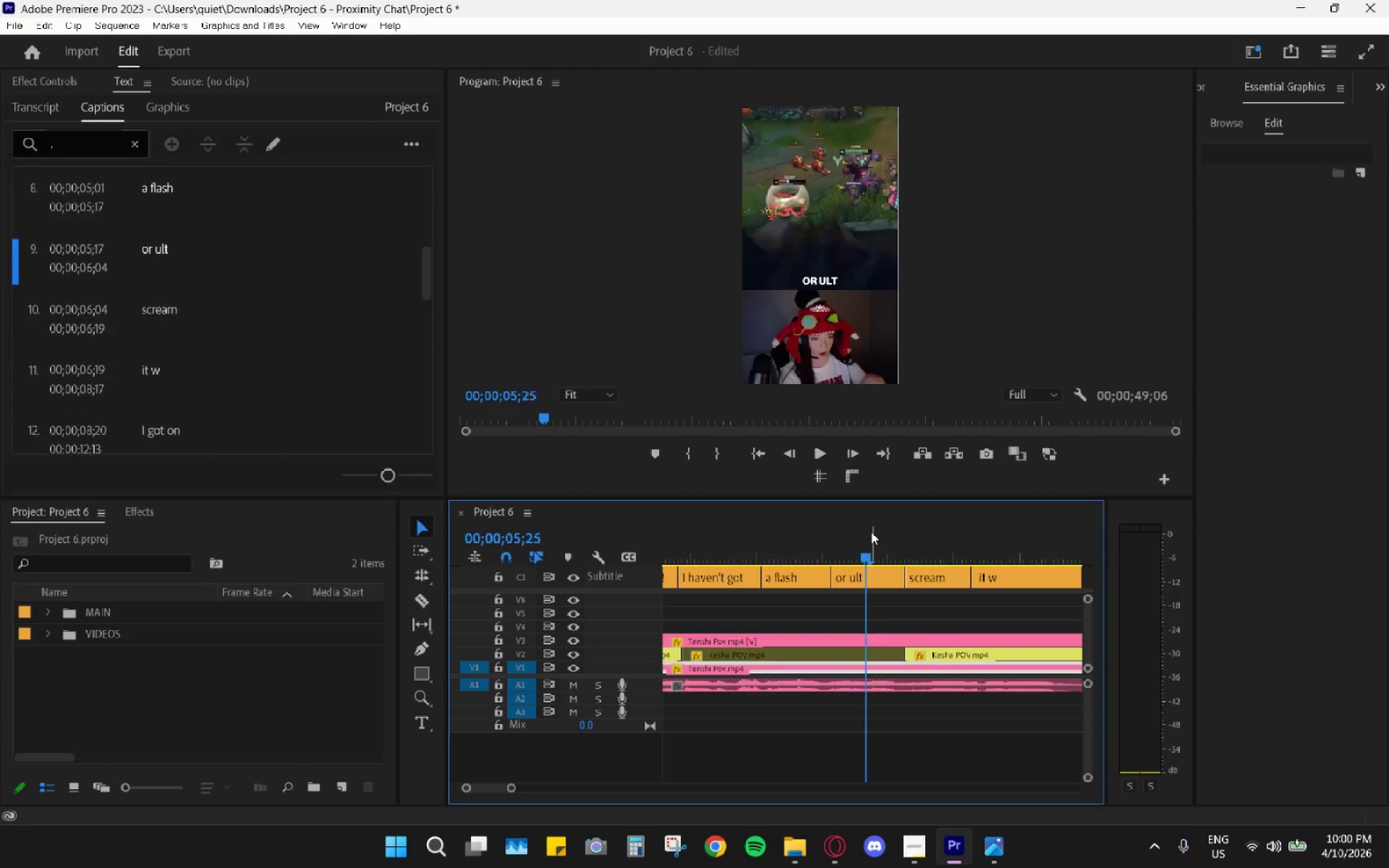 
key(Space)
 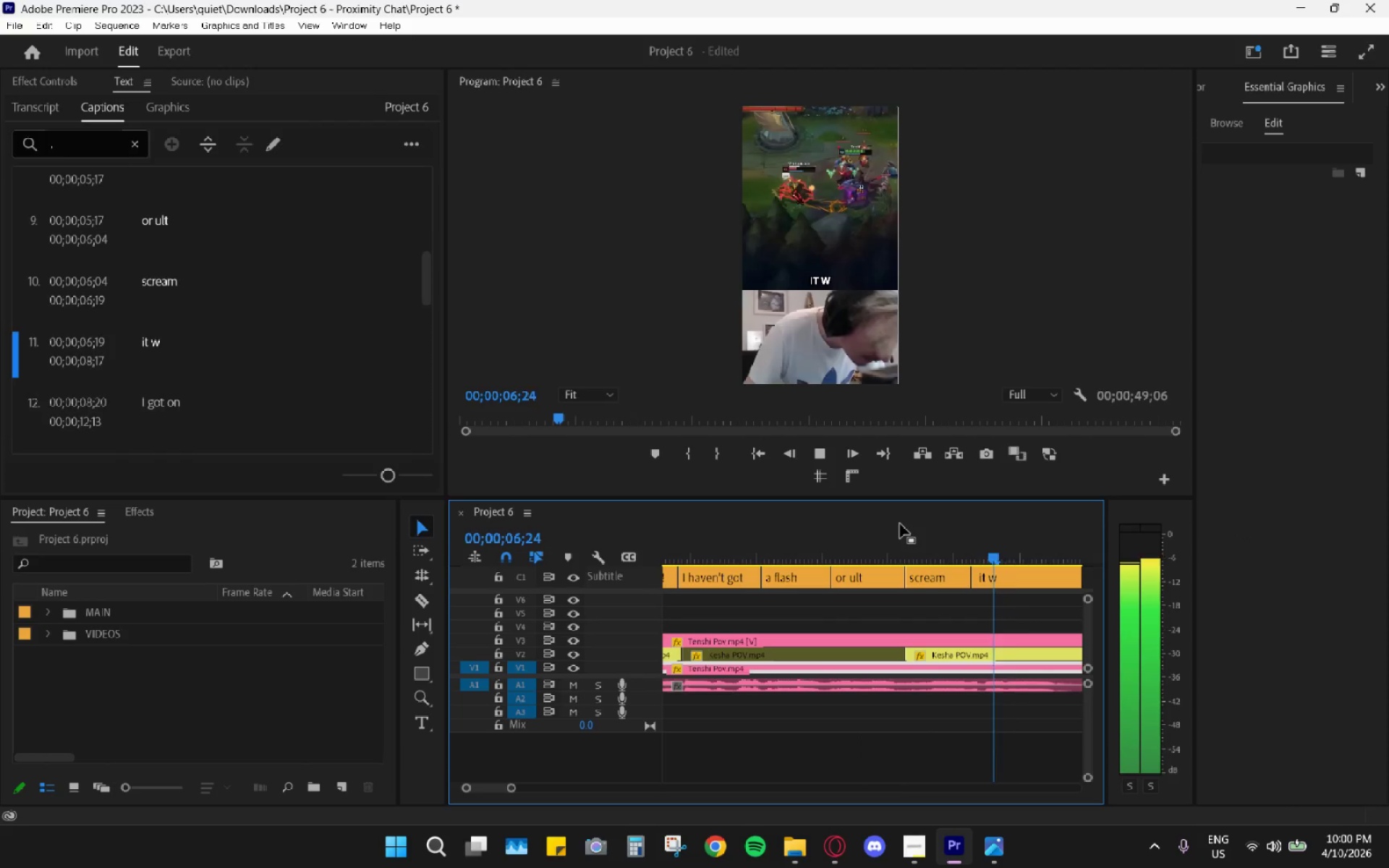 
key(Space)
 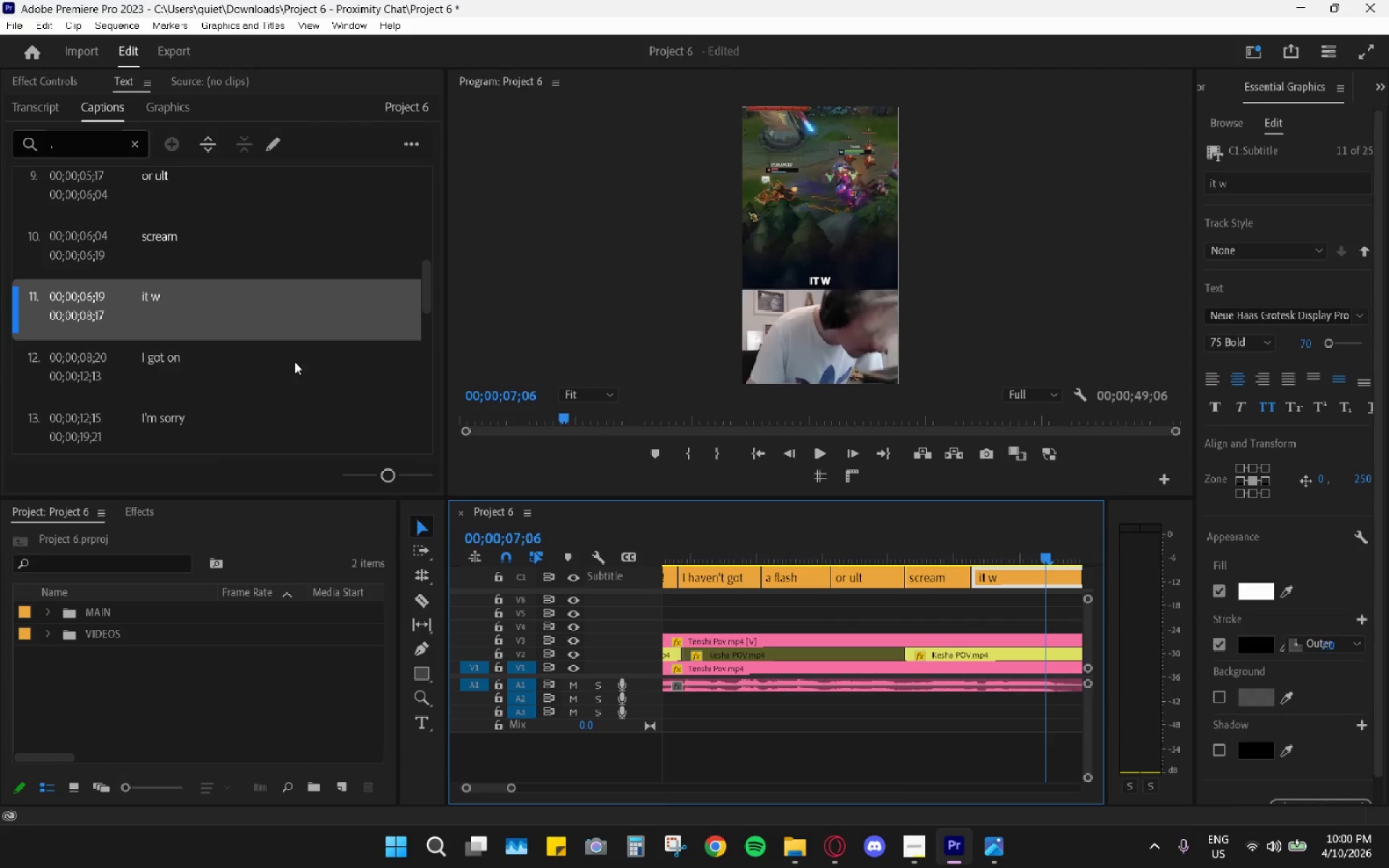 
double_click([262, 314])
 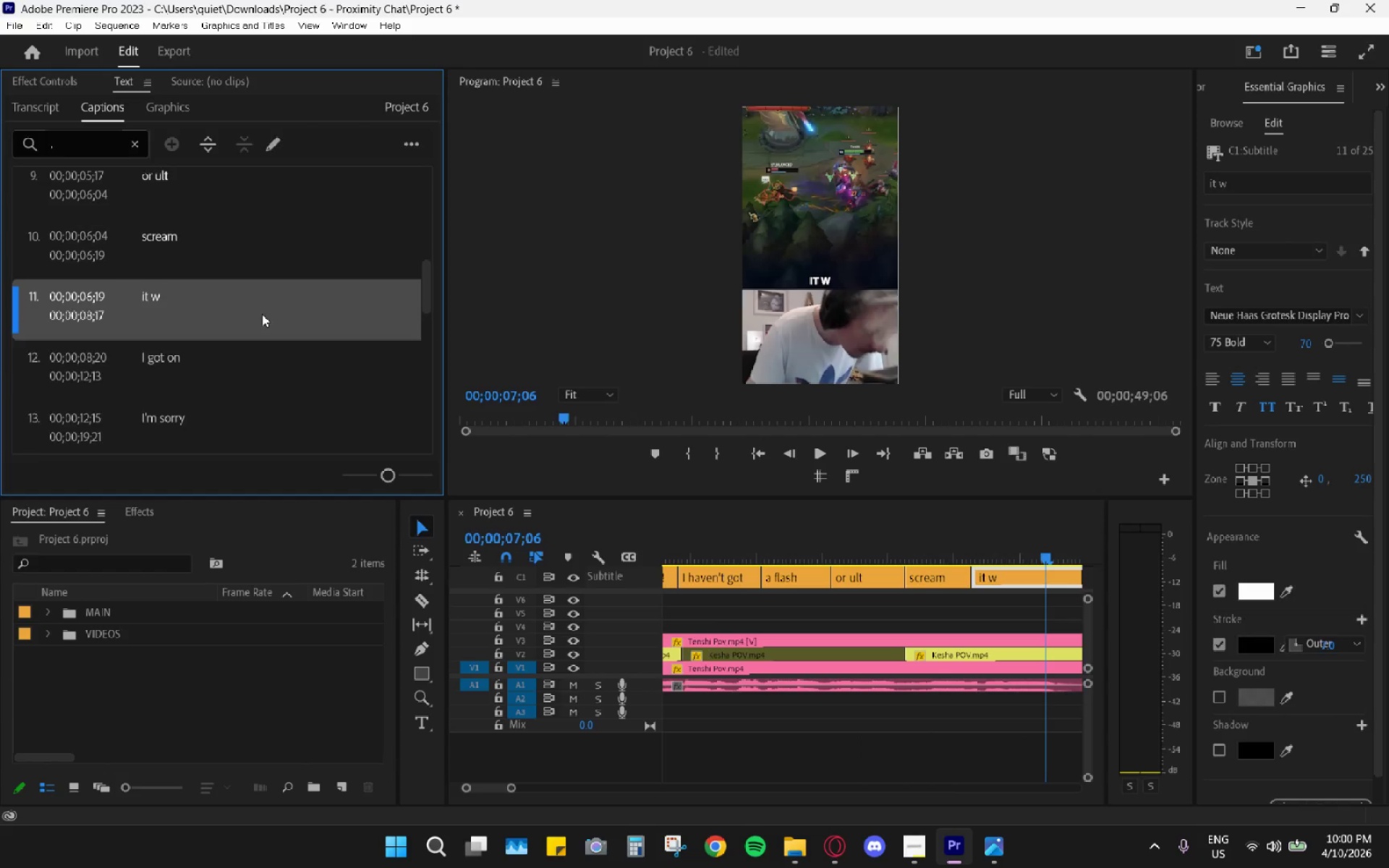 
triple_click([262, 314])
 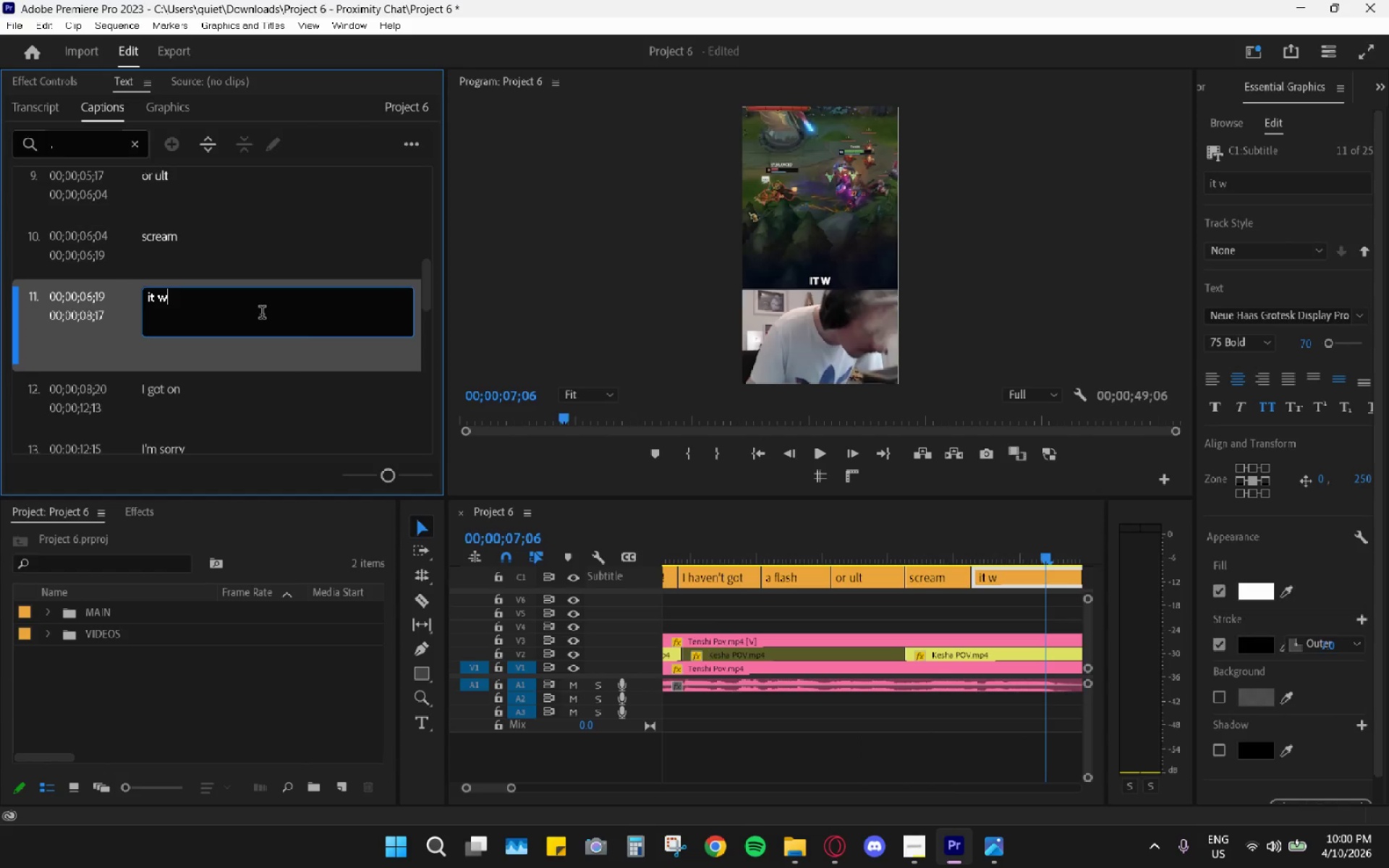 
triple_click([262, 314])
 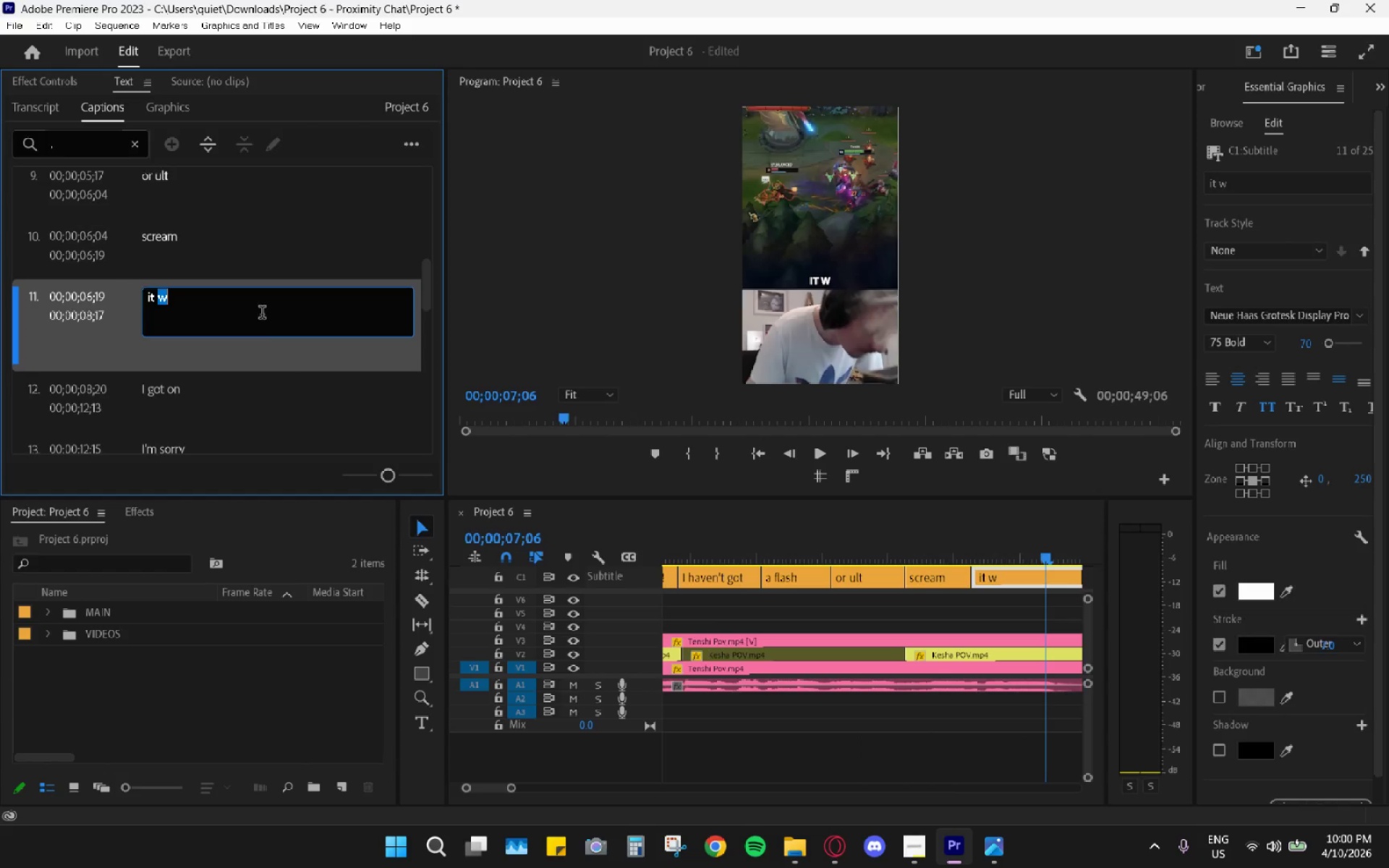 
left_click_drag(start_coordinate=[263, 315], to_coordinate=[277, 317])
 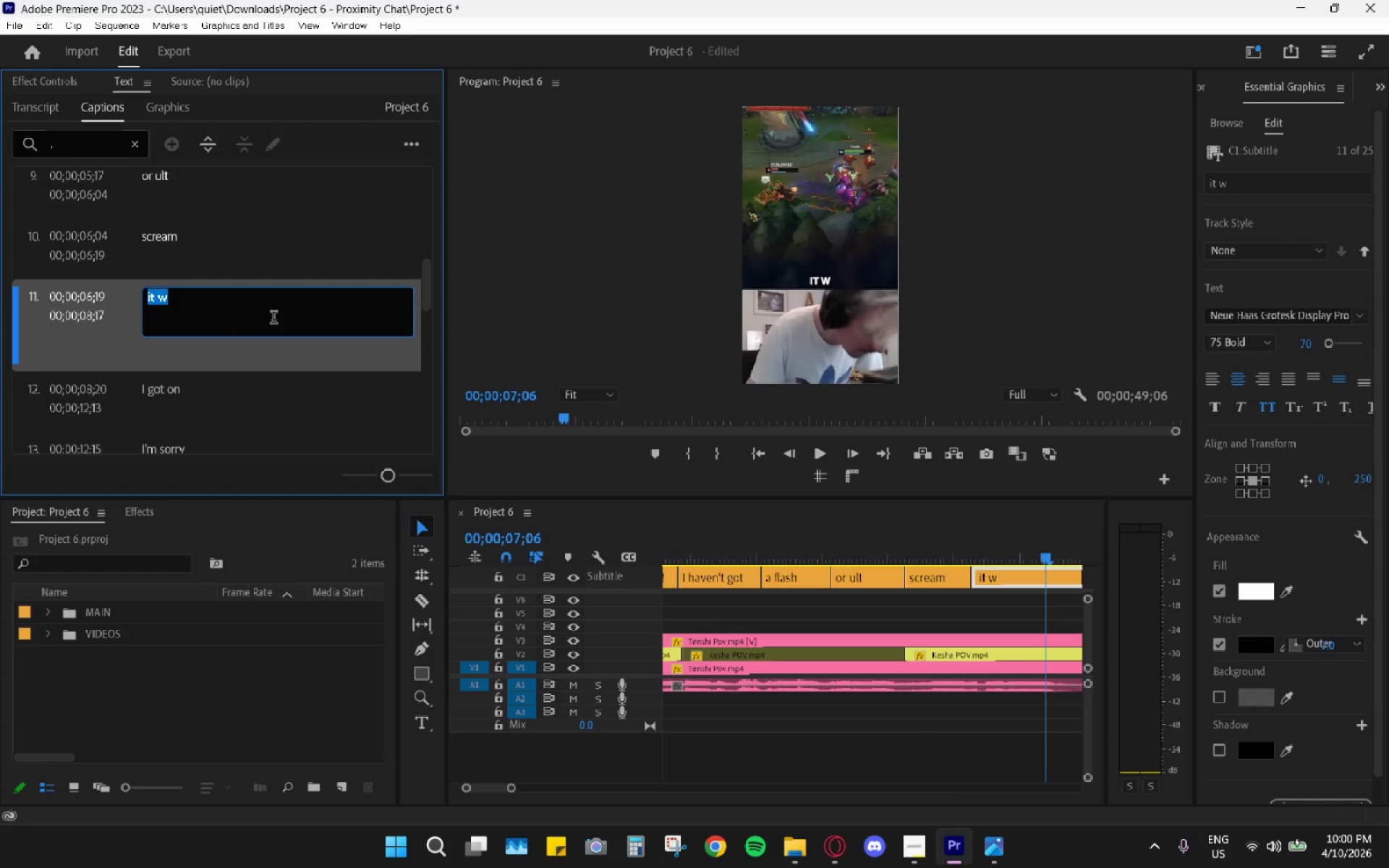 
key(Shift+W)
 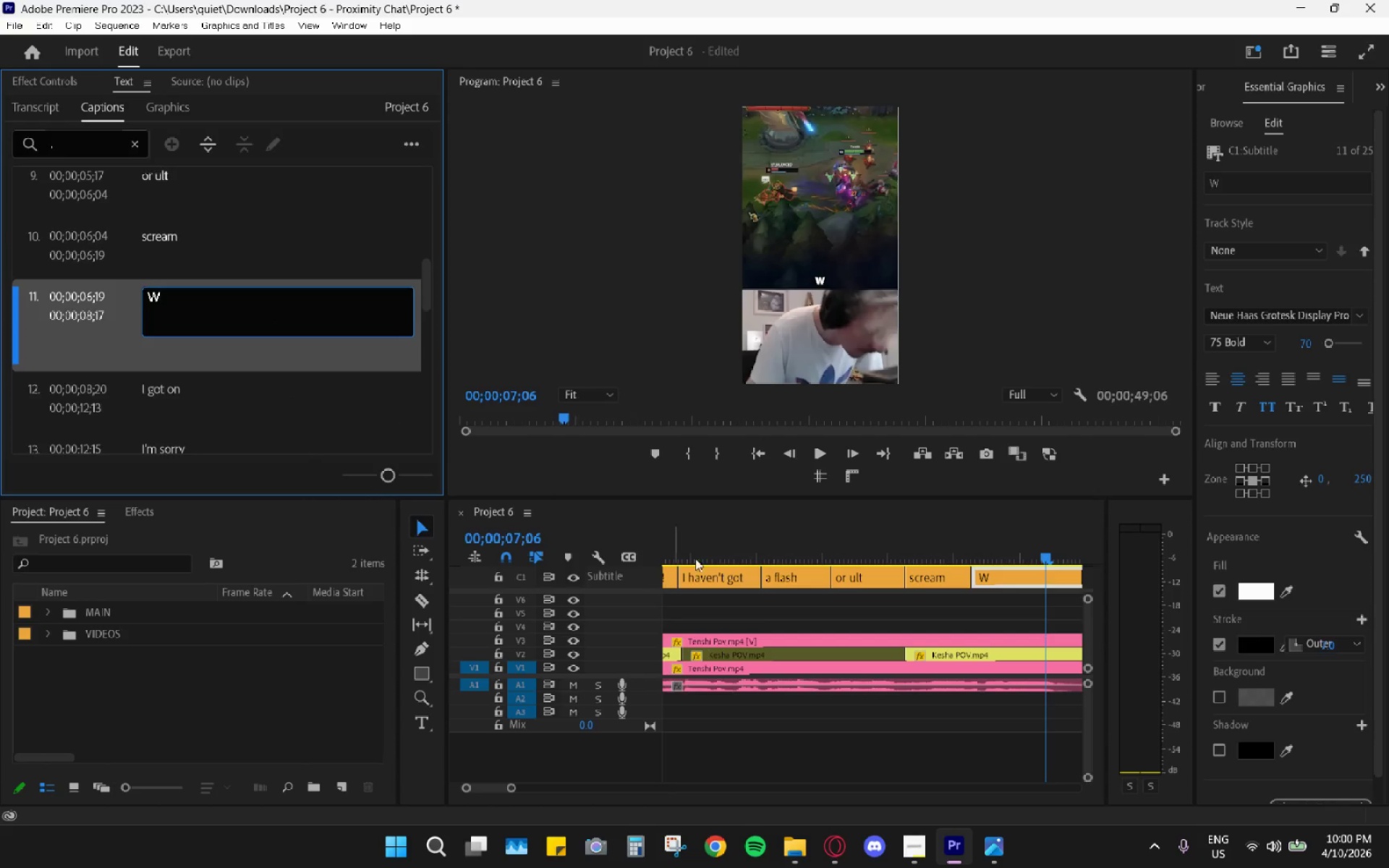 
left_click([901, 542])
 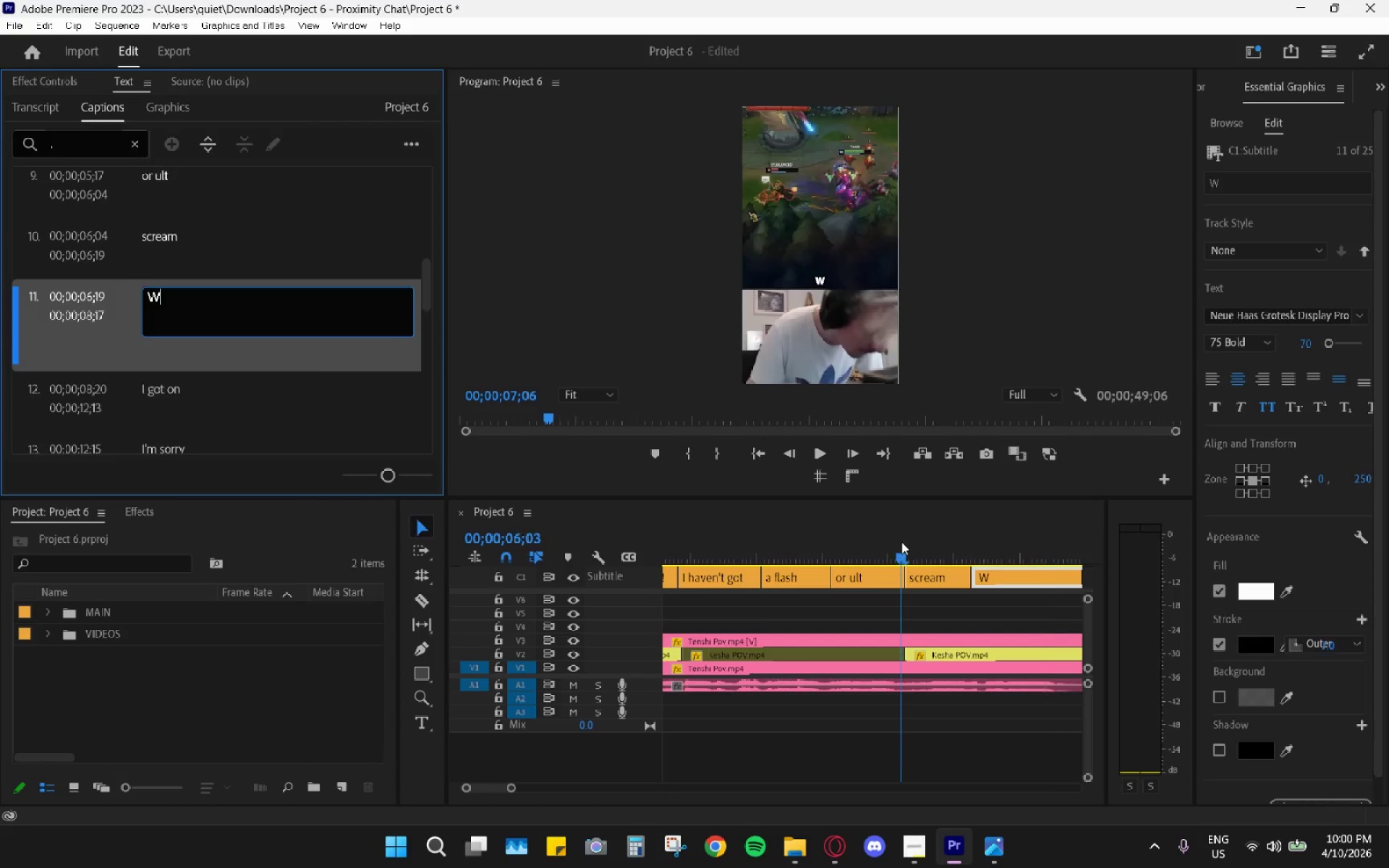 
key(Space)
 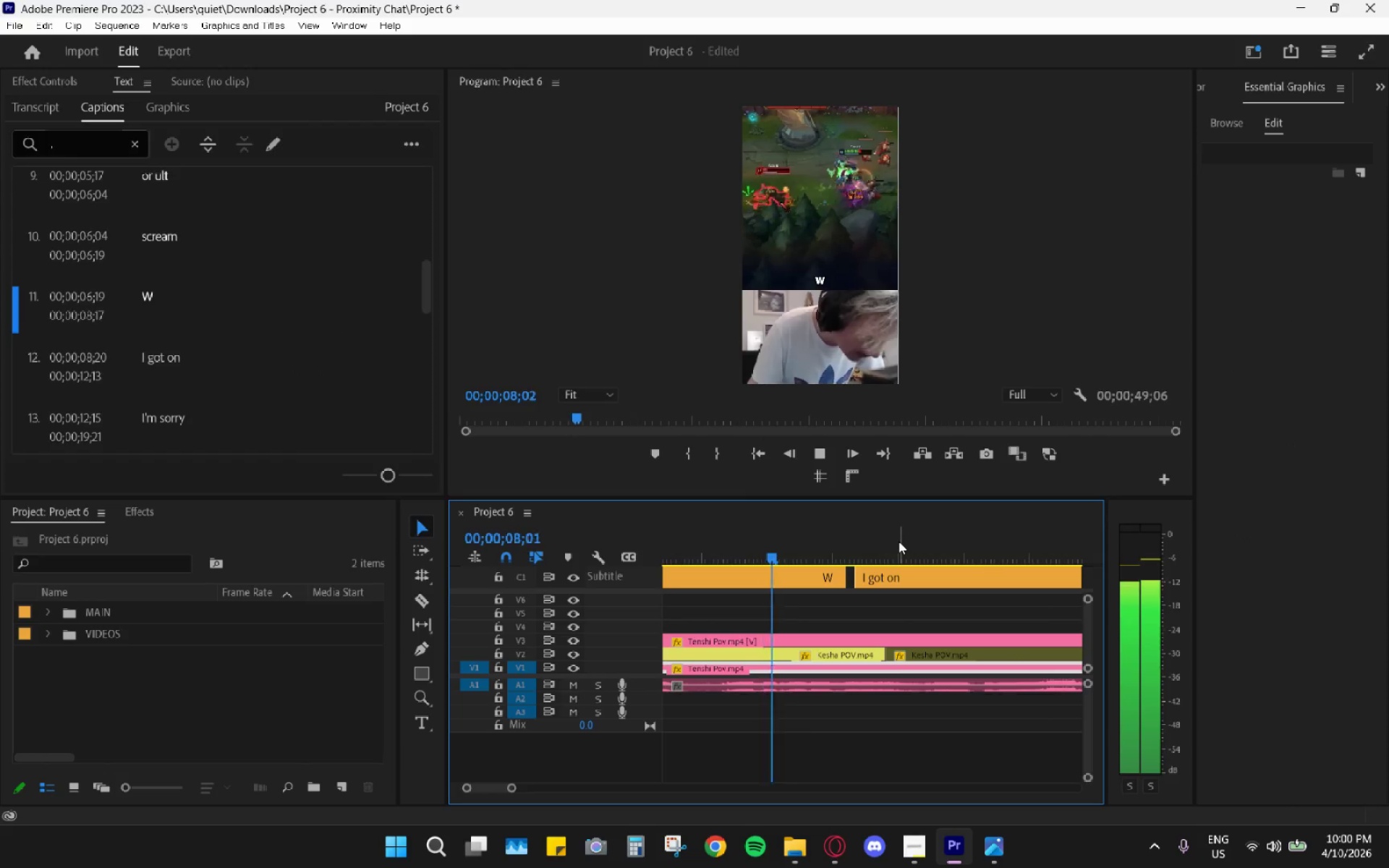 
key(Space)
 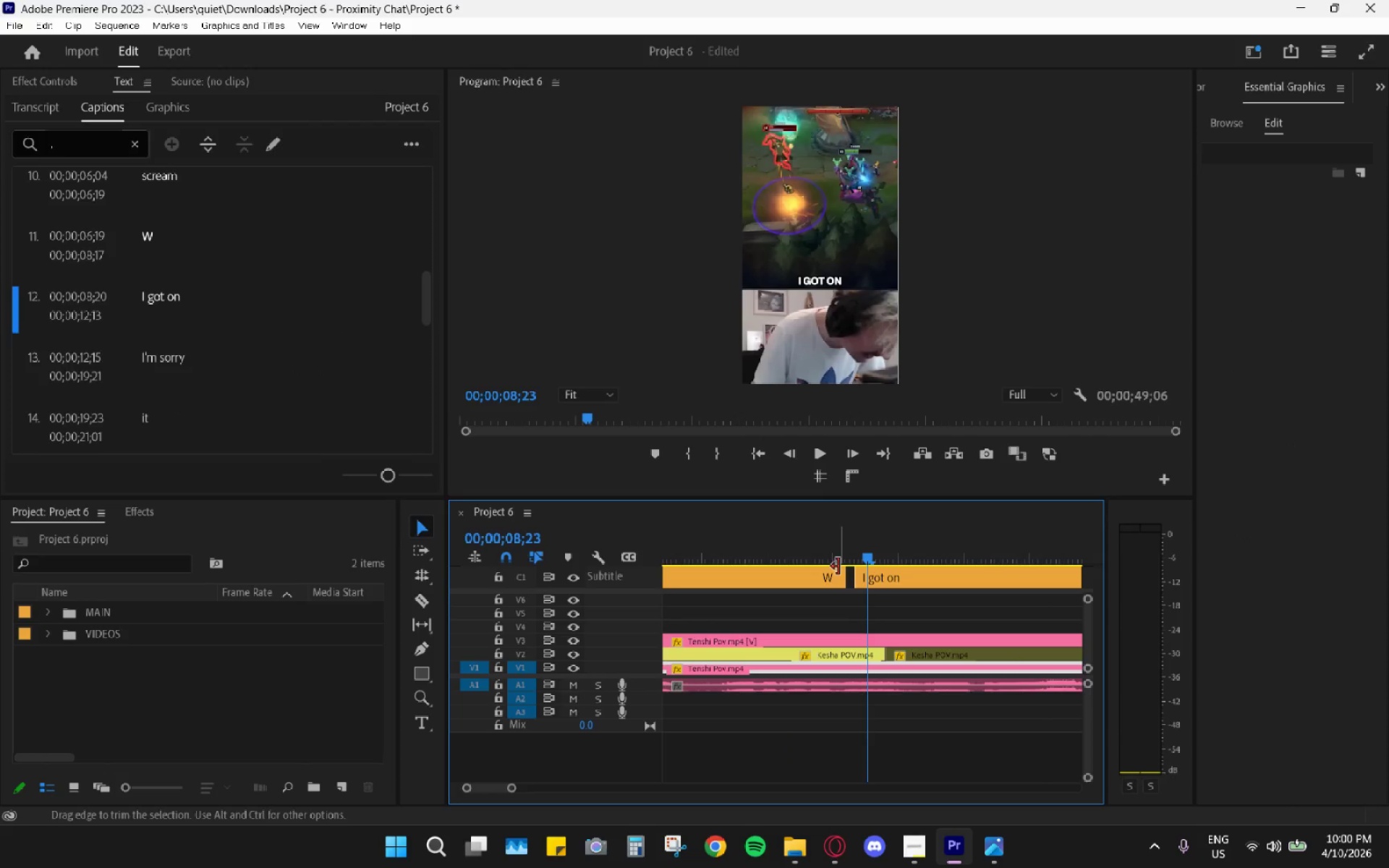 
left_click_drag(start_coordinate=[839, 569], to_coordinate=[843, 570])
 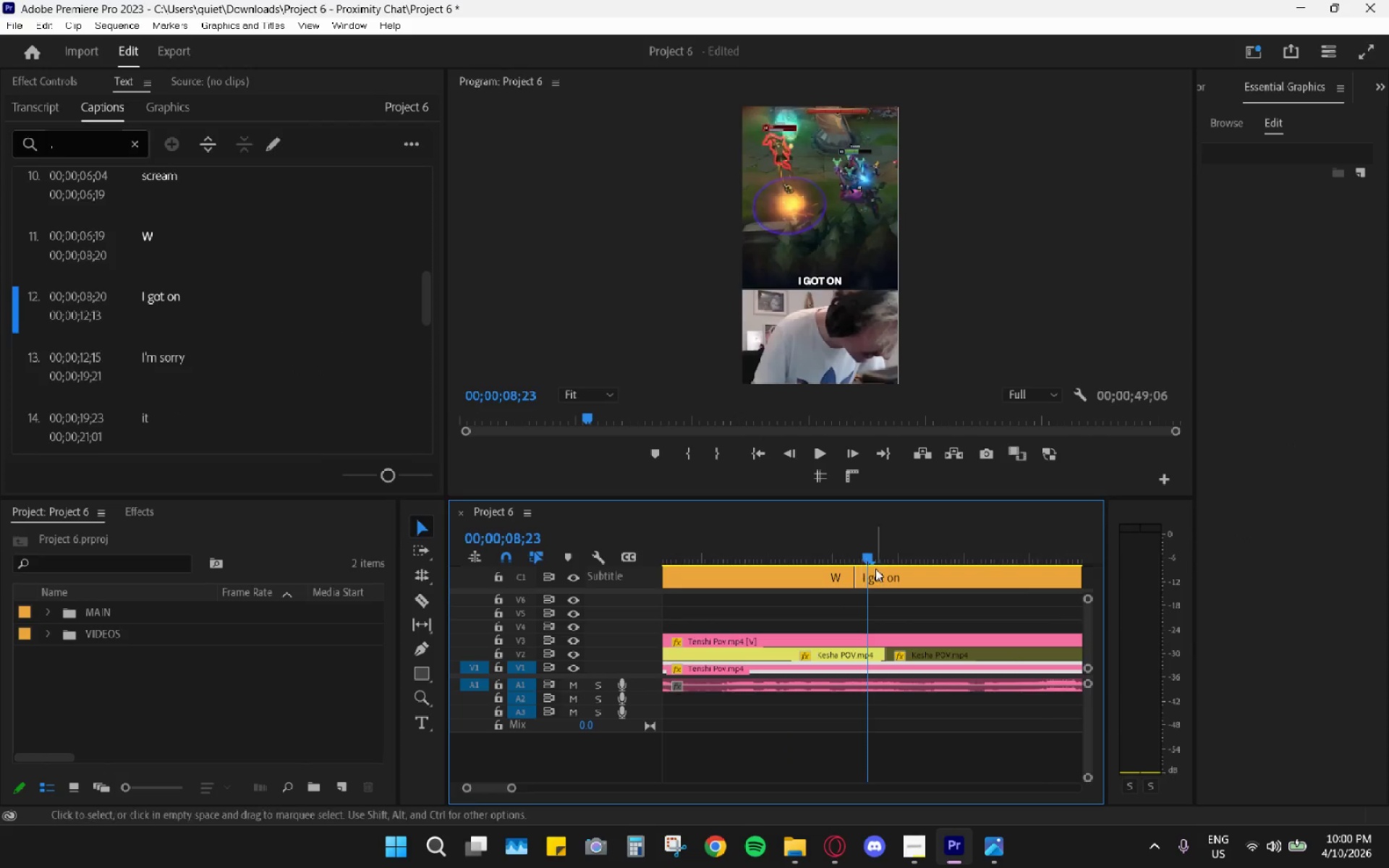 
hold_key(key=AltLeft, duration=0.83)
scroll: coordinate [876, 579], scroll_direction: down, amount: 9.0
 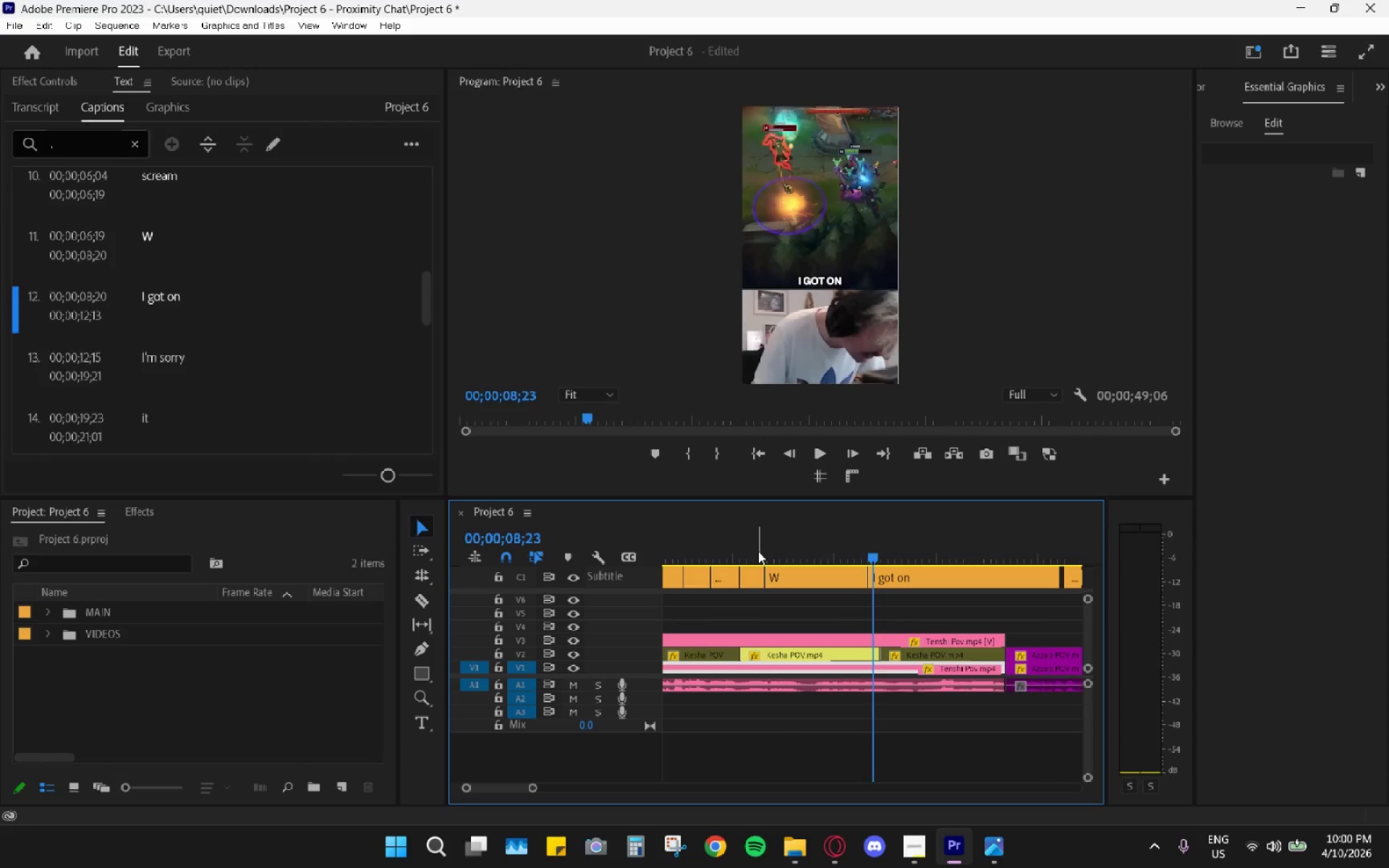 
key(Space)
 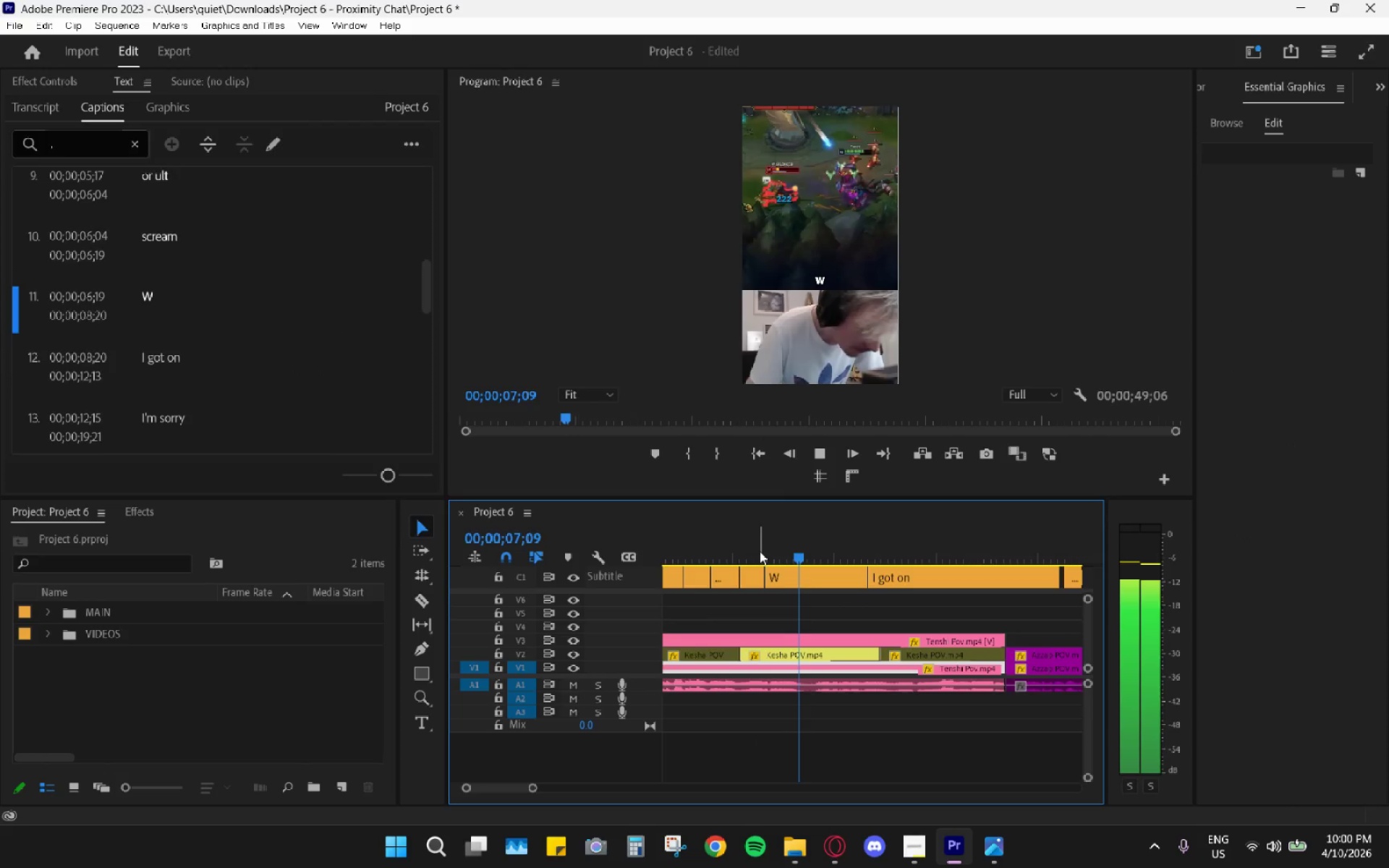 
key(Space)
 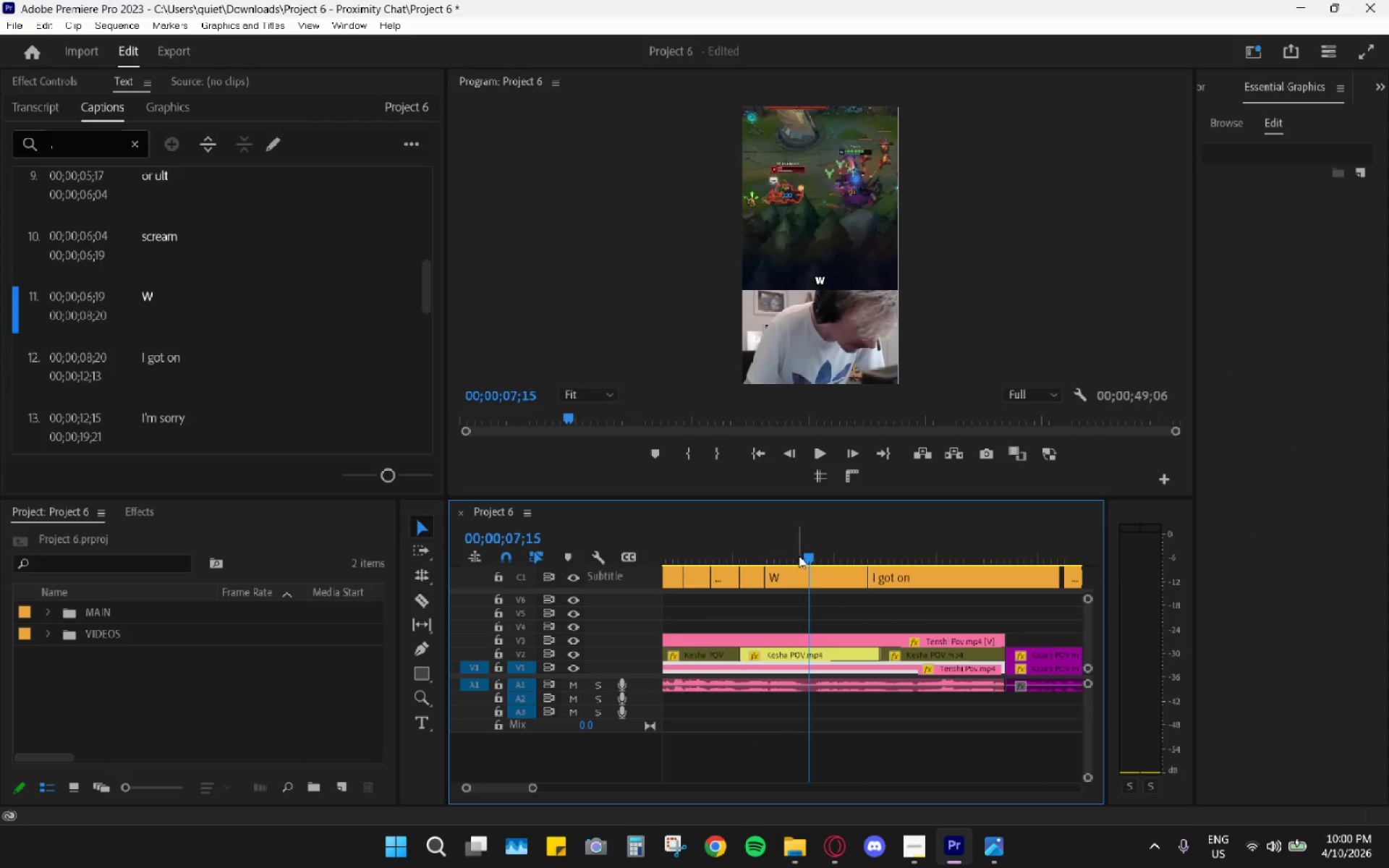 
type(cv)
 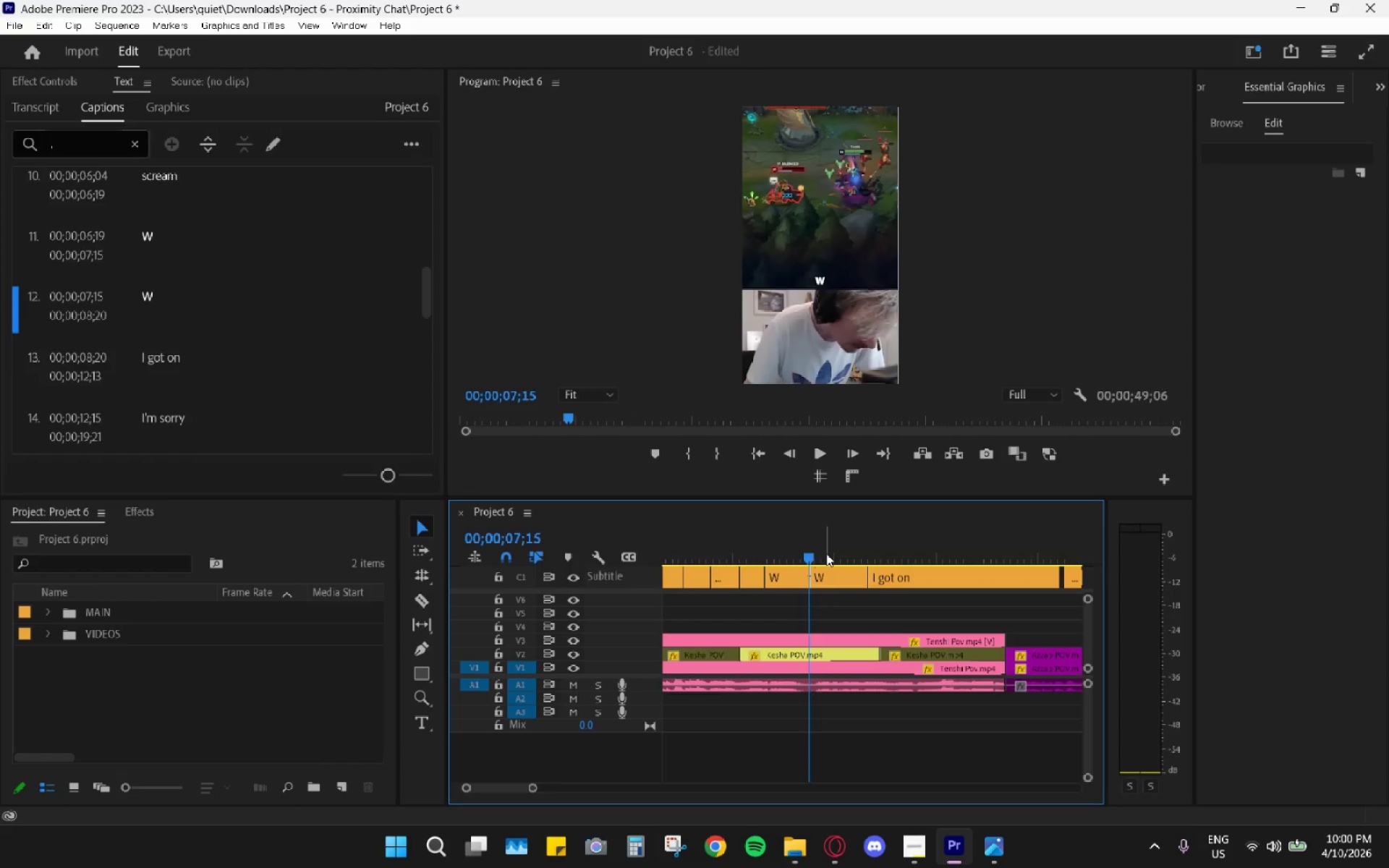 
left_click([826, 553])
 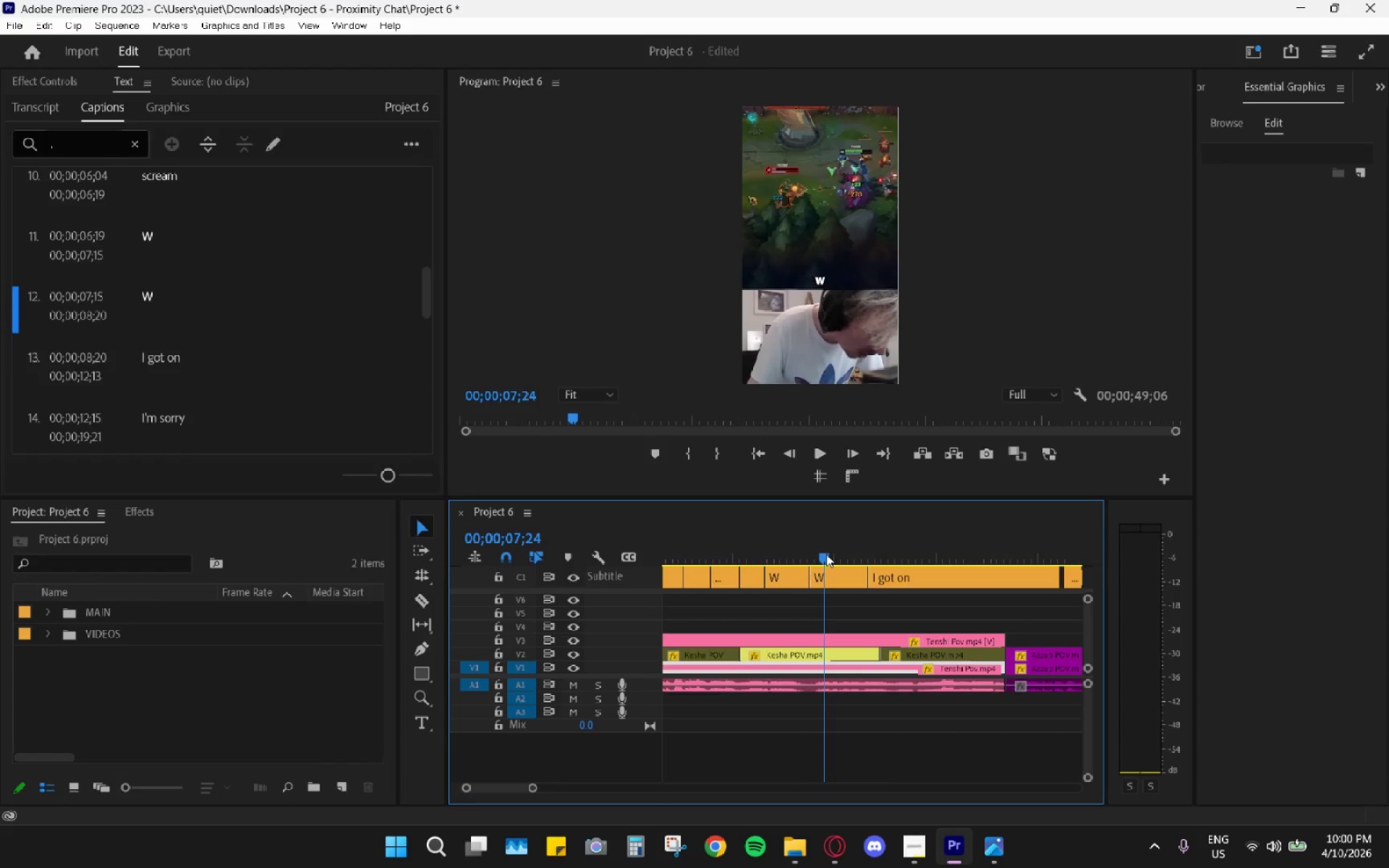 
key(Space)
 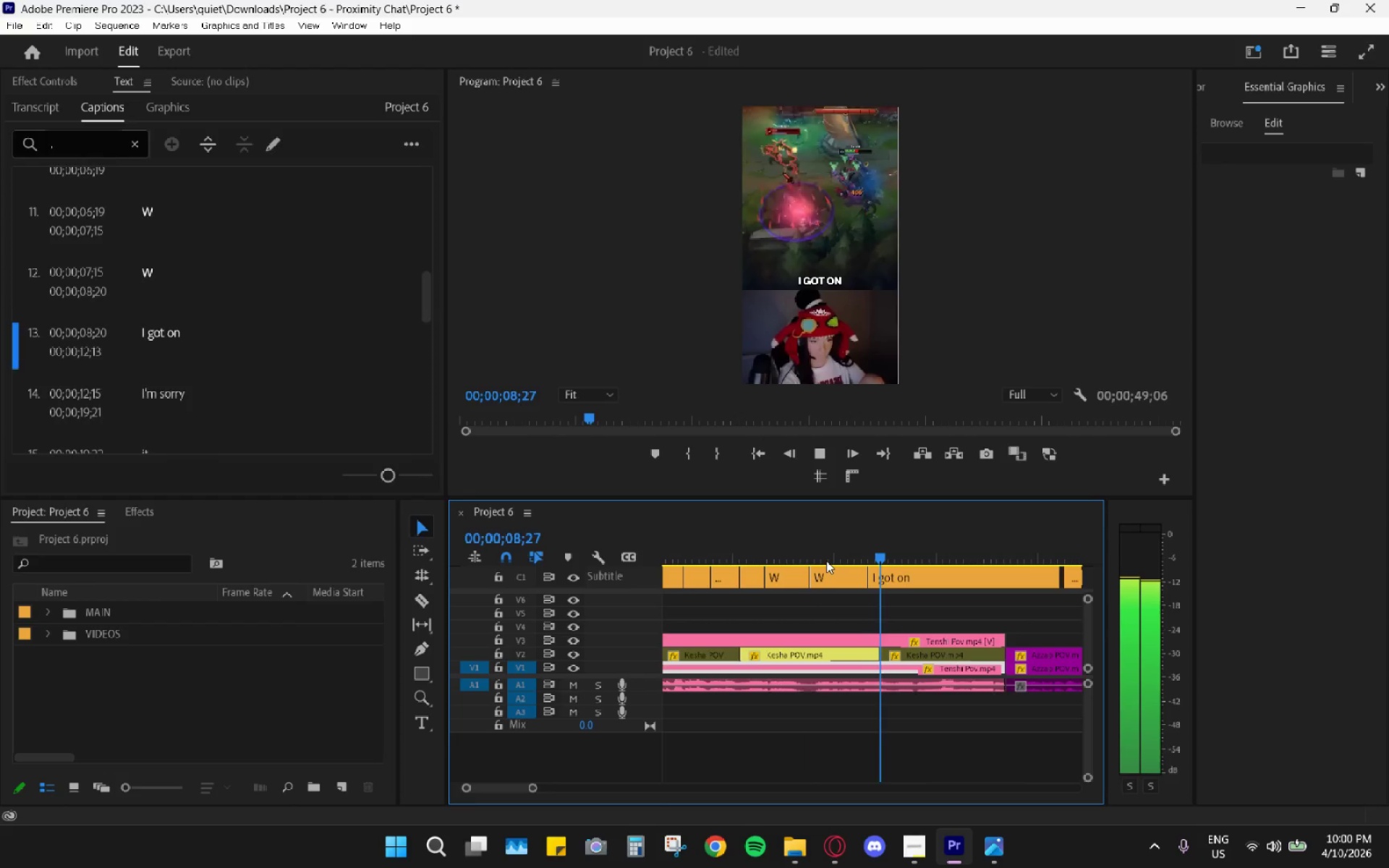 
key(Space)
 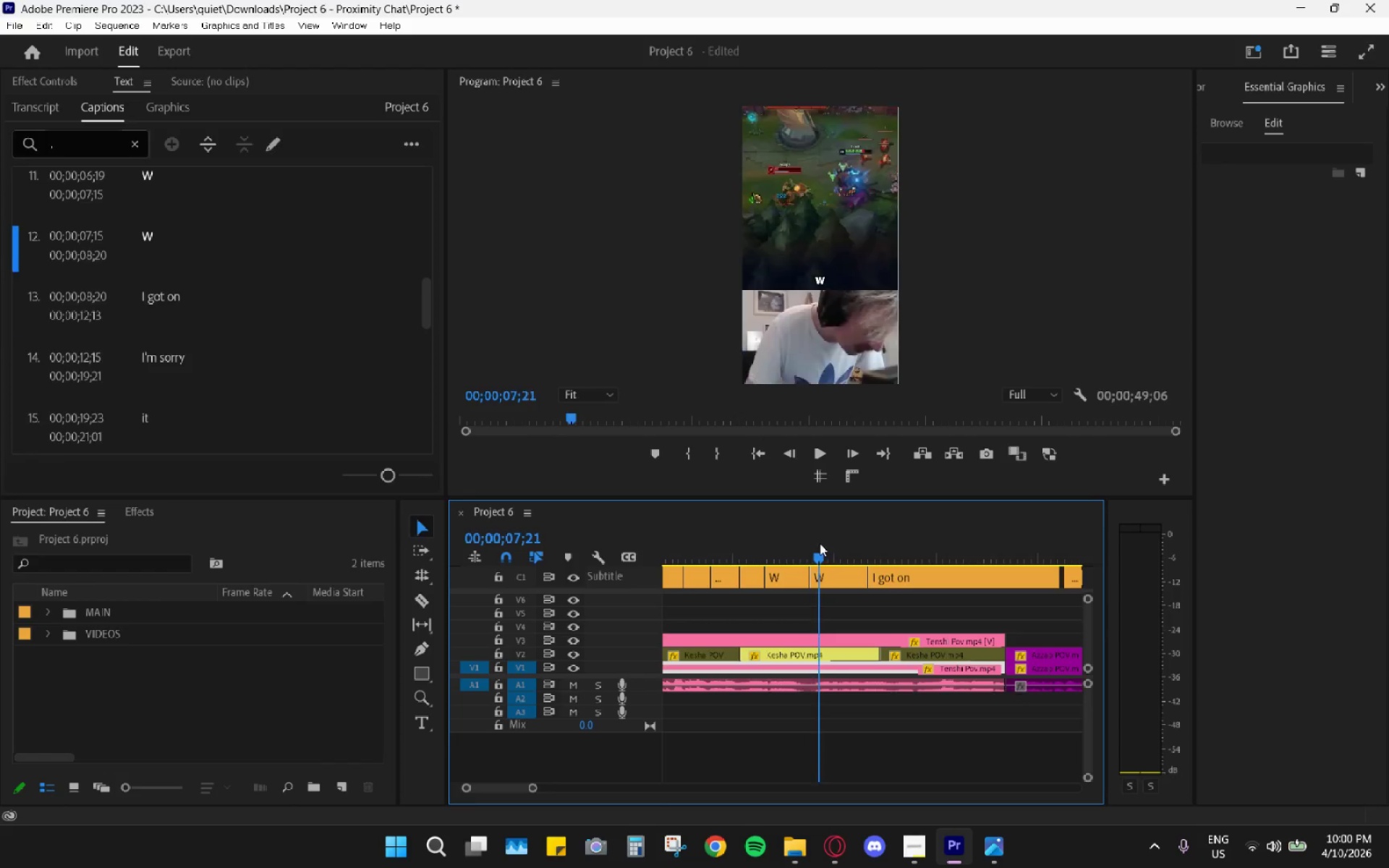 
key(Space)
 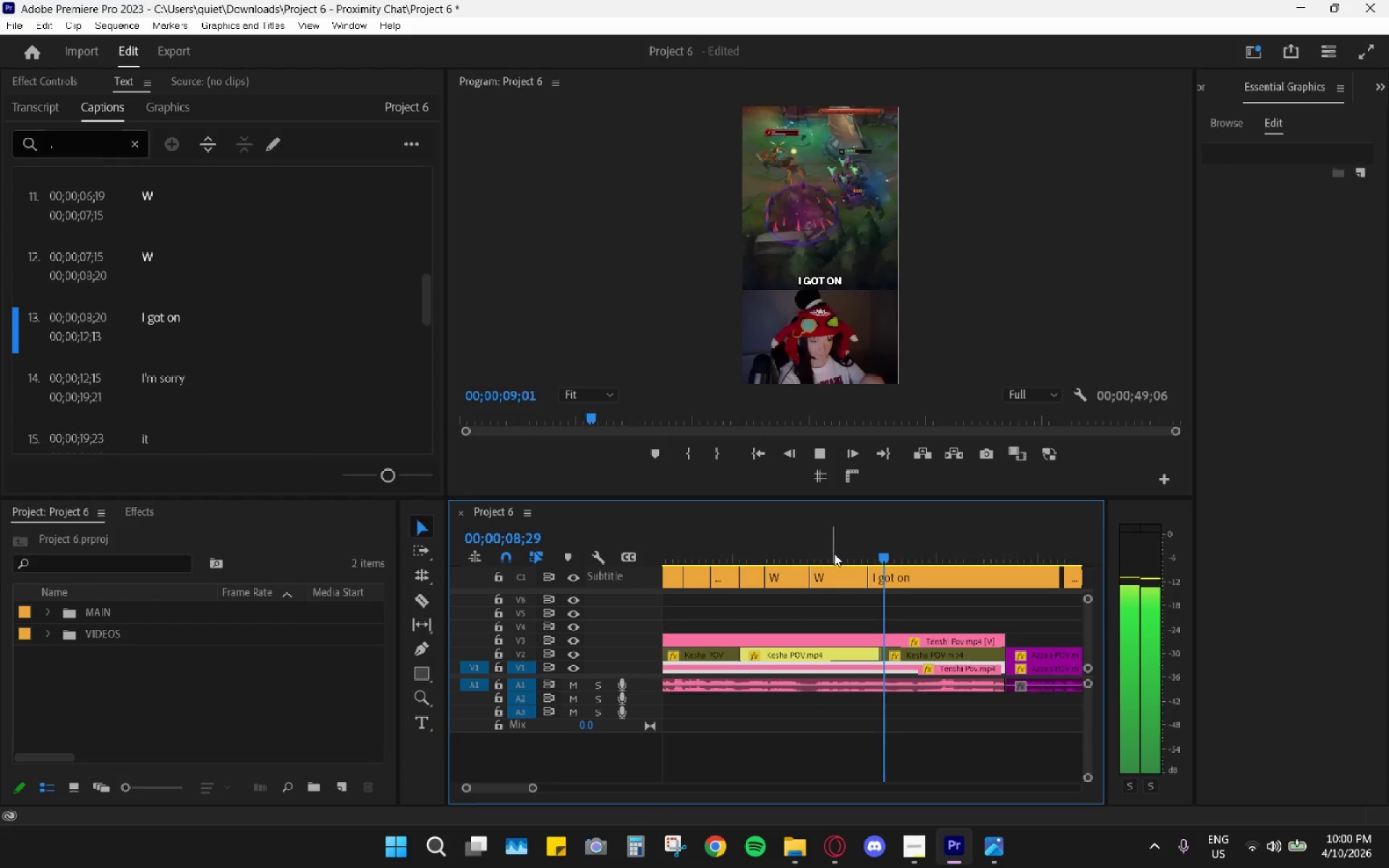 
key(Space)
 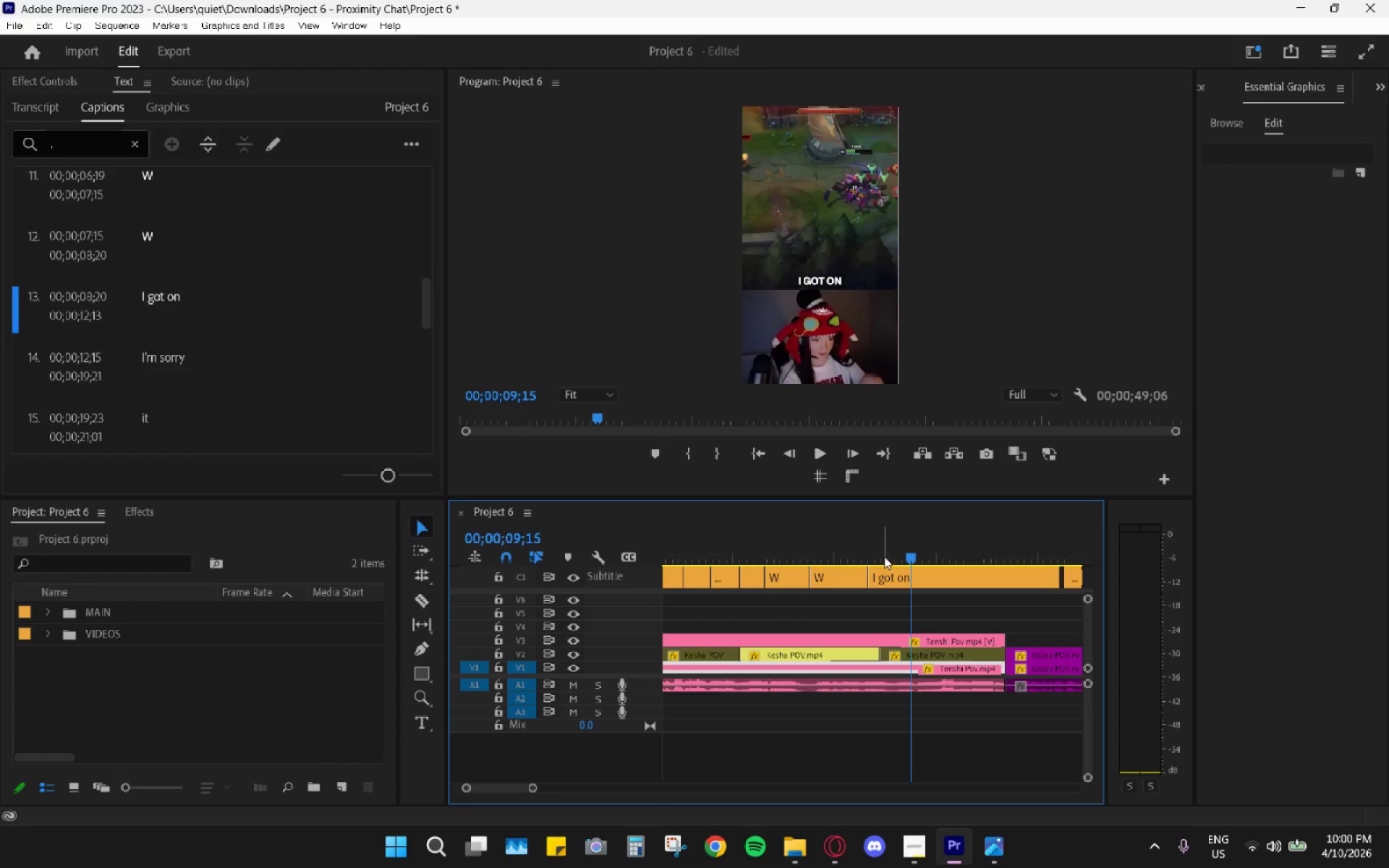 
left_click_drag(start_coordinate=[876, 554], to_coordinate=[869, 555])
 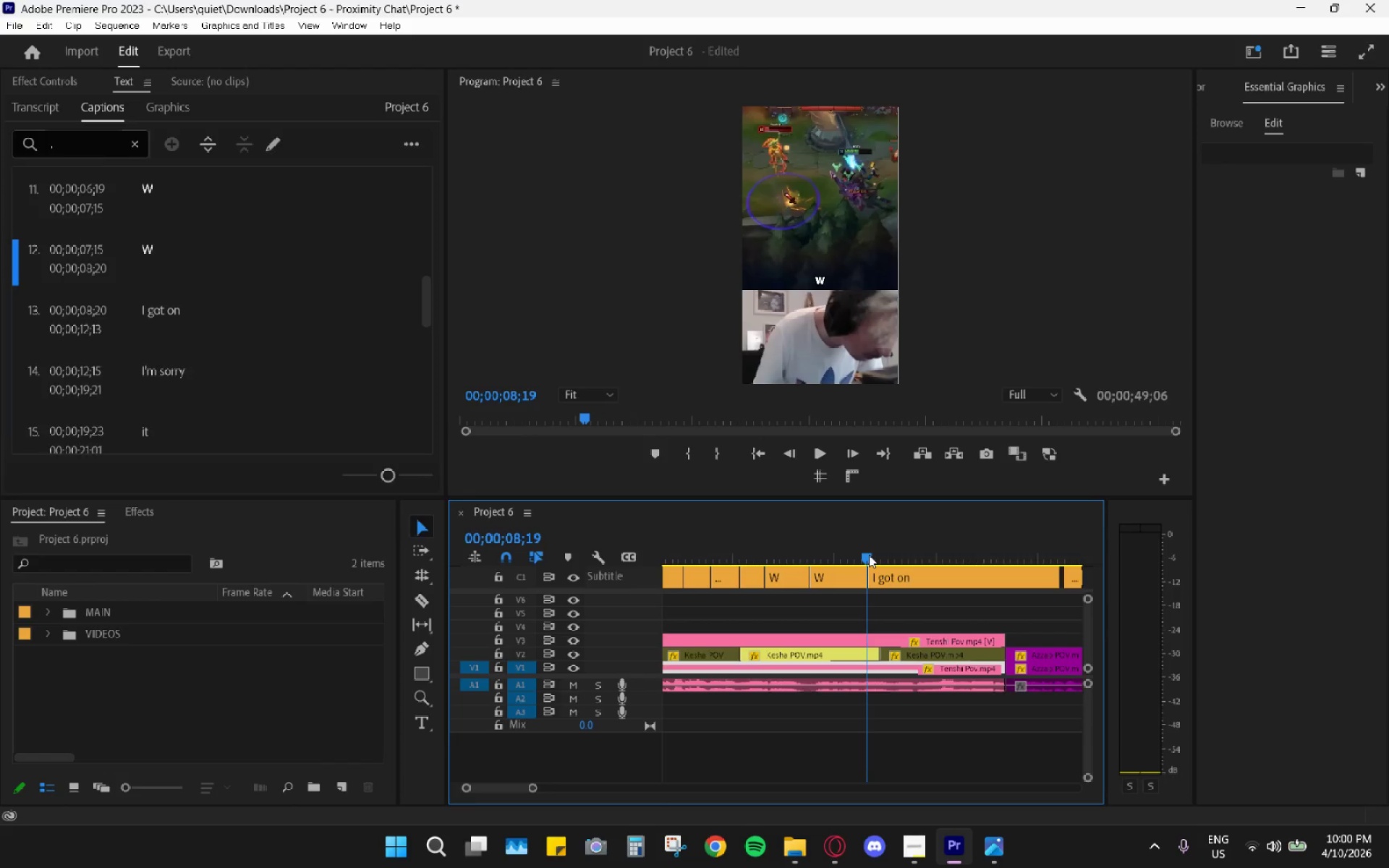 
key(Space)
 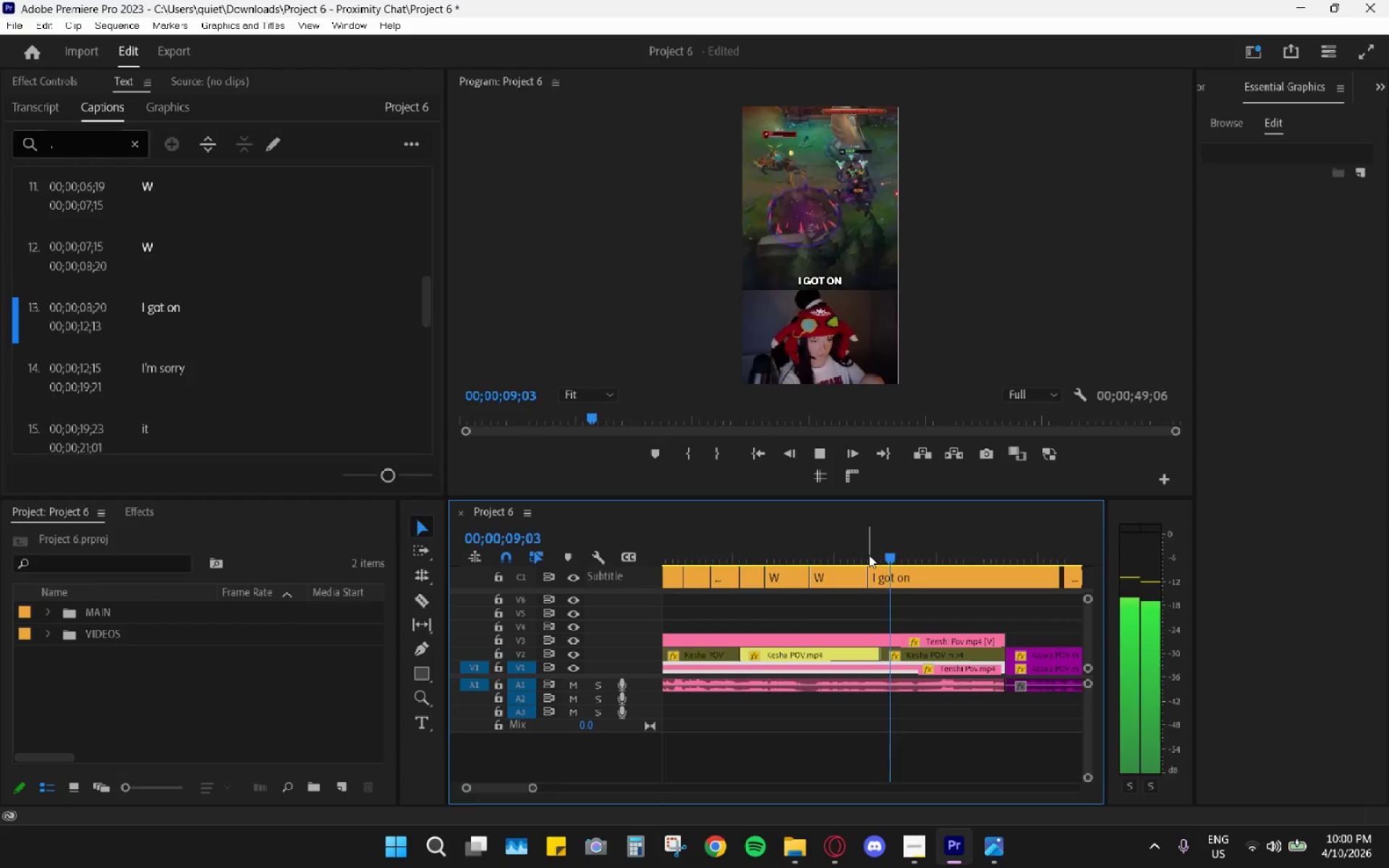 
key(Space)
 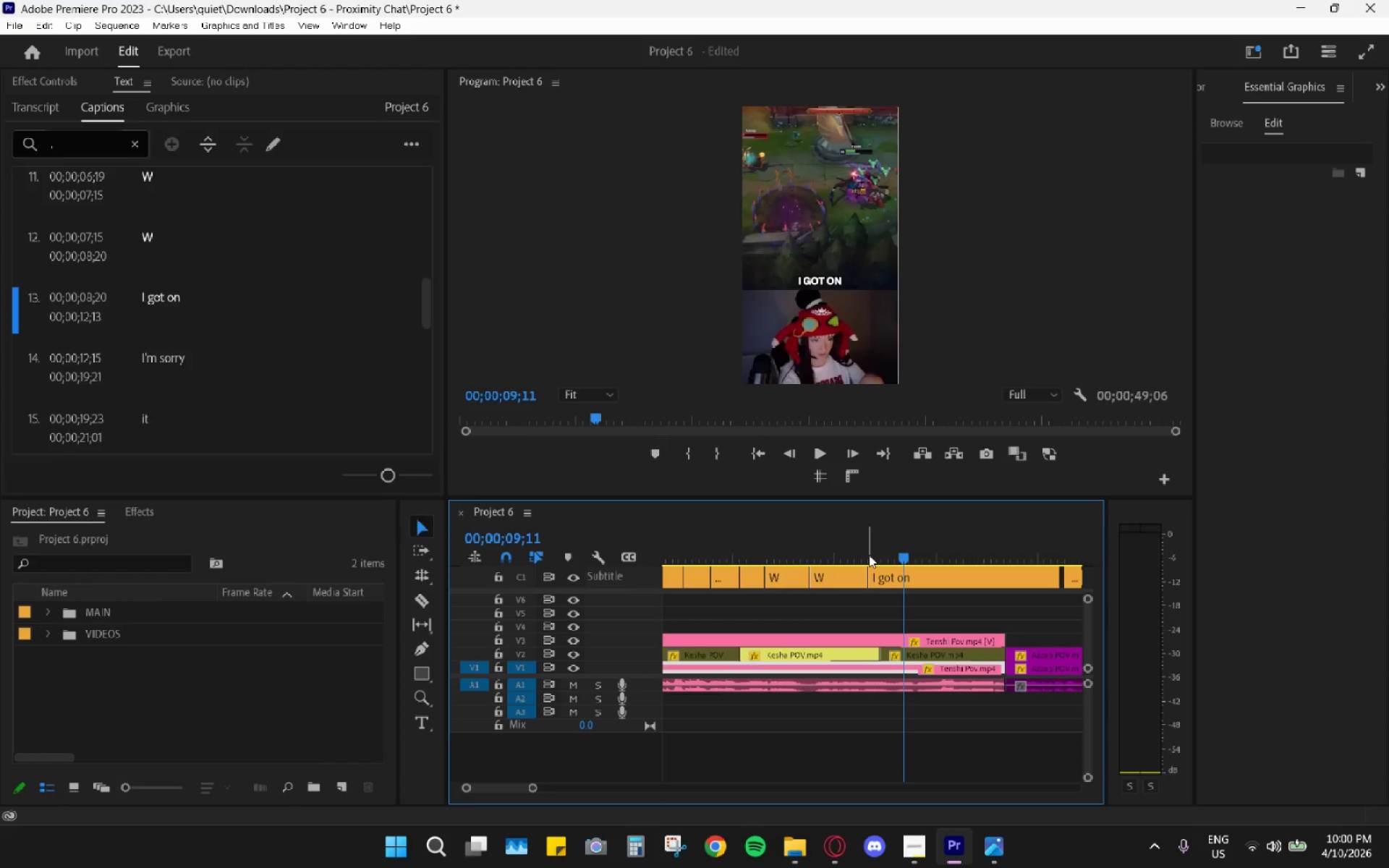 
left_click([869, 555])
 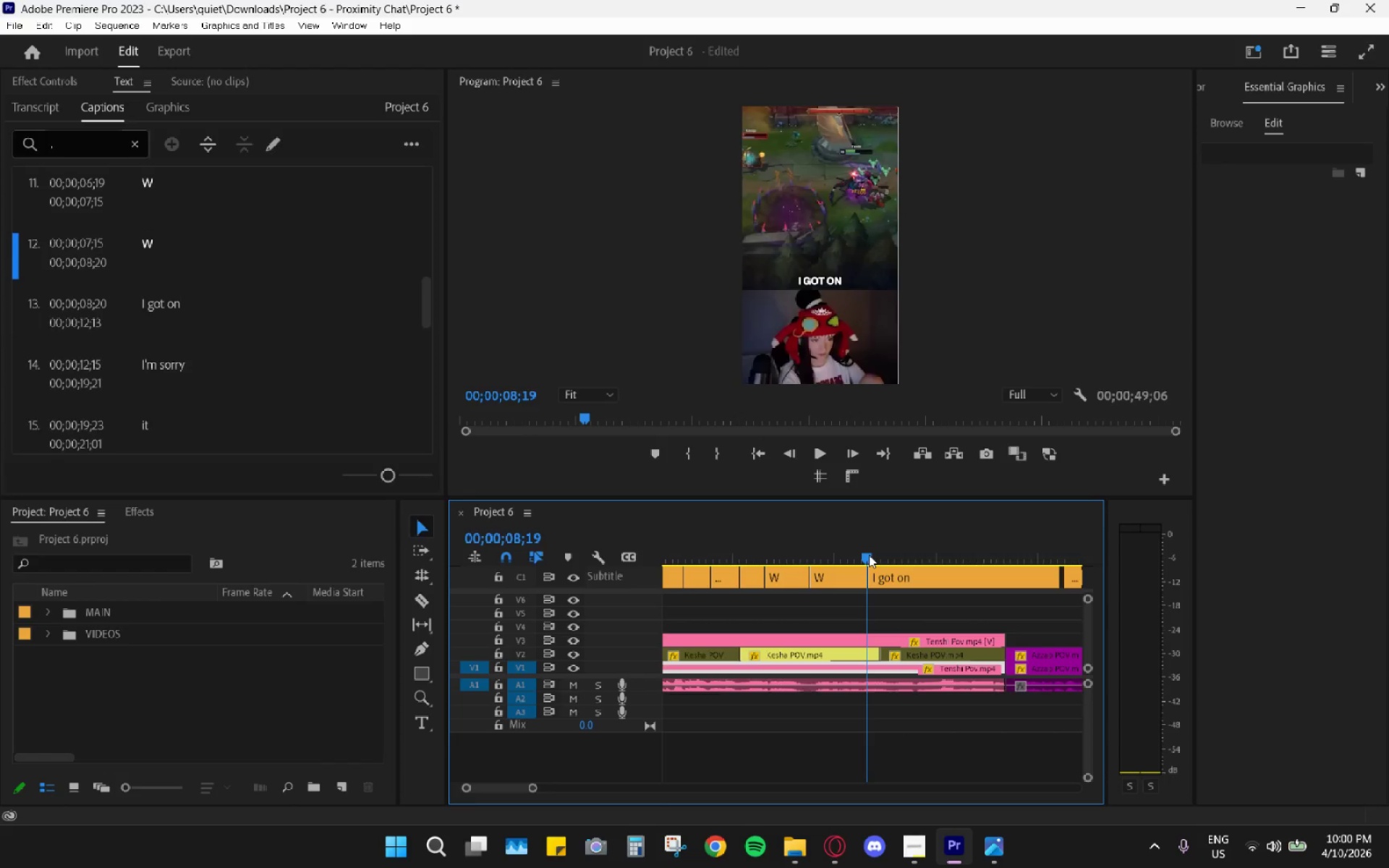 
key(Space)
 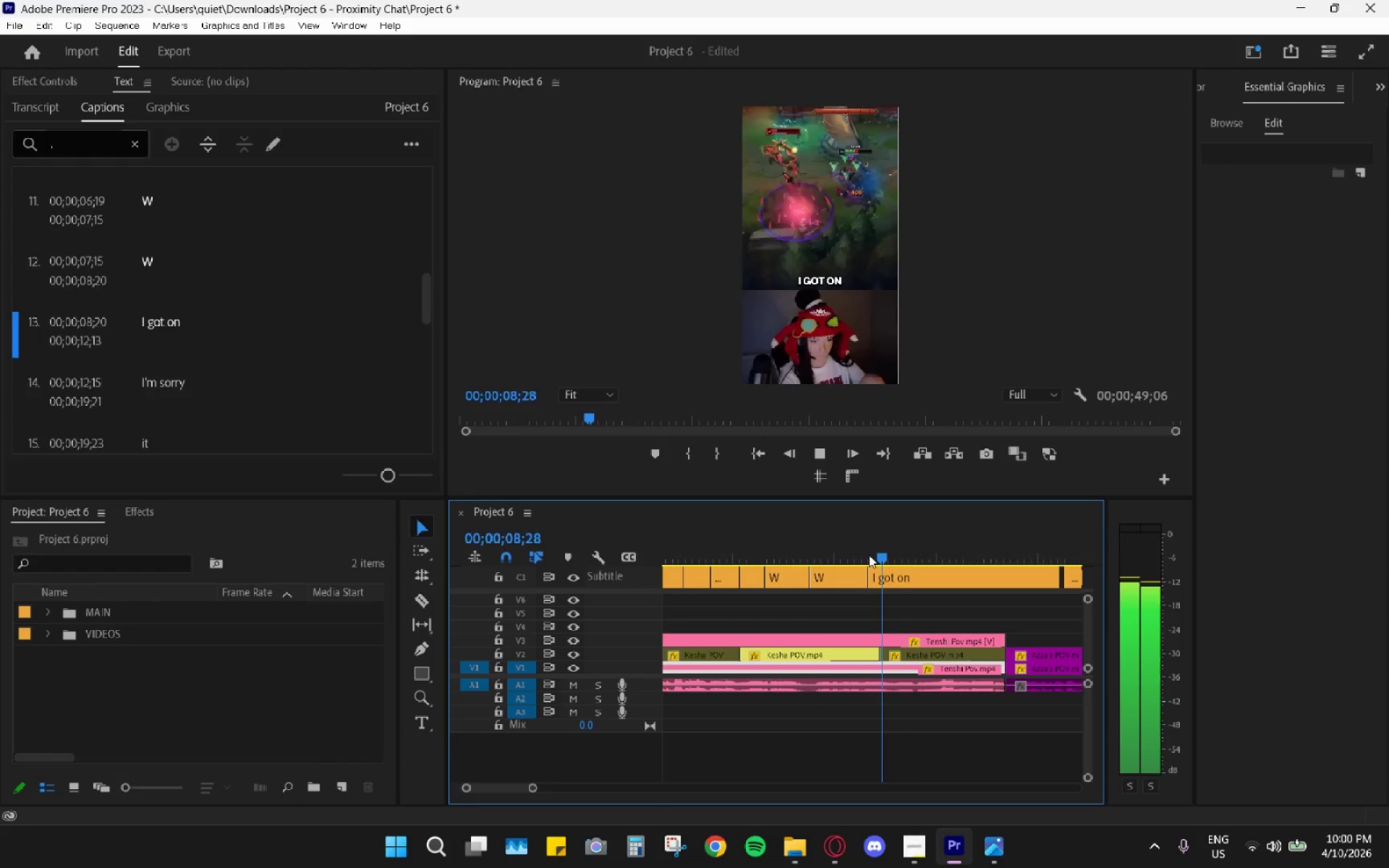 
key(Space)
 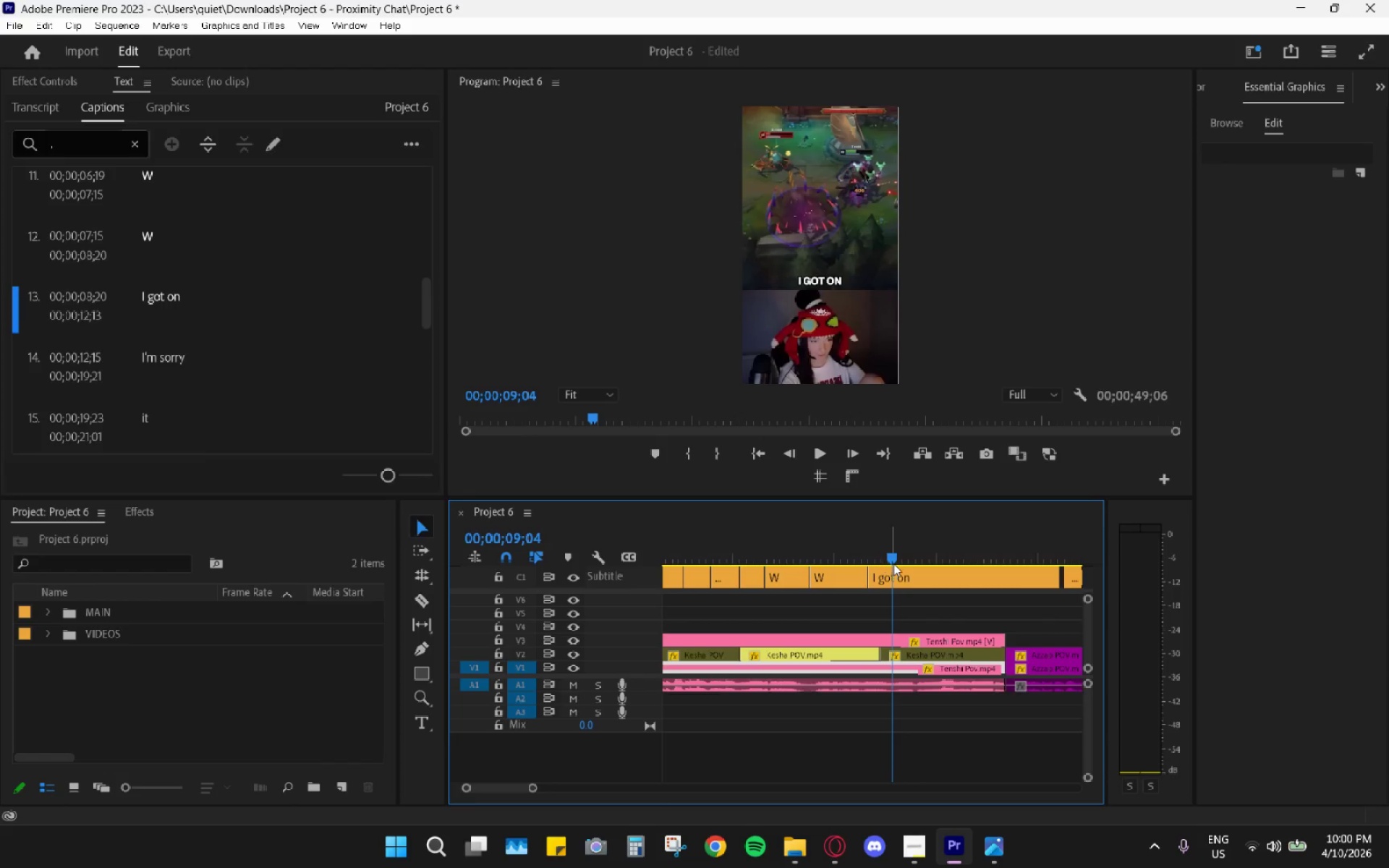 
key(C)
 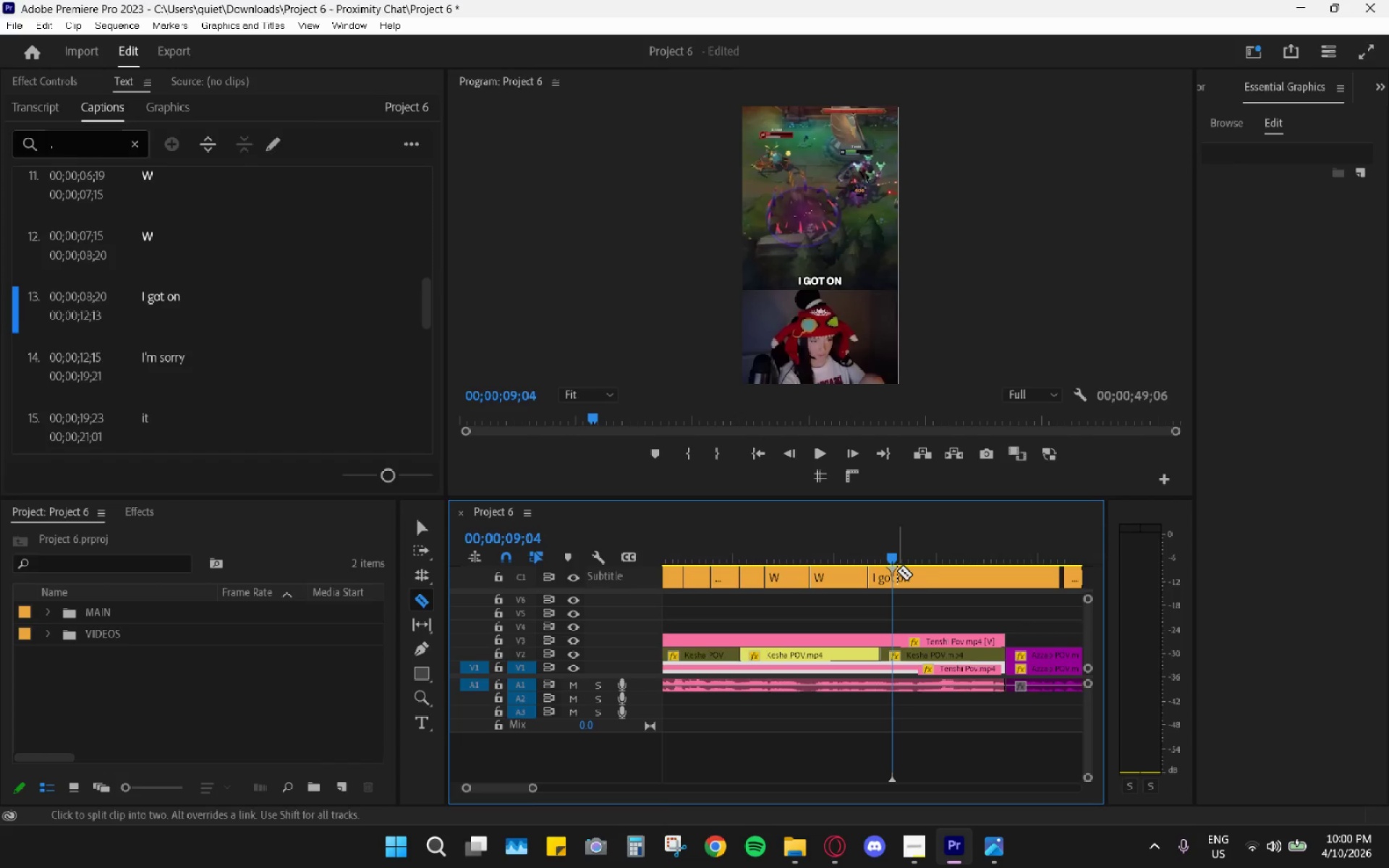 
left_click([896, 571])
 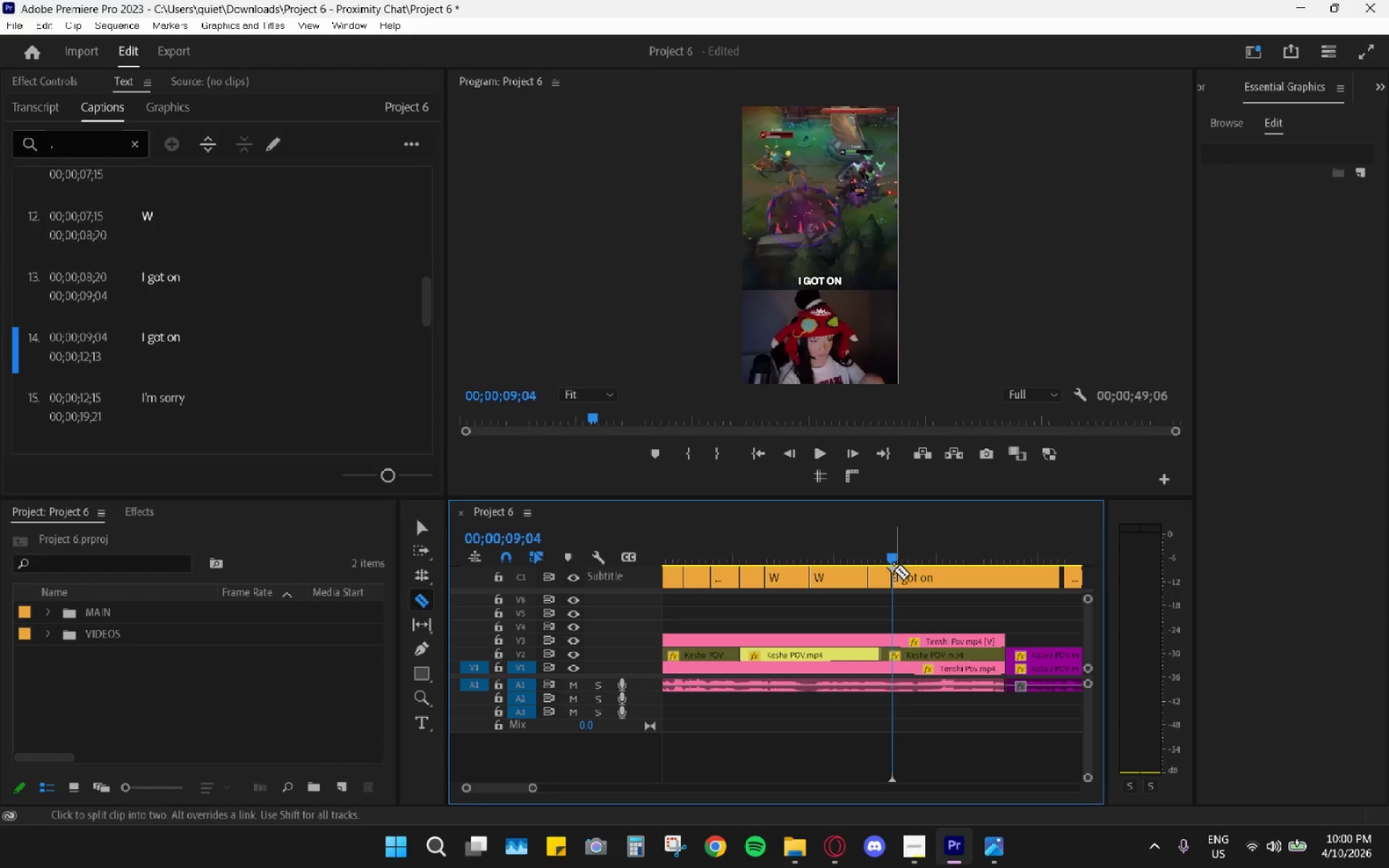 
key(V)
 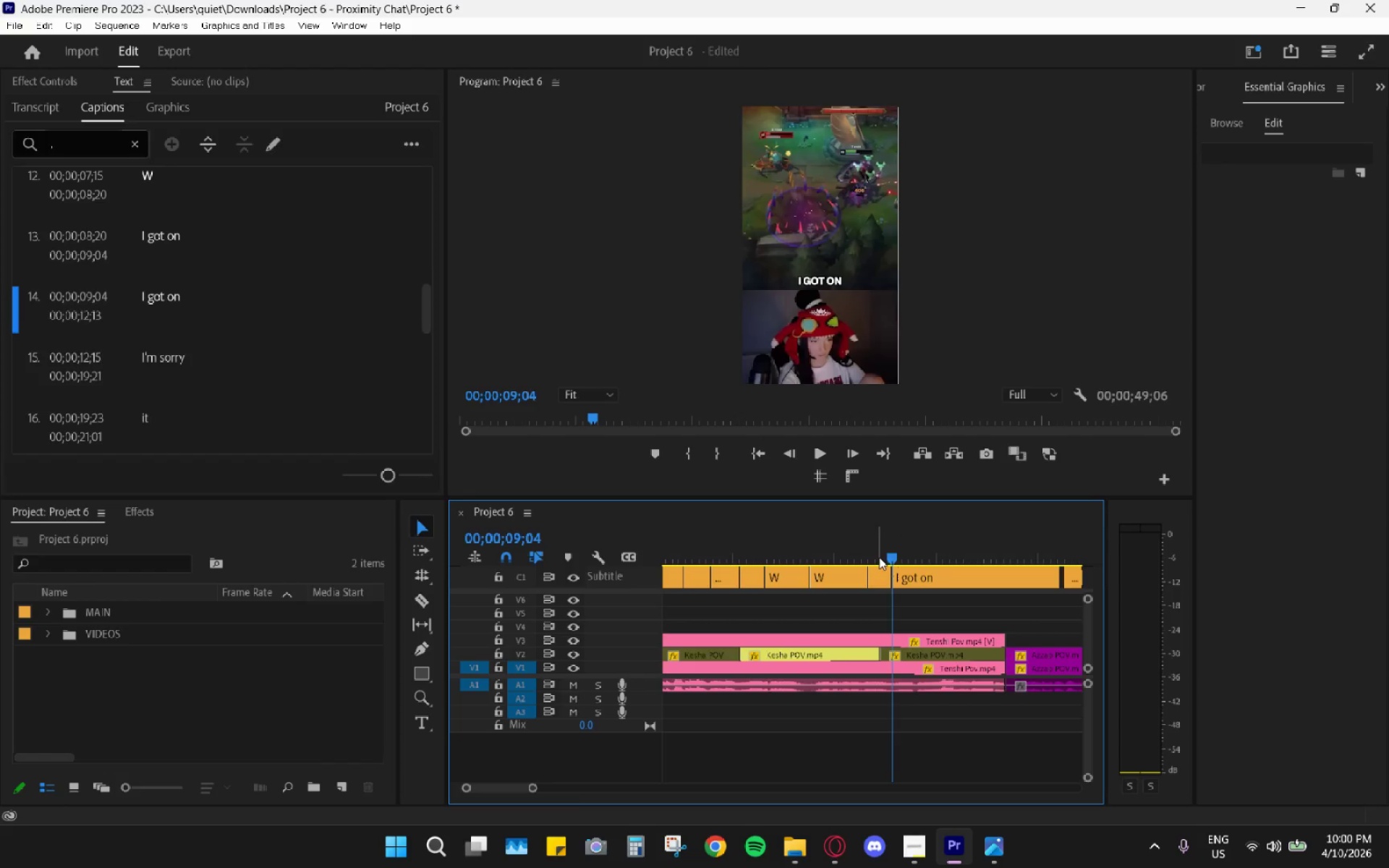 
left_click([880, 553])
 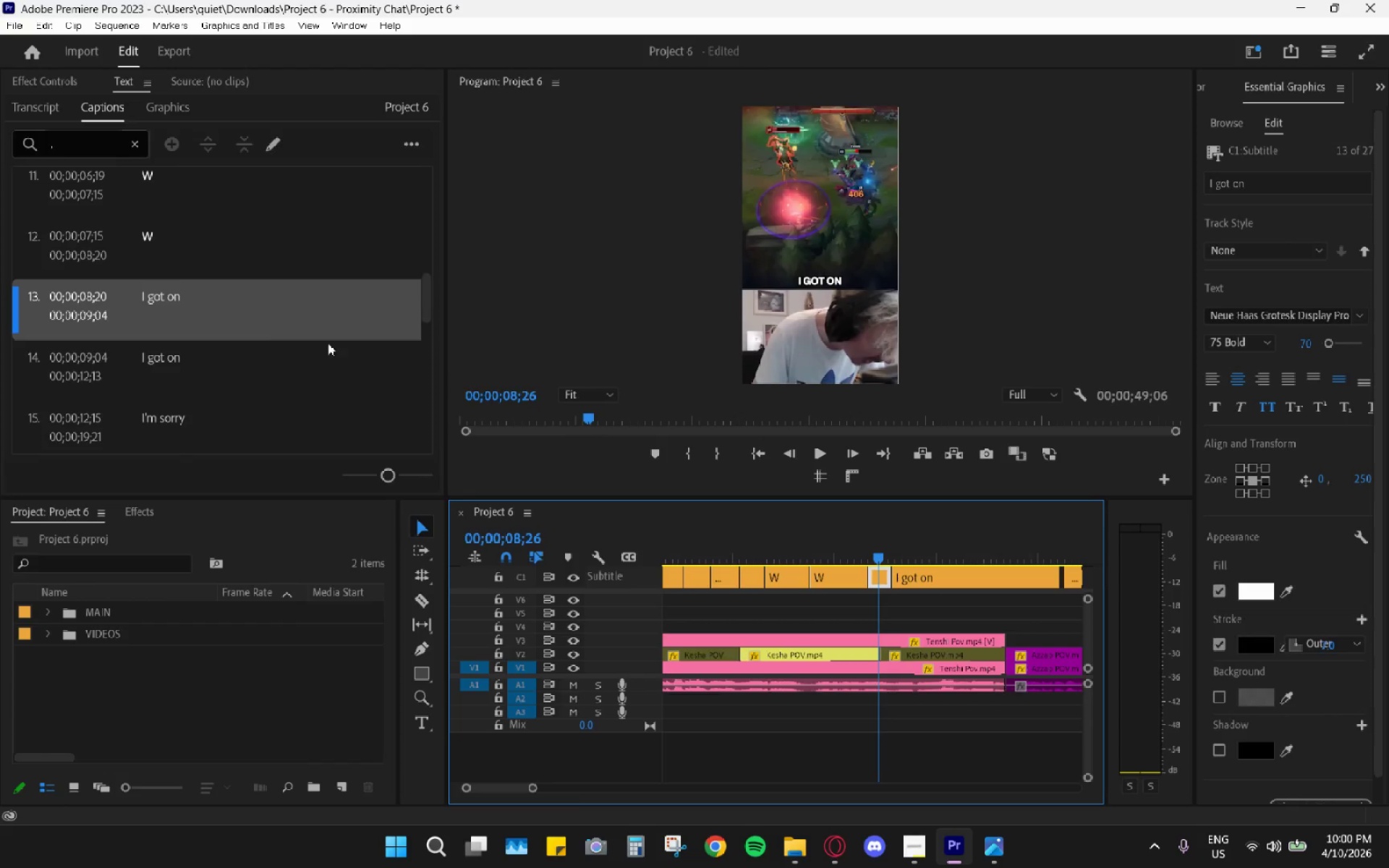 
double_click([252, 315])
 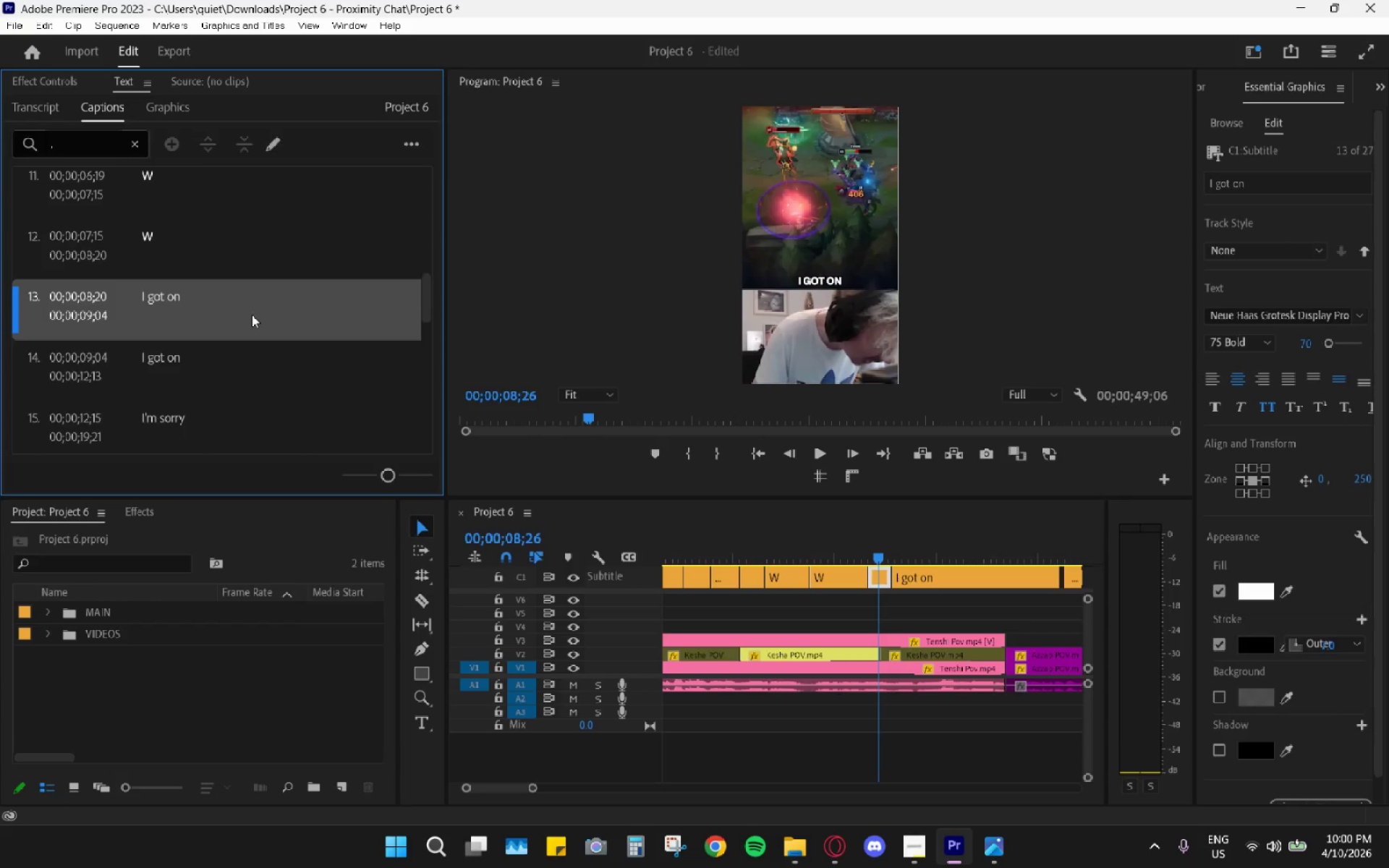 
triple_click([252, 315])
 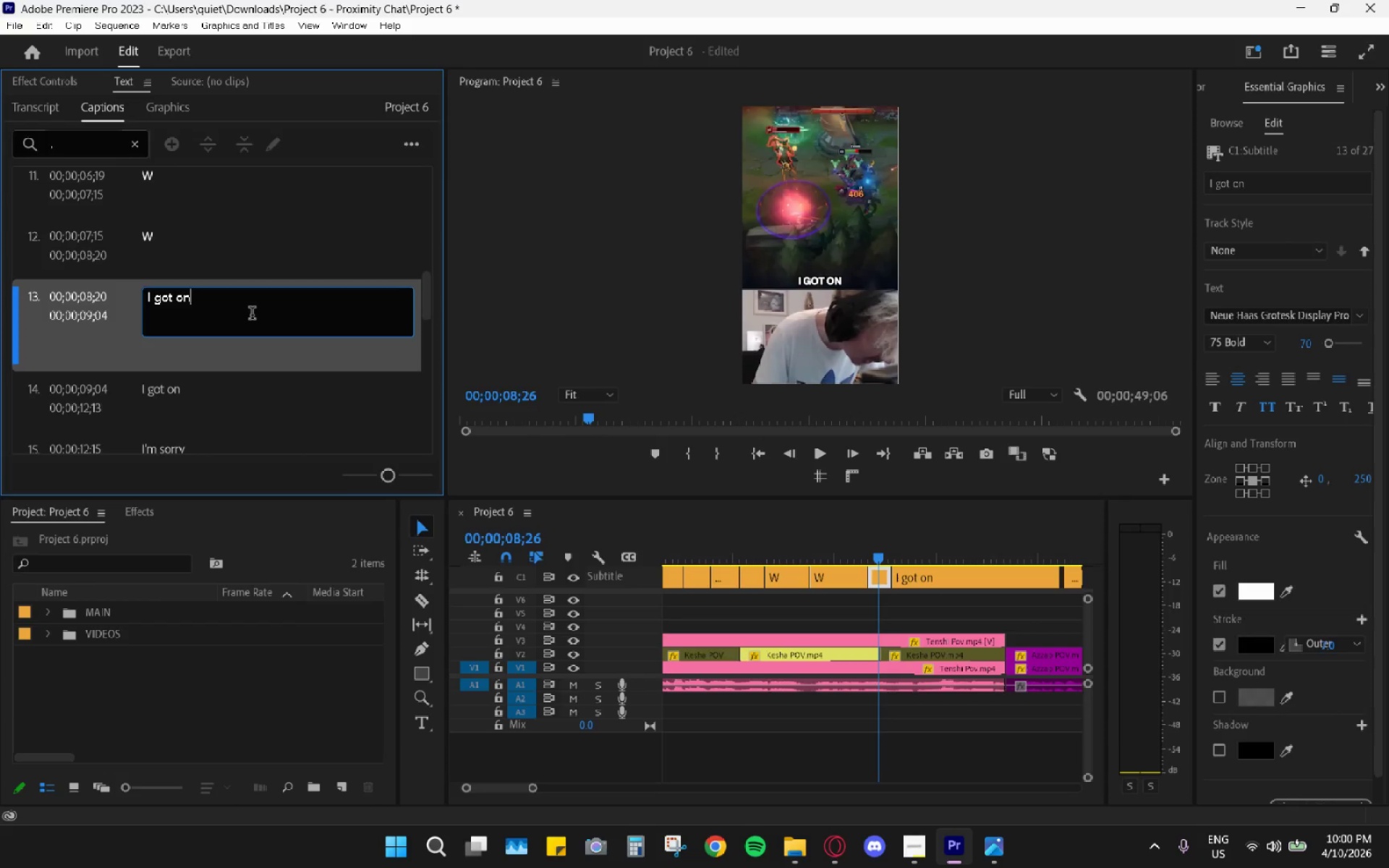 
triple_click([252, 315])
 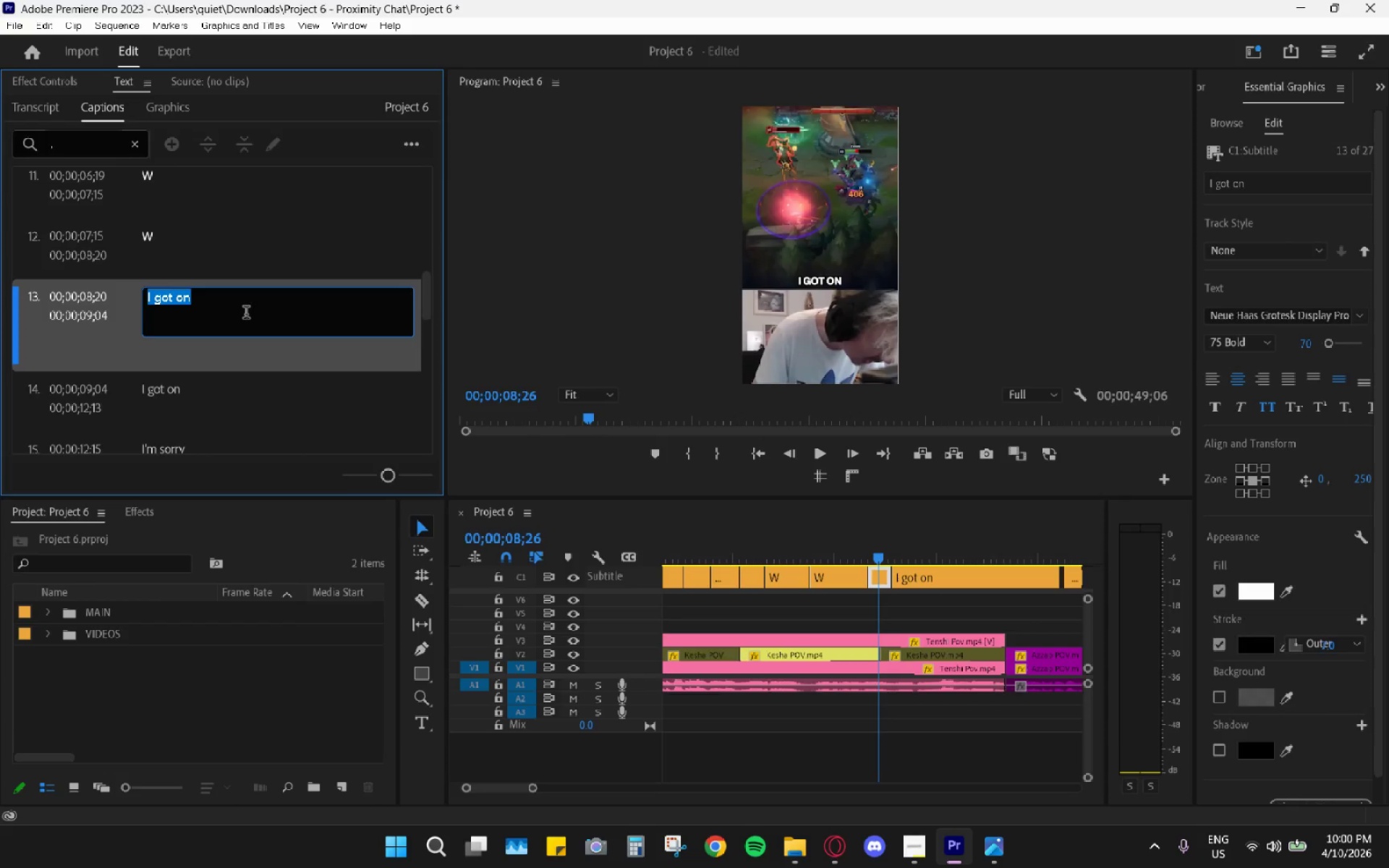 
type(oh my god)
 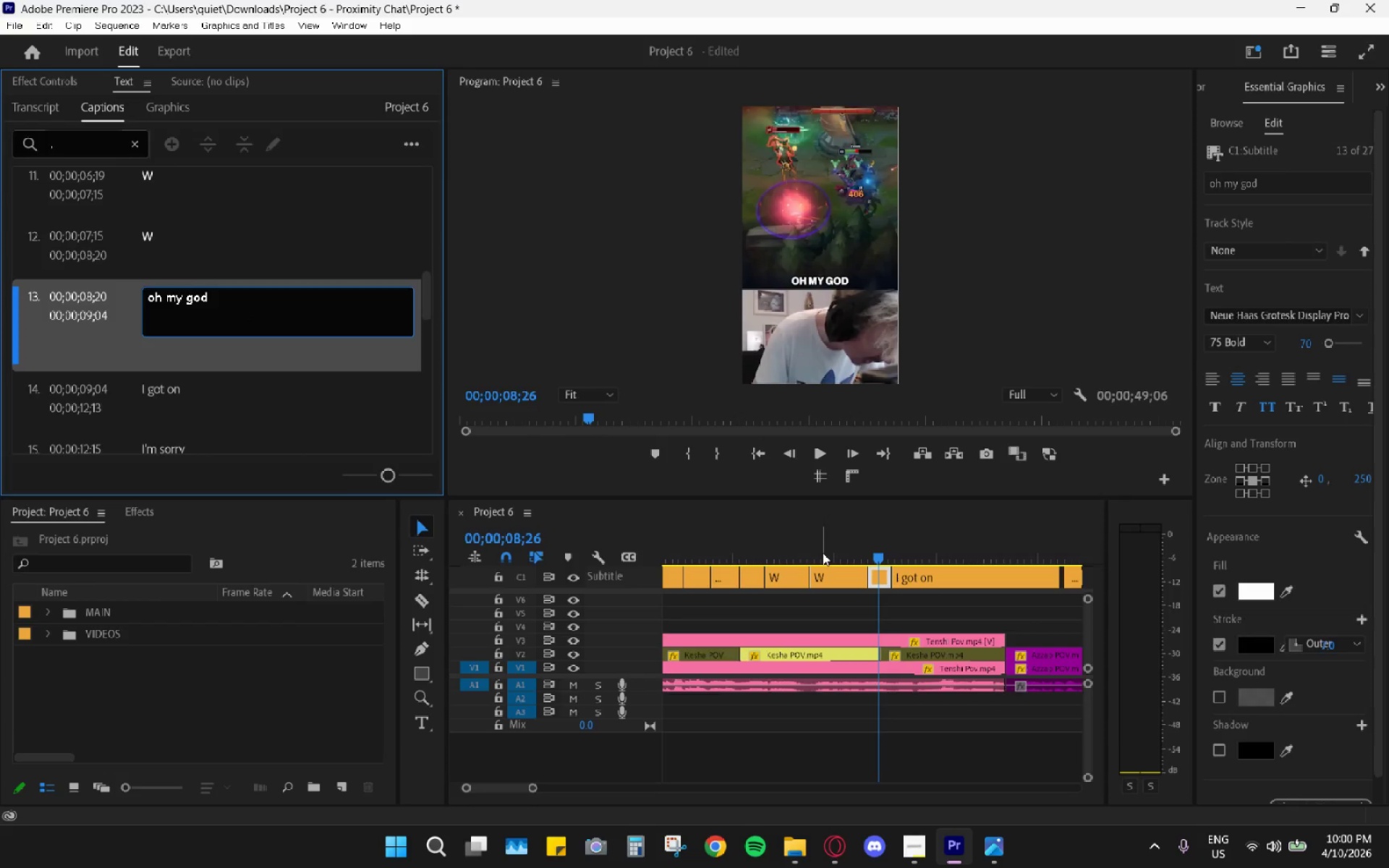 
key(Space)
 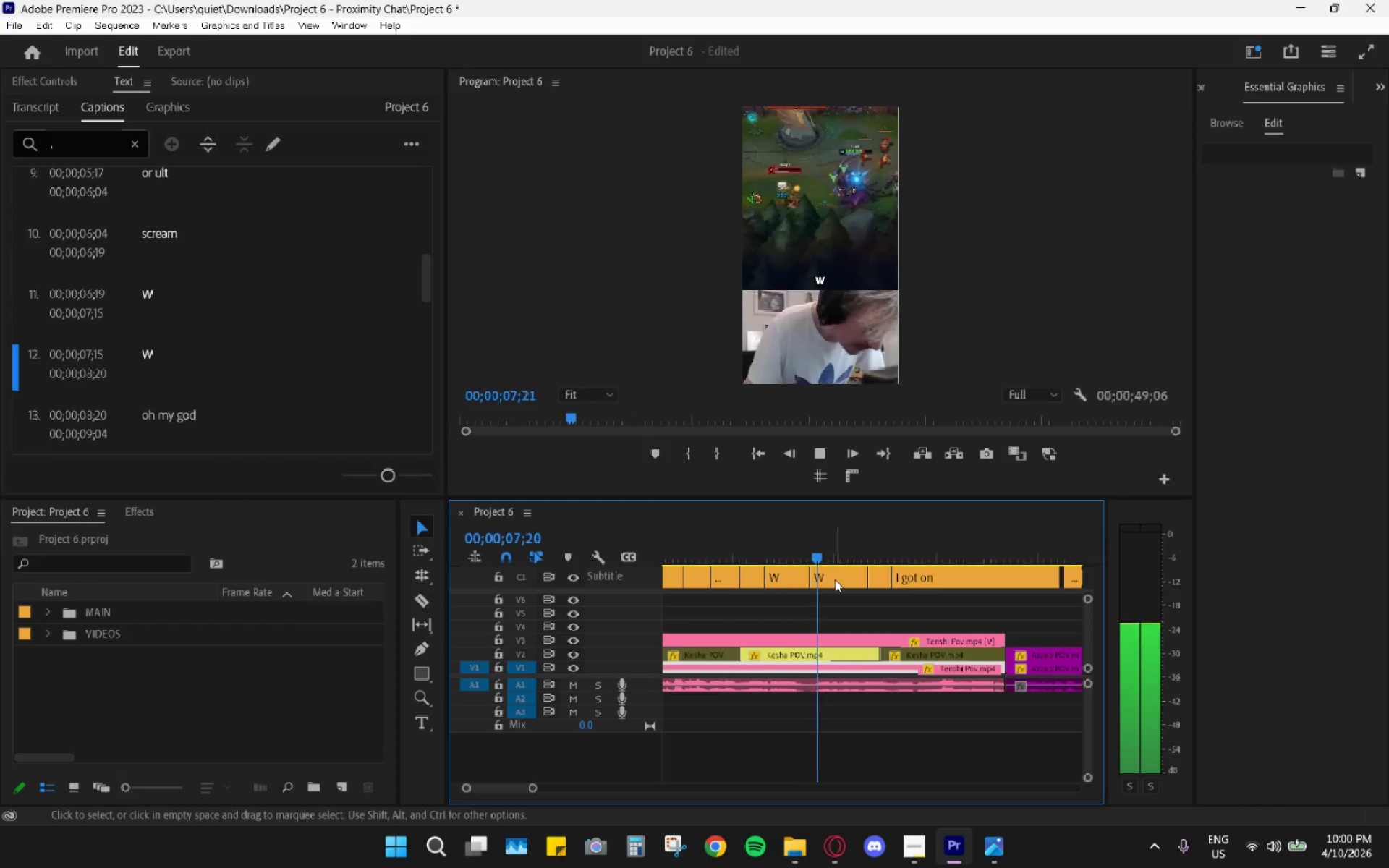 
key(Space)
 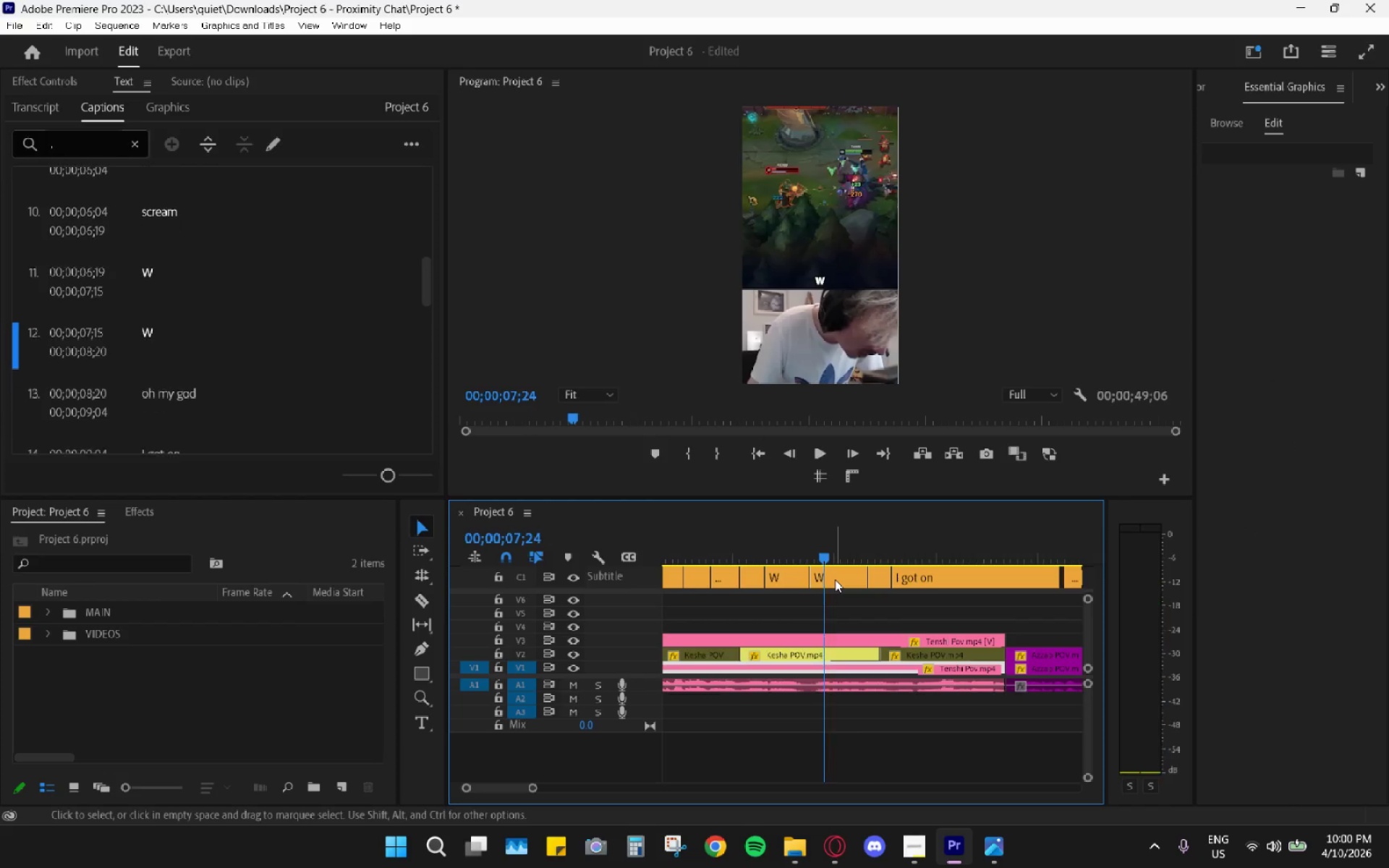 
left_click([835, 579])
 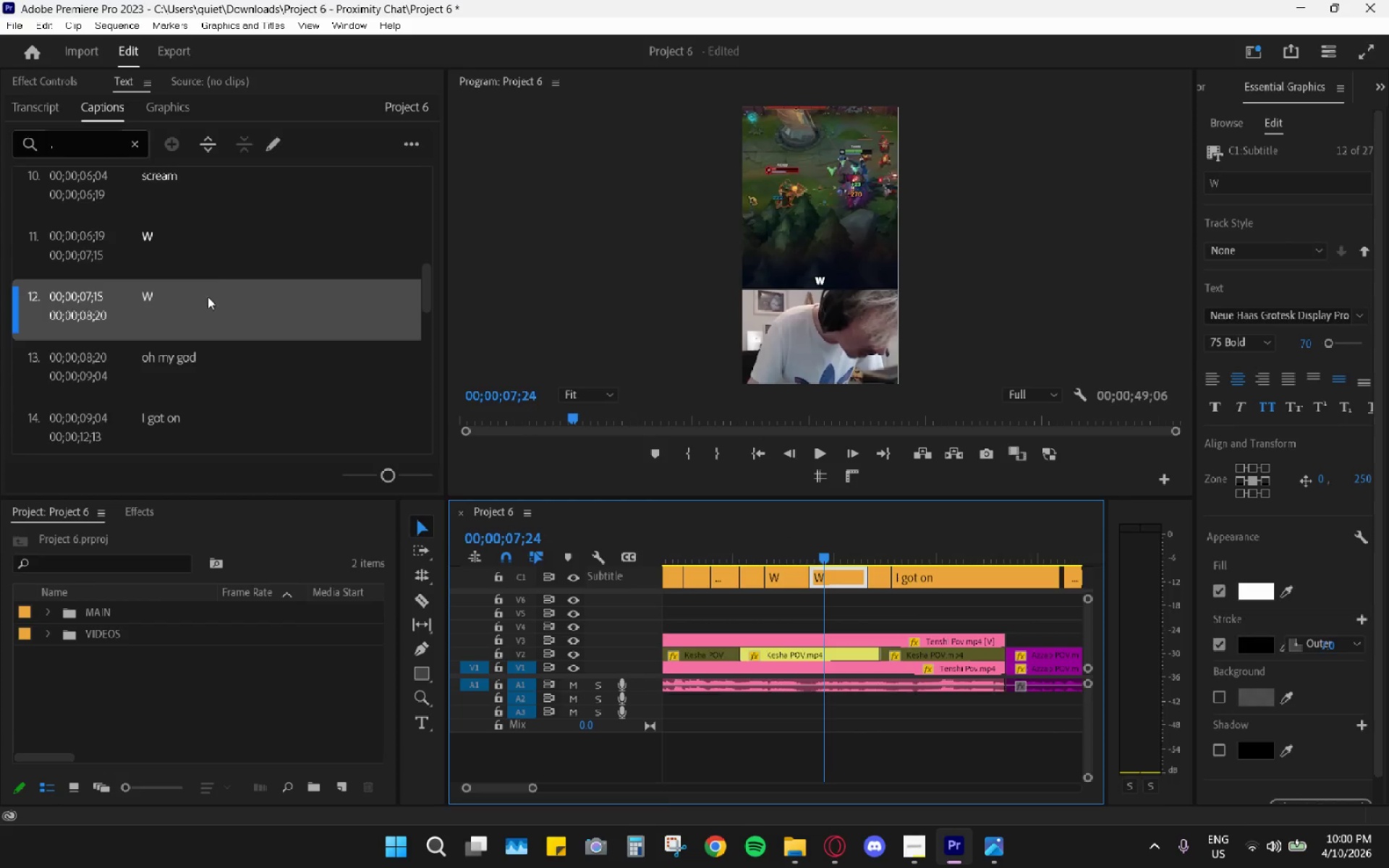 
double_click([206, 299])
 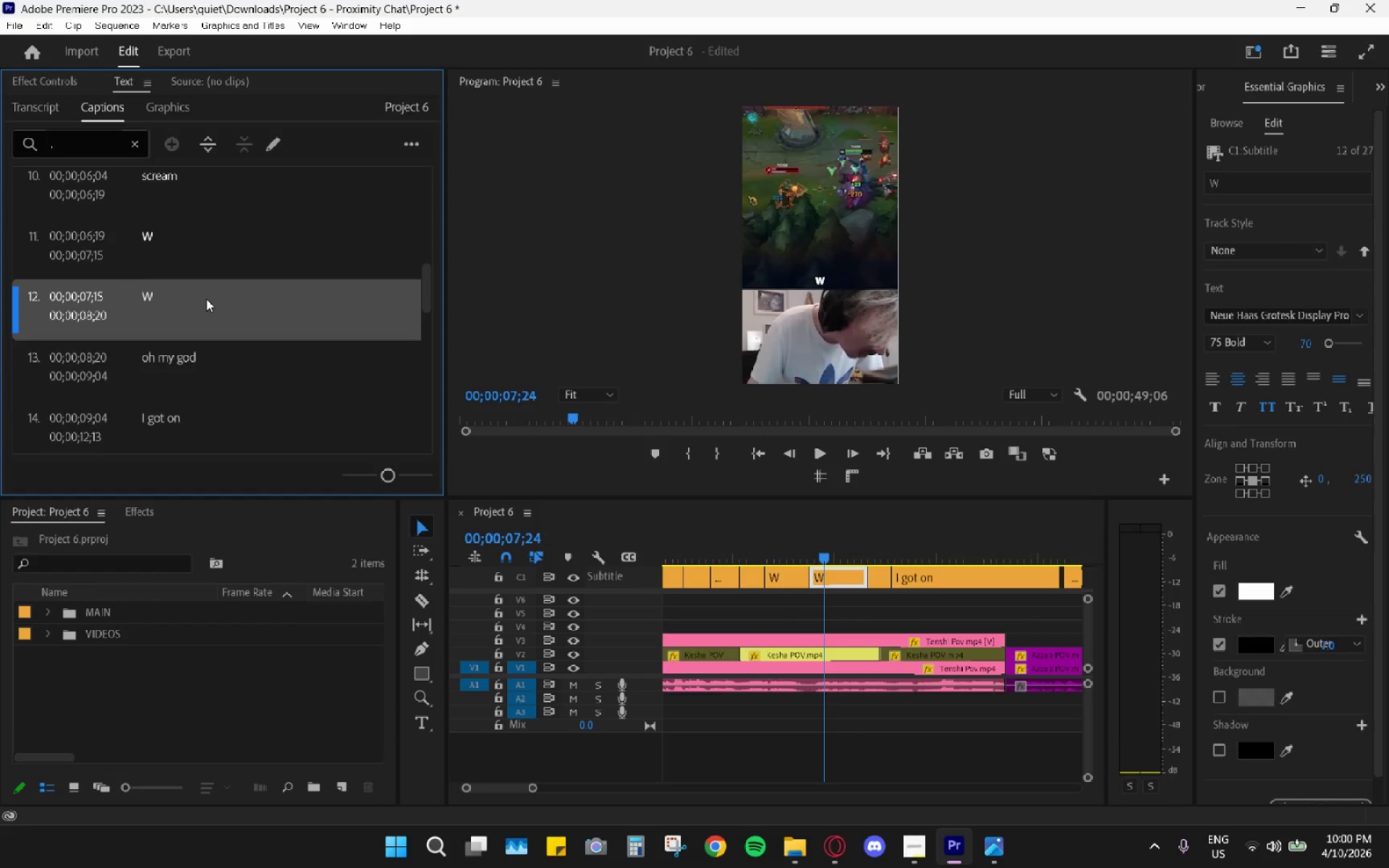 
triple_click([206, 299])
 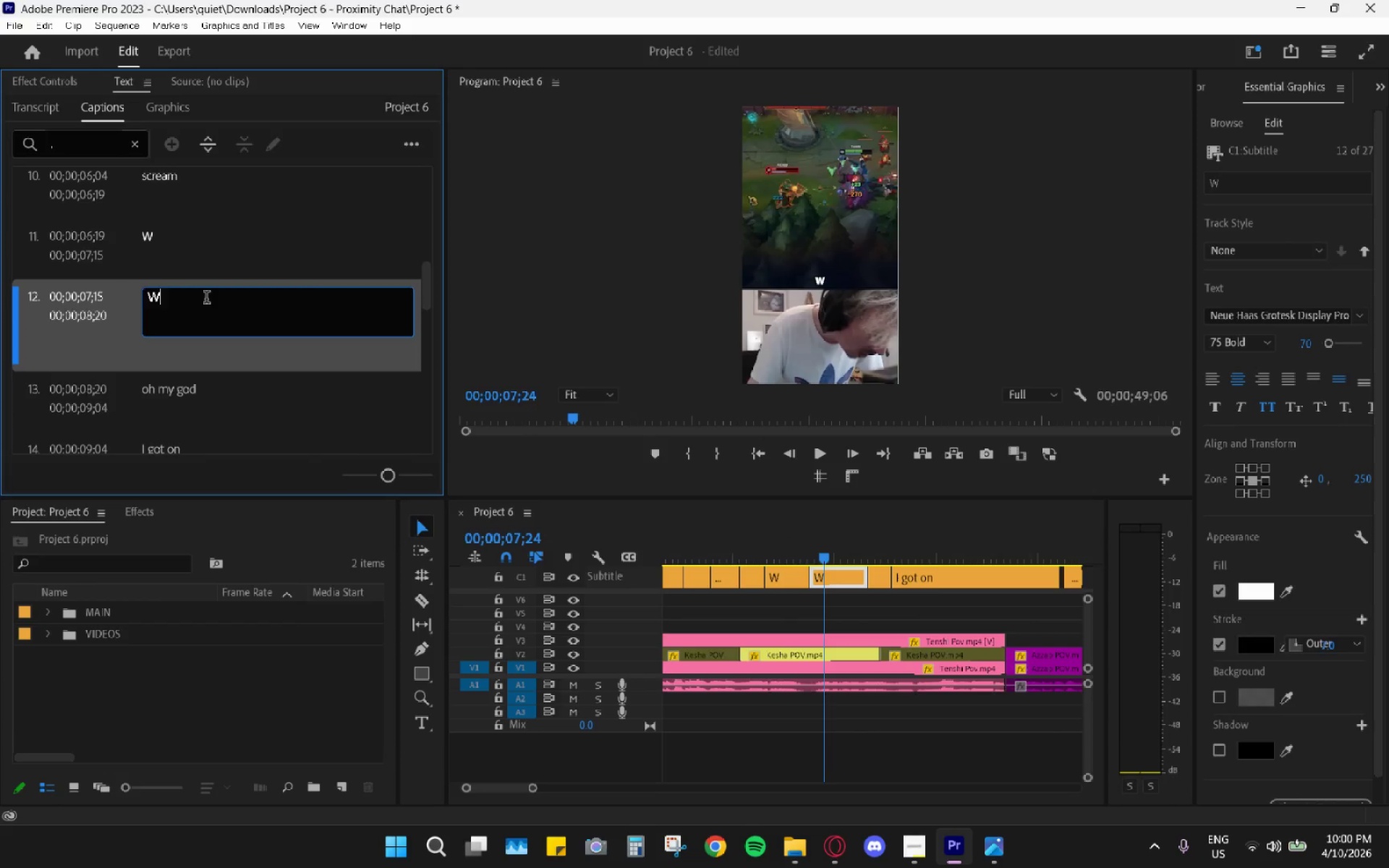 
triple_click([206, 299])
 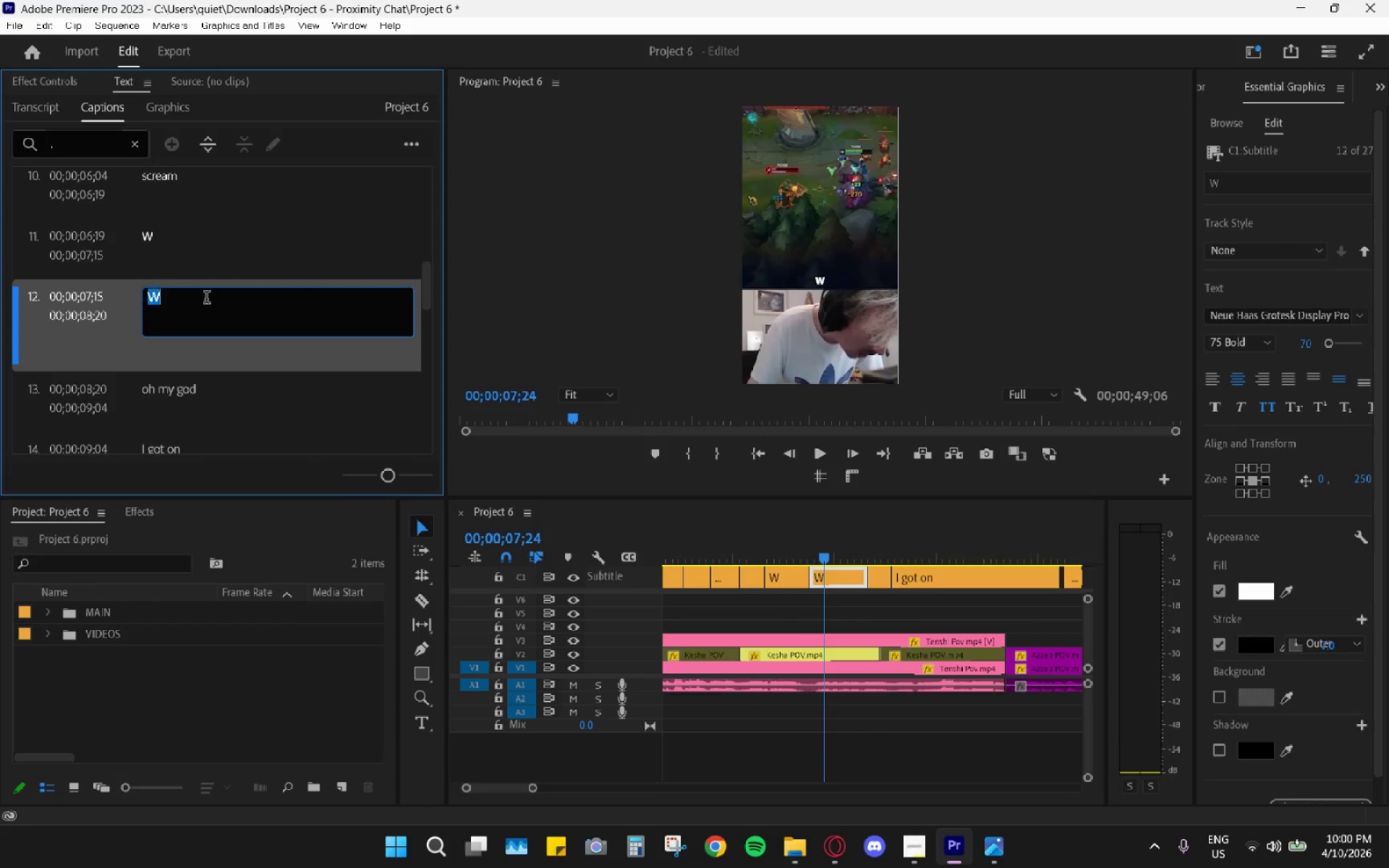 
triple_click([206, 299])
 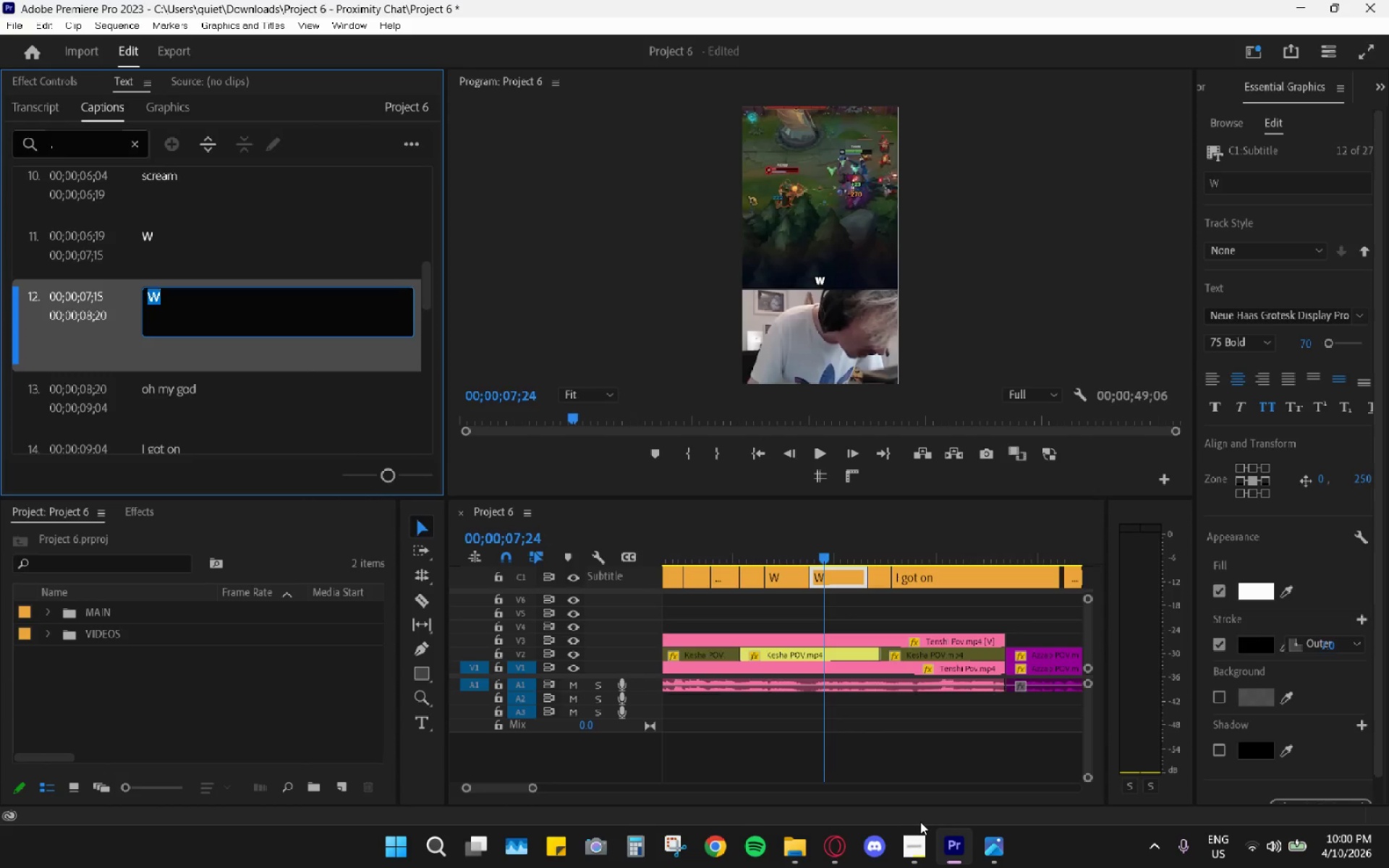 
left_click([844, 827])
 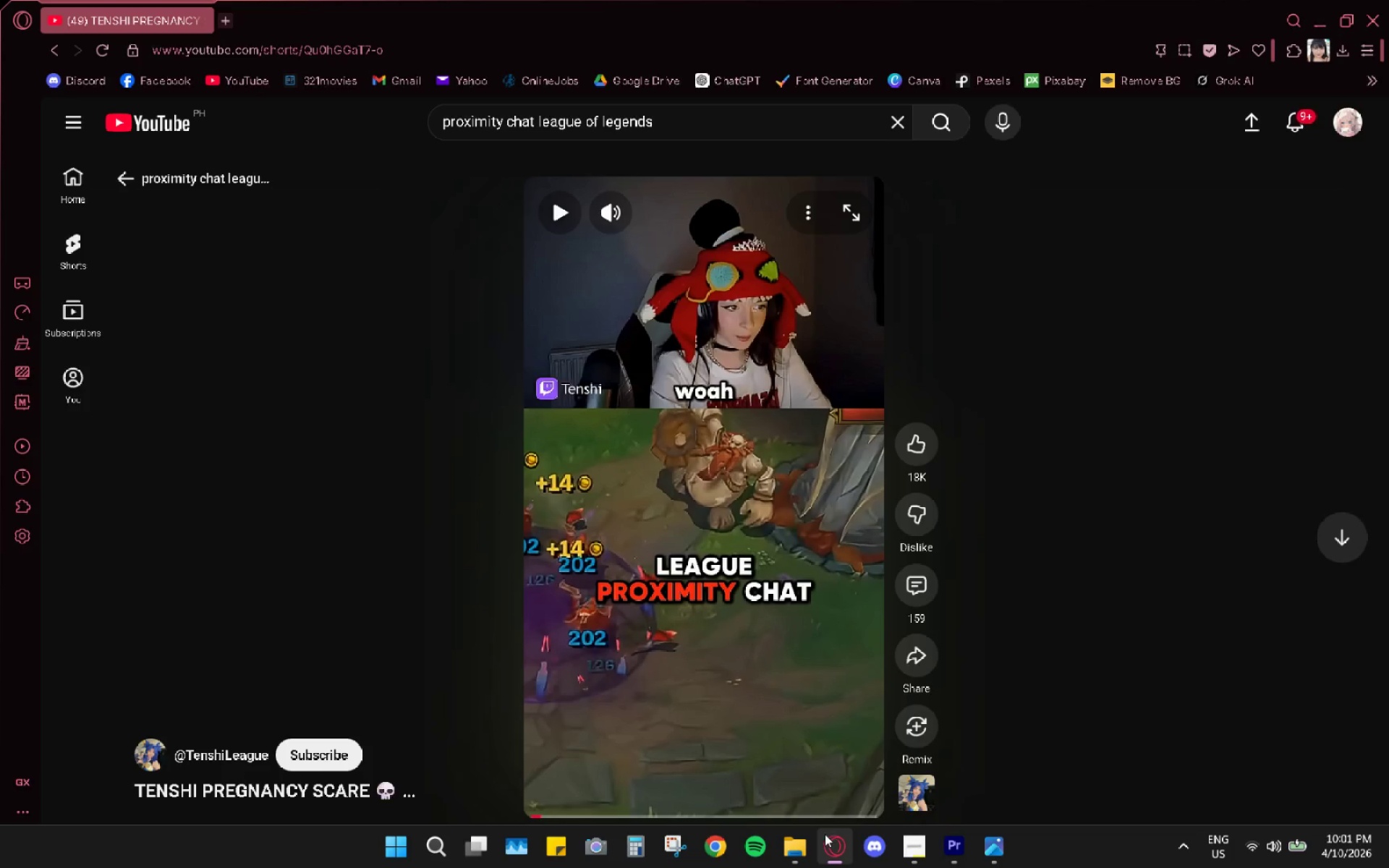 
wait(16.75)
 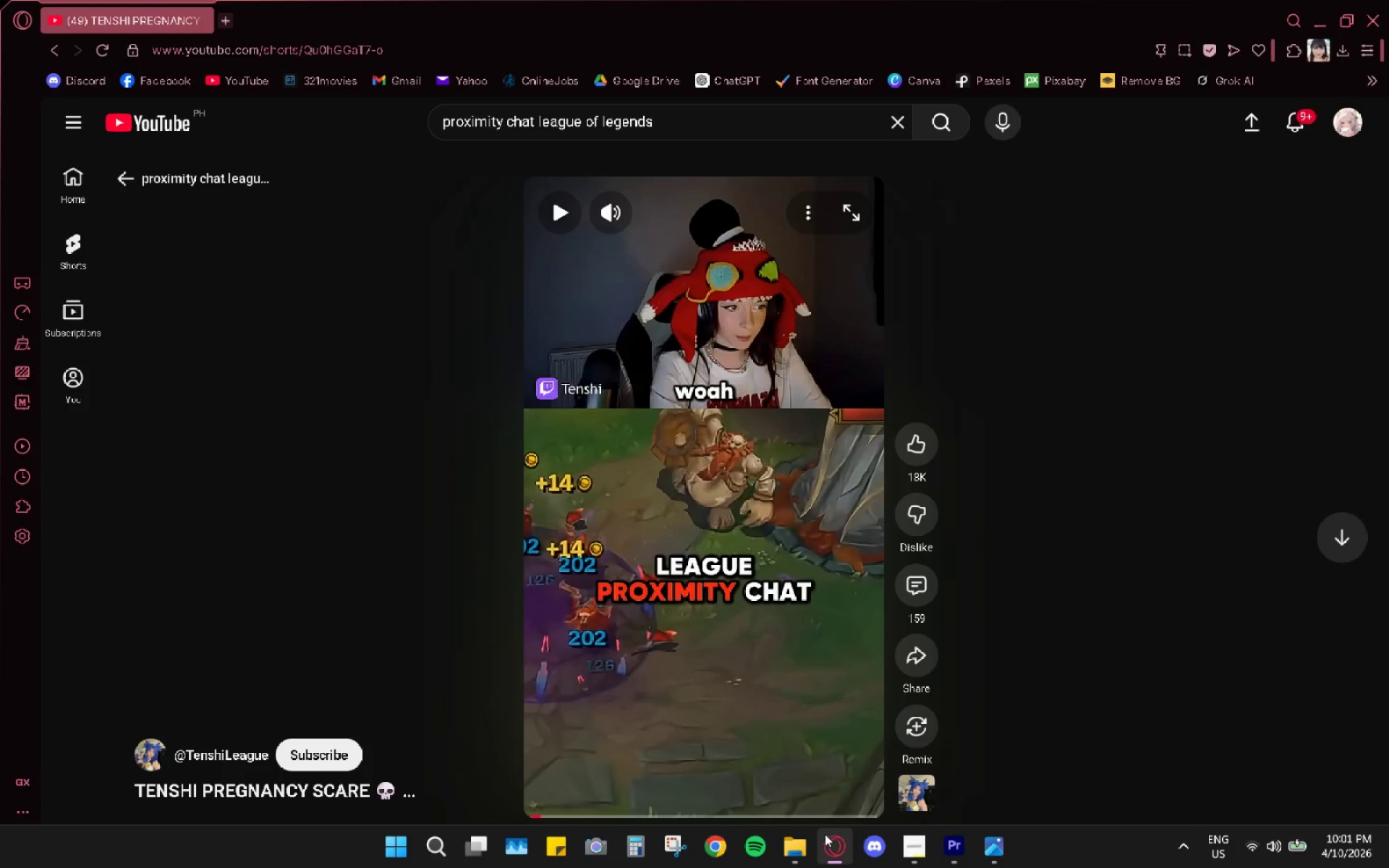 
mouse_move([830, 827])
 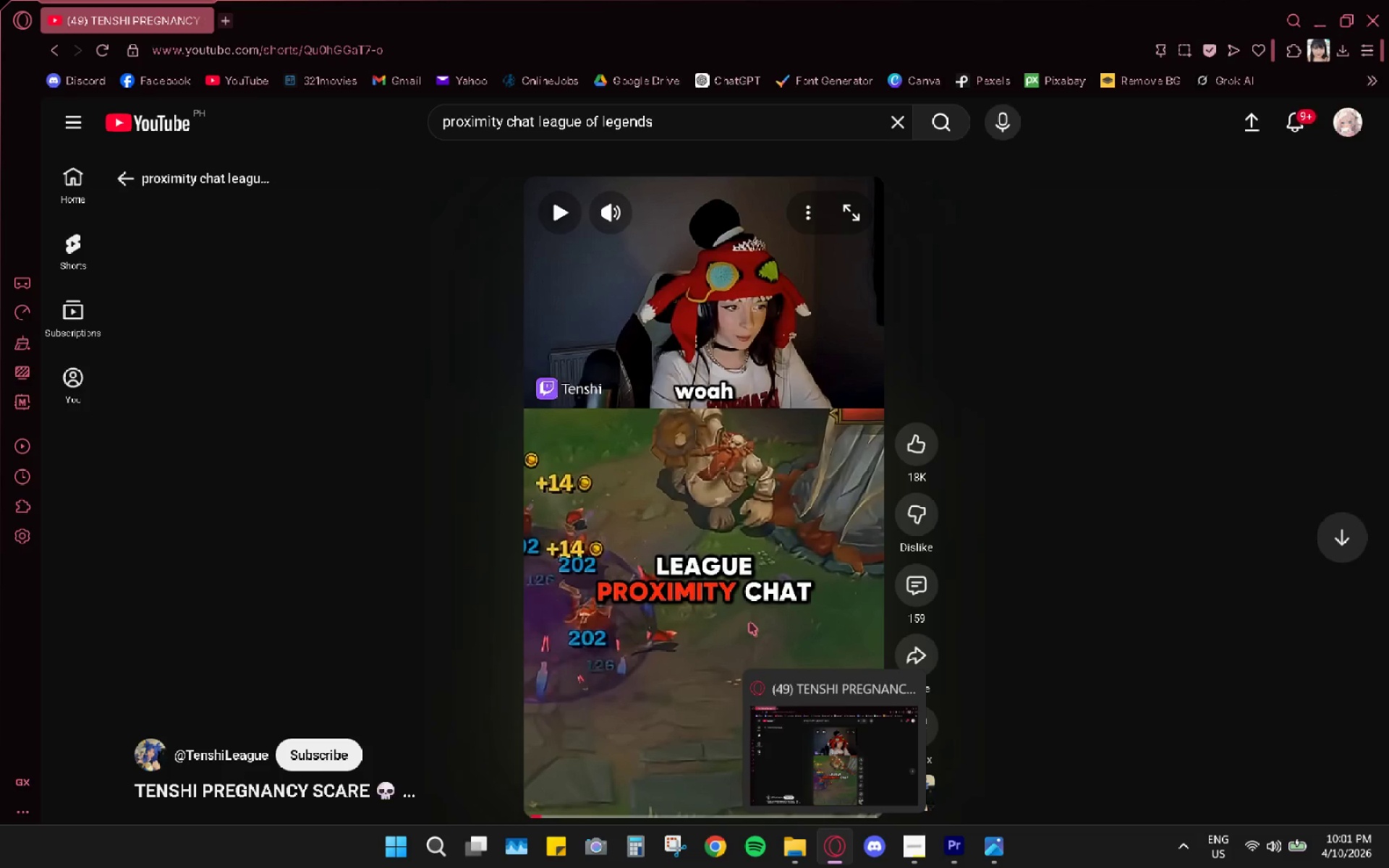 
left_click([749, 622])
 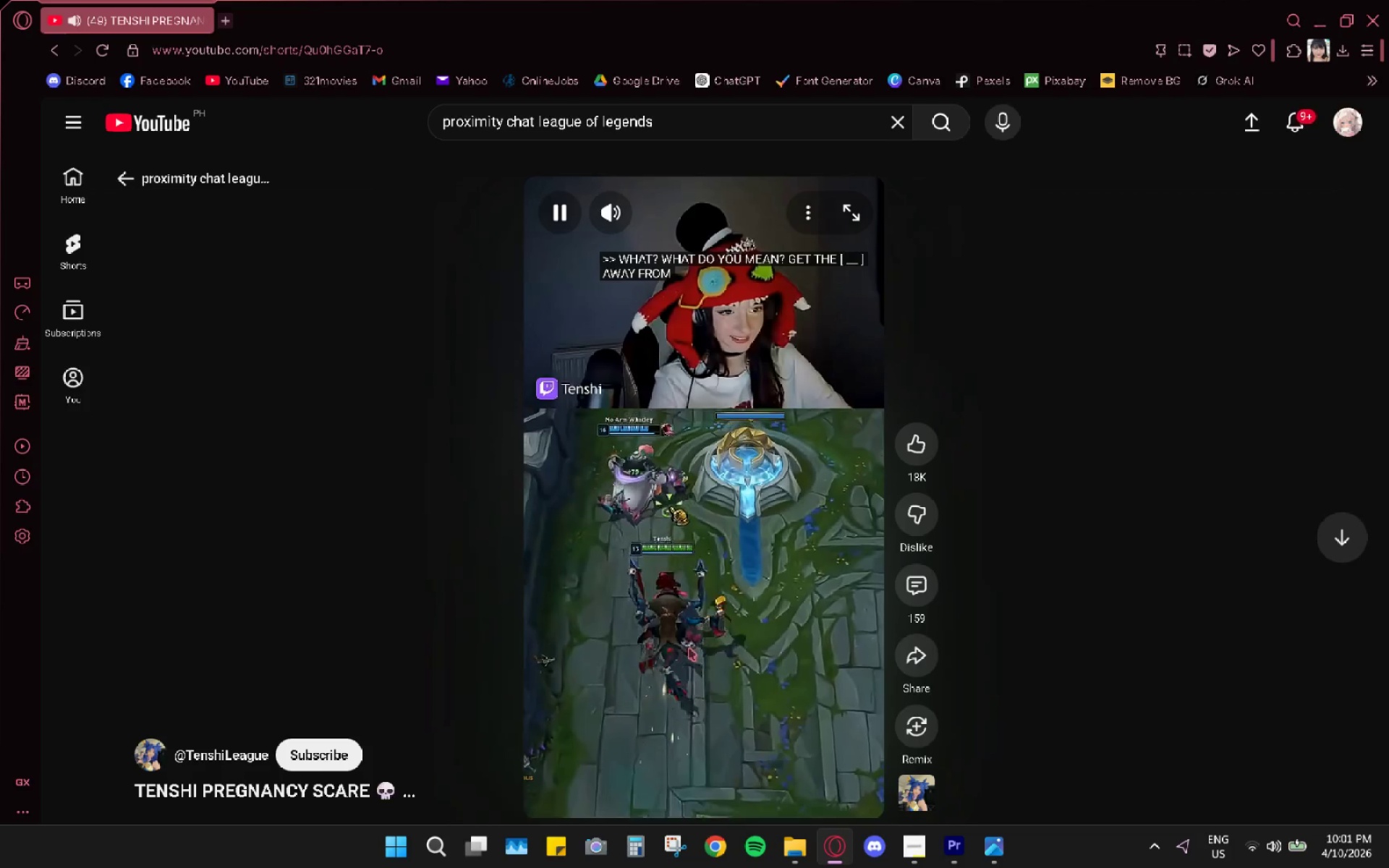 
wait(13.27)
 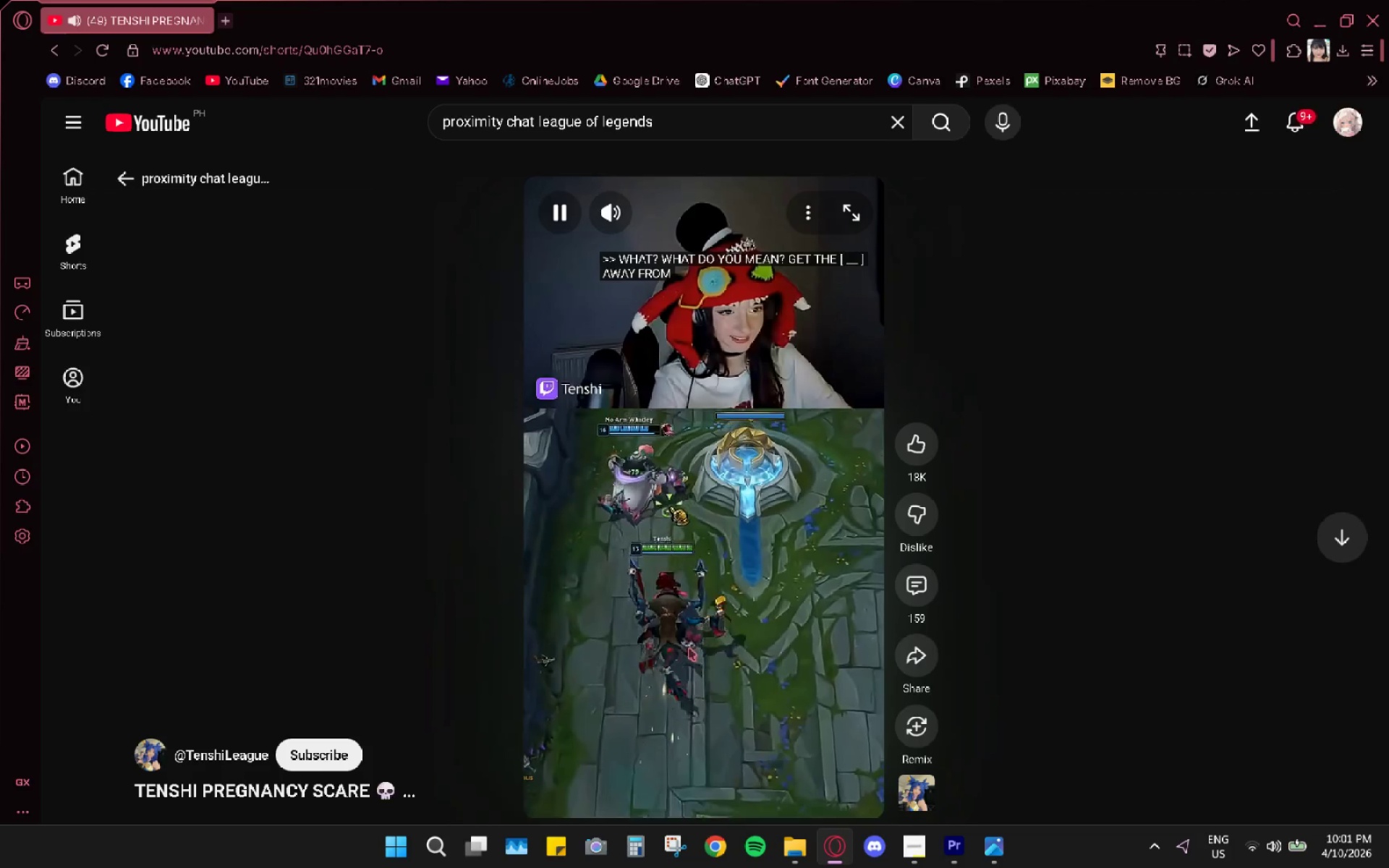 
left_click([682, 650])
 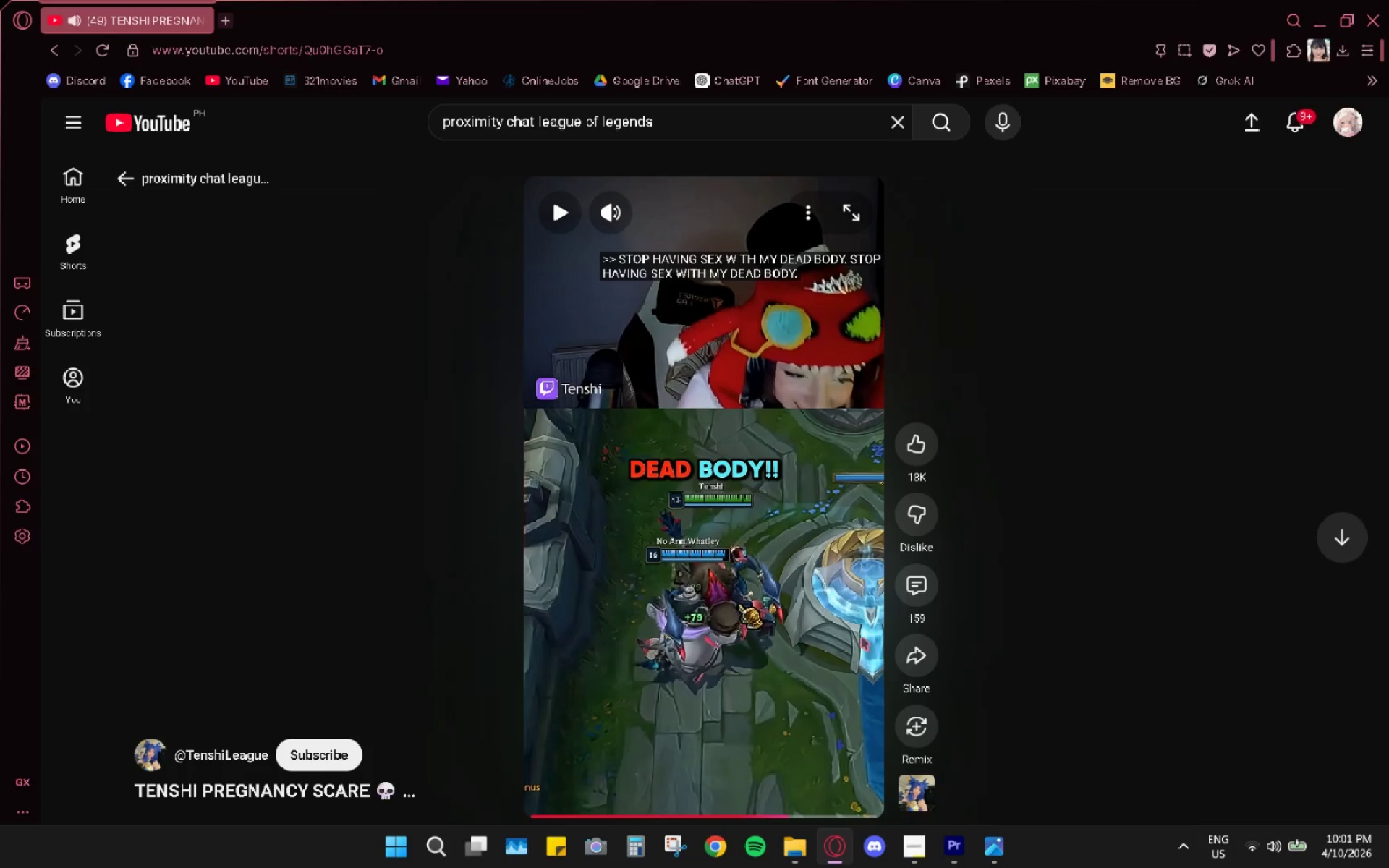 
left_click([896, 595])
 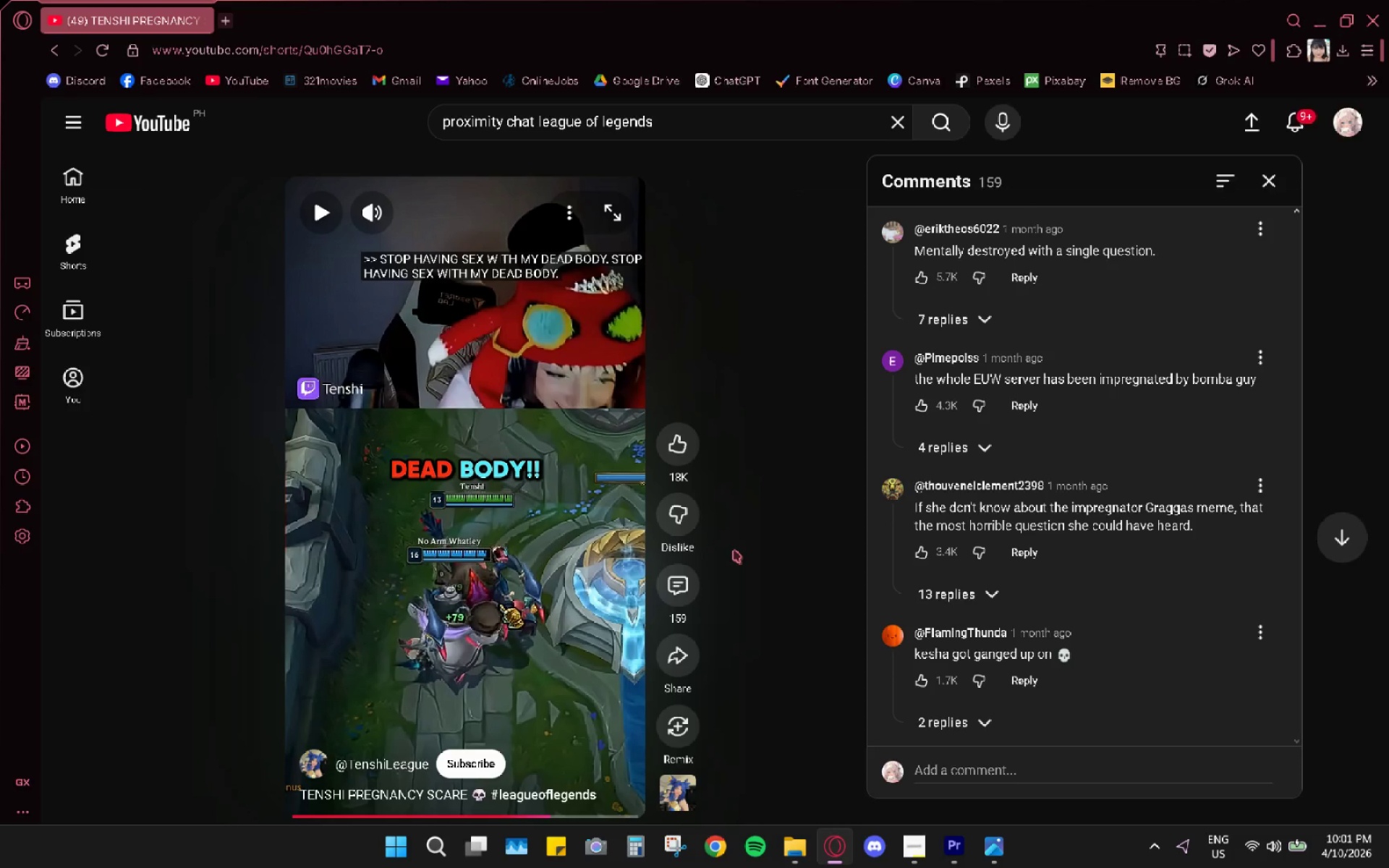 
wait(7.97)
 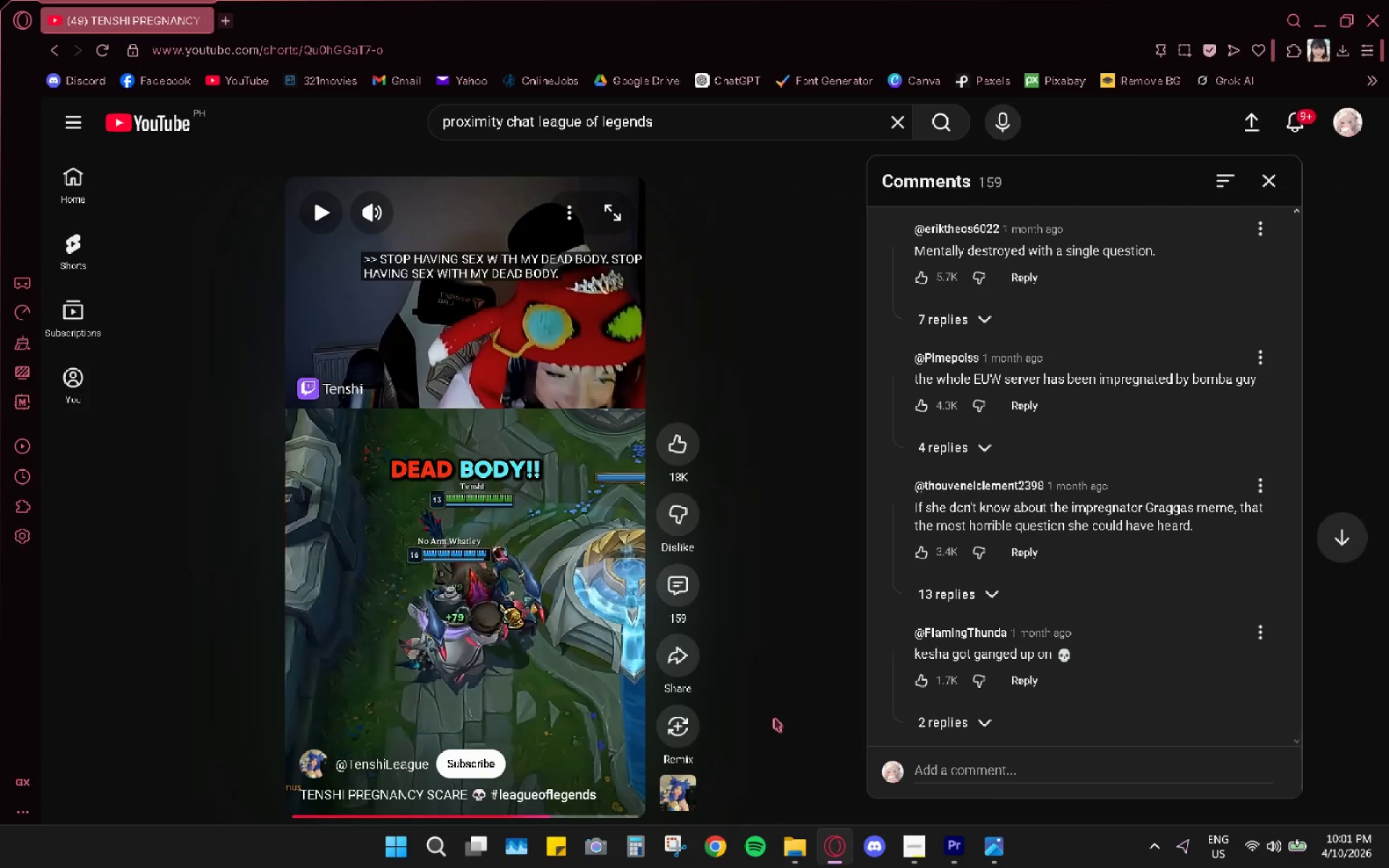 
left_click_drag(start_coordinate=[306, 817], to_coordinate=[273, 809])
 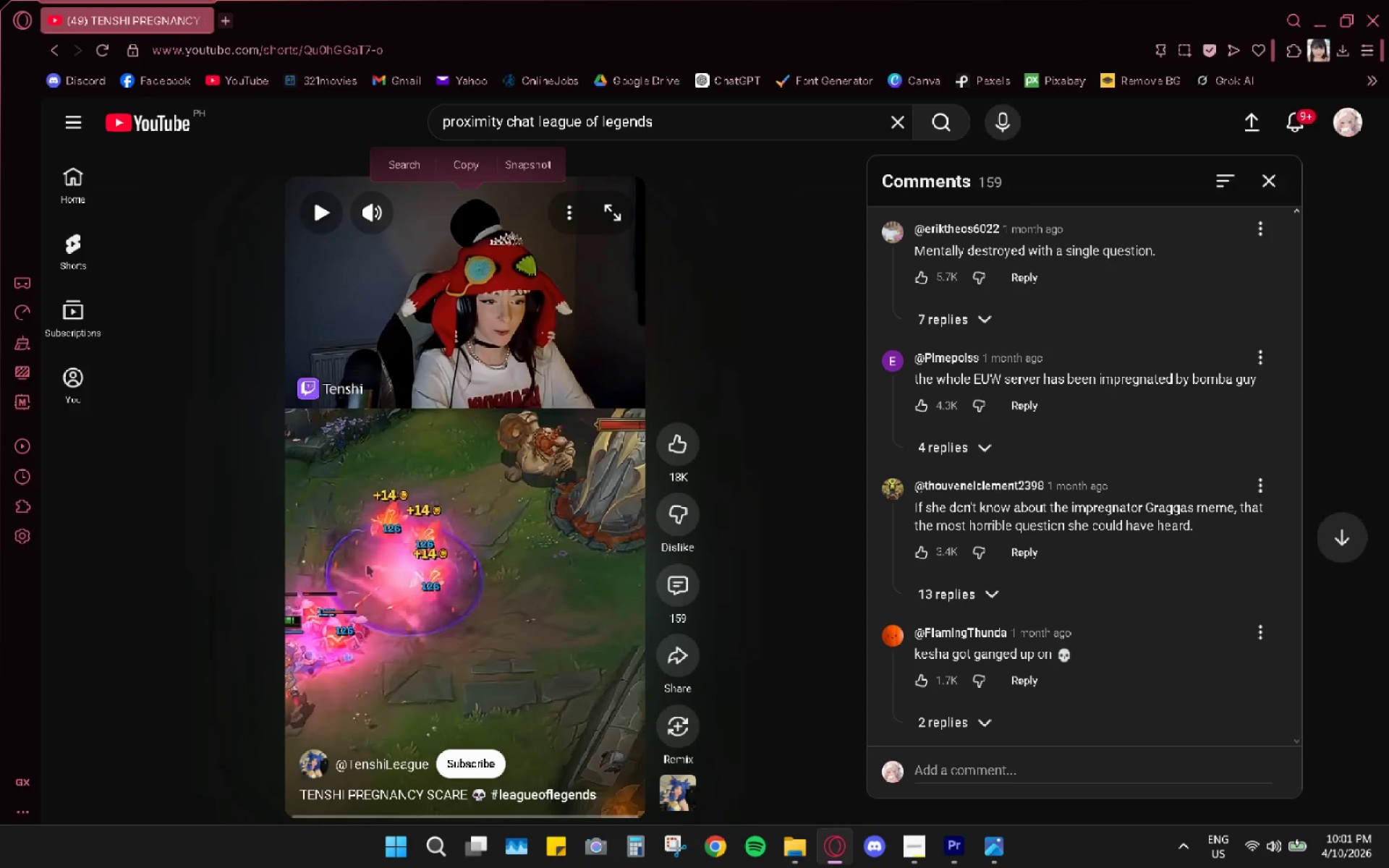 
left_click([399, 542])
 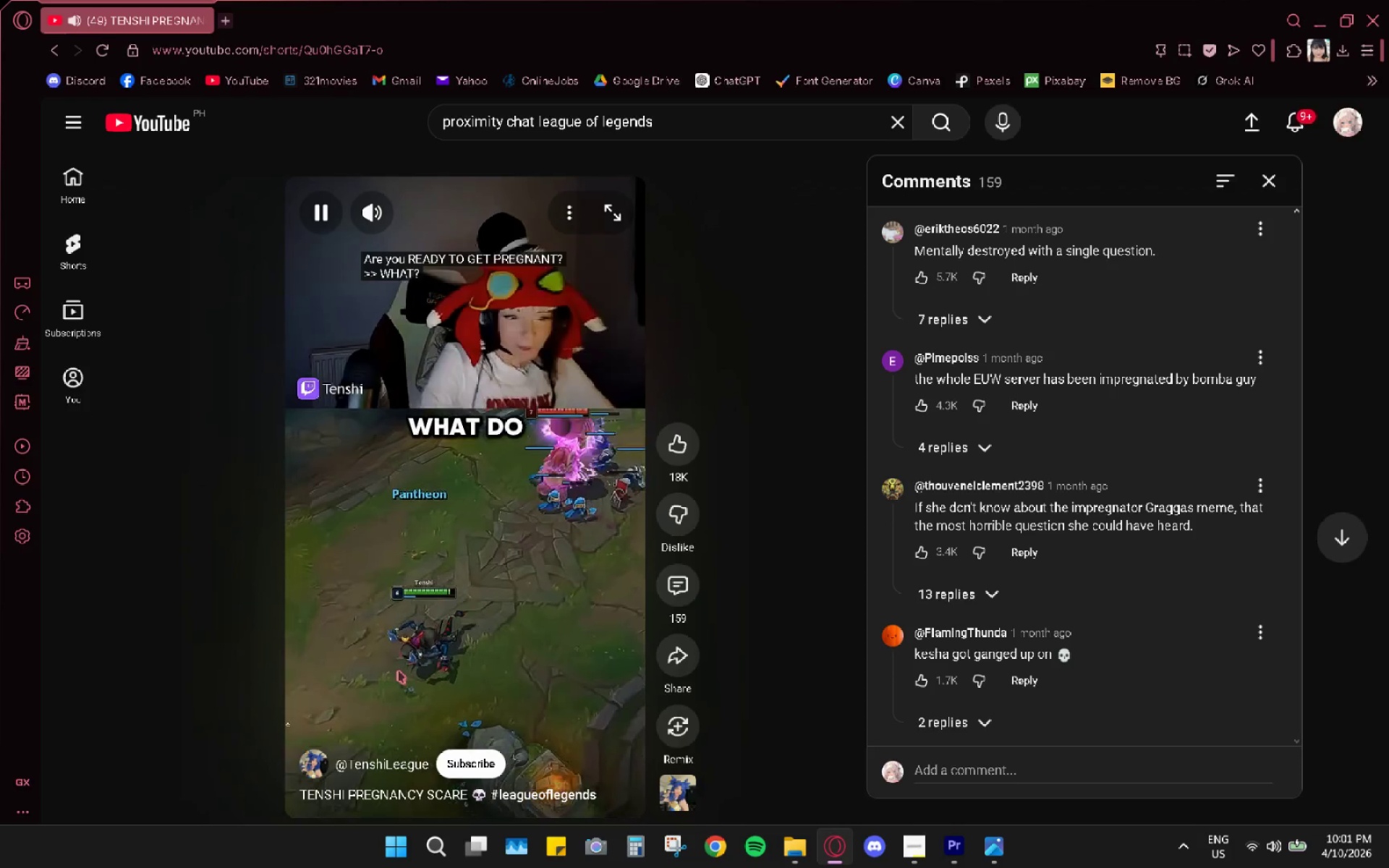 
wait(5.39)
 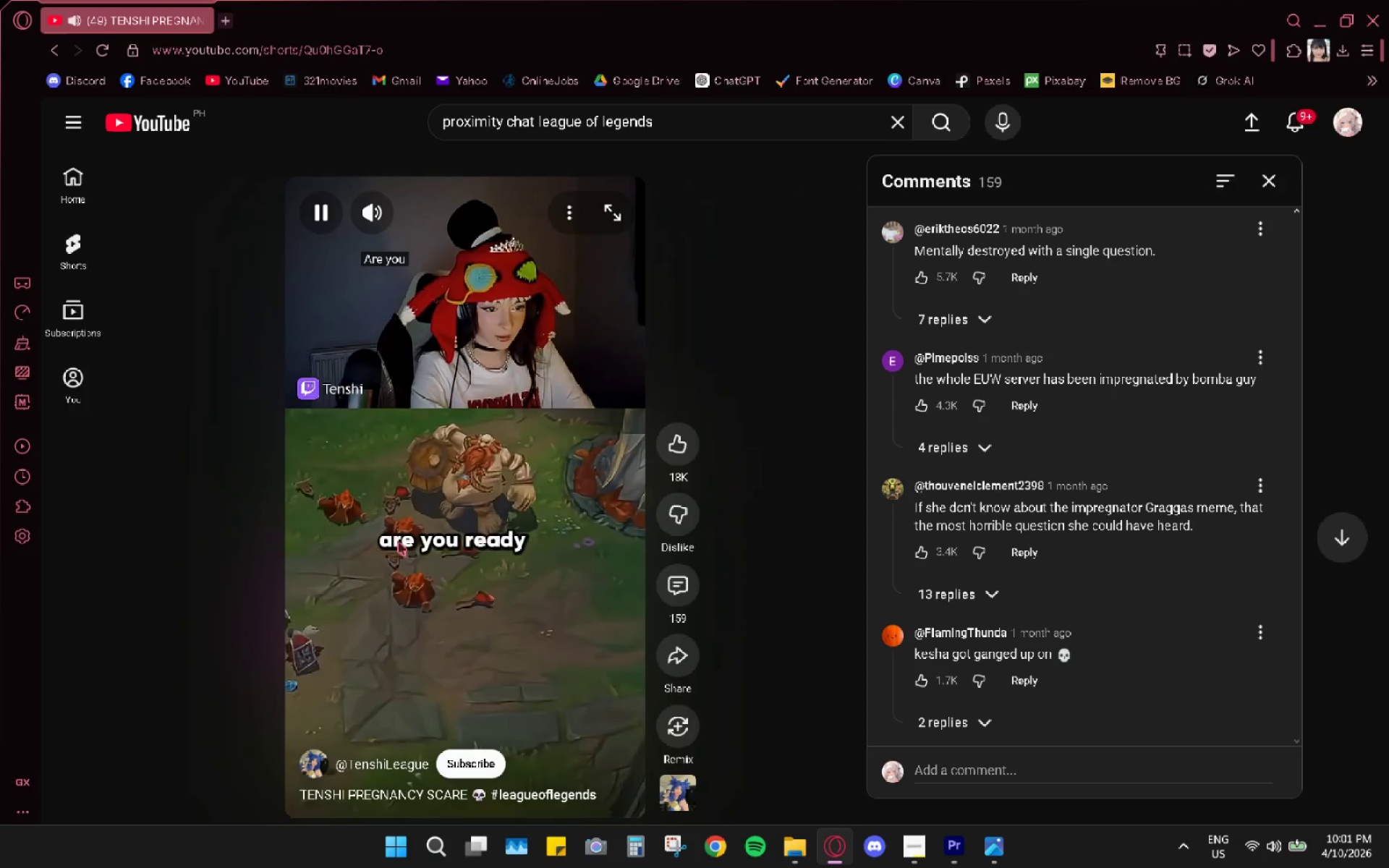 
left_click([511, 516])
 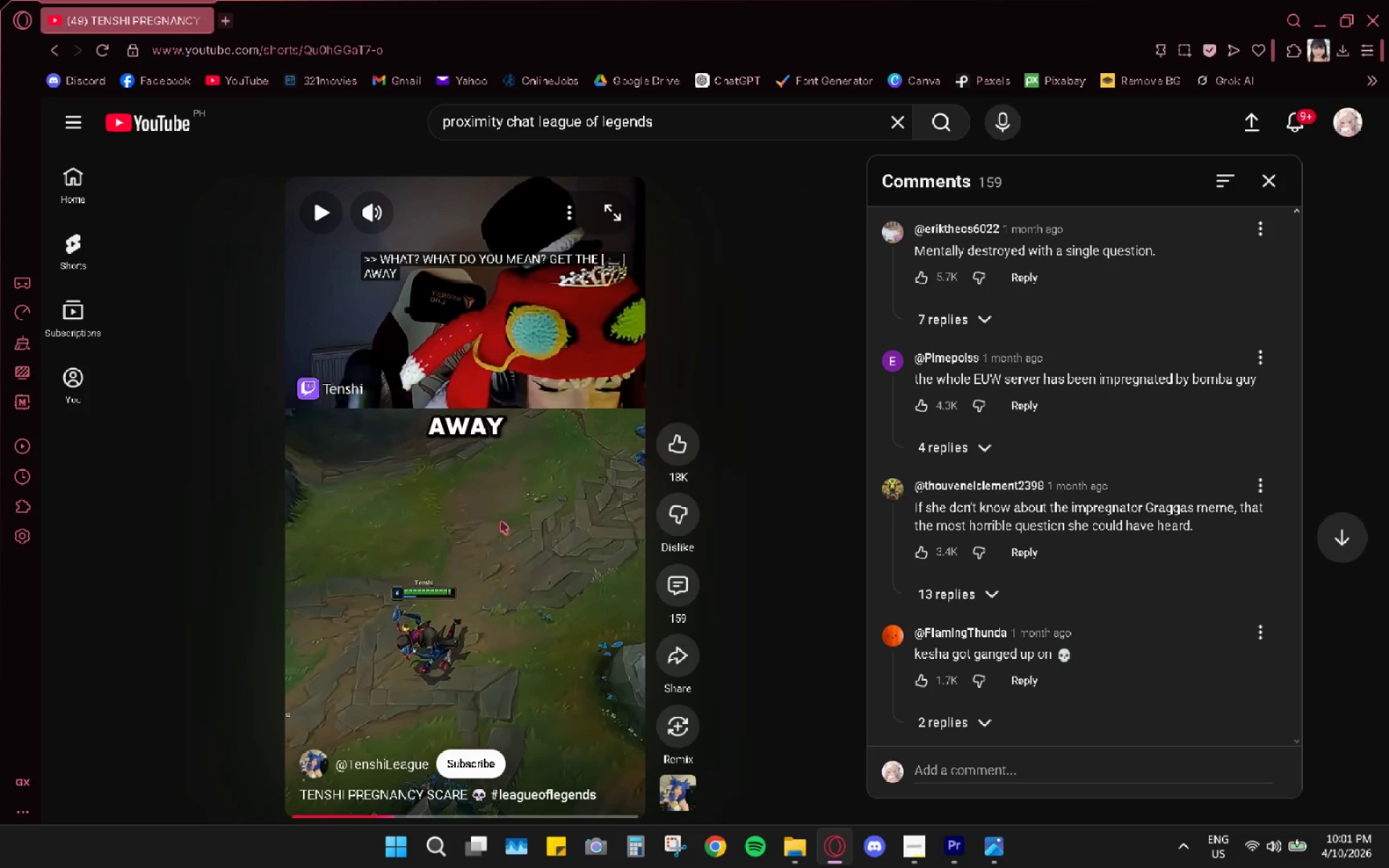 
wait(11.41)
 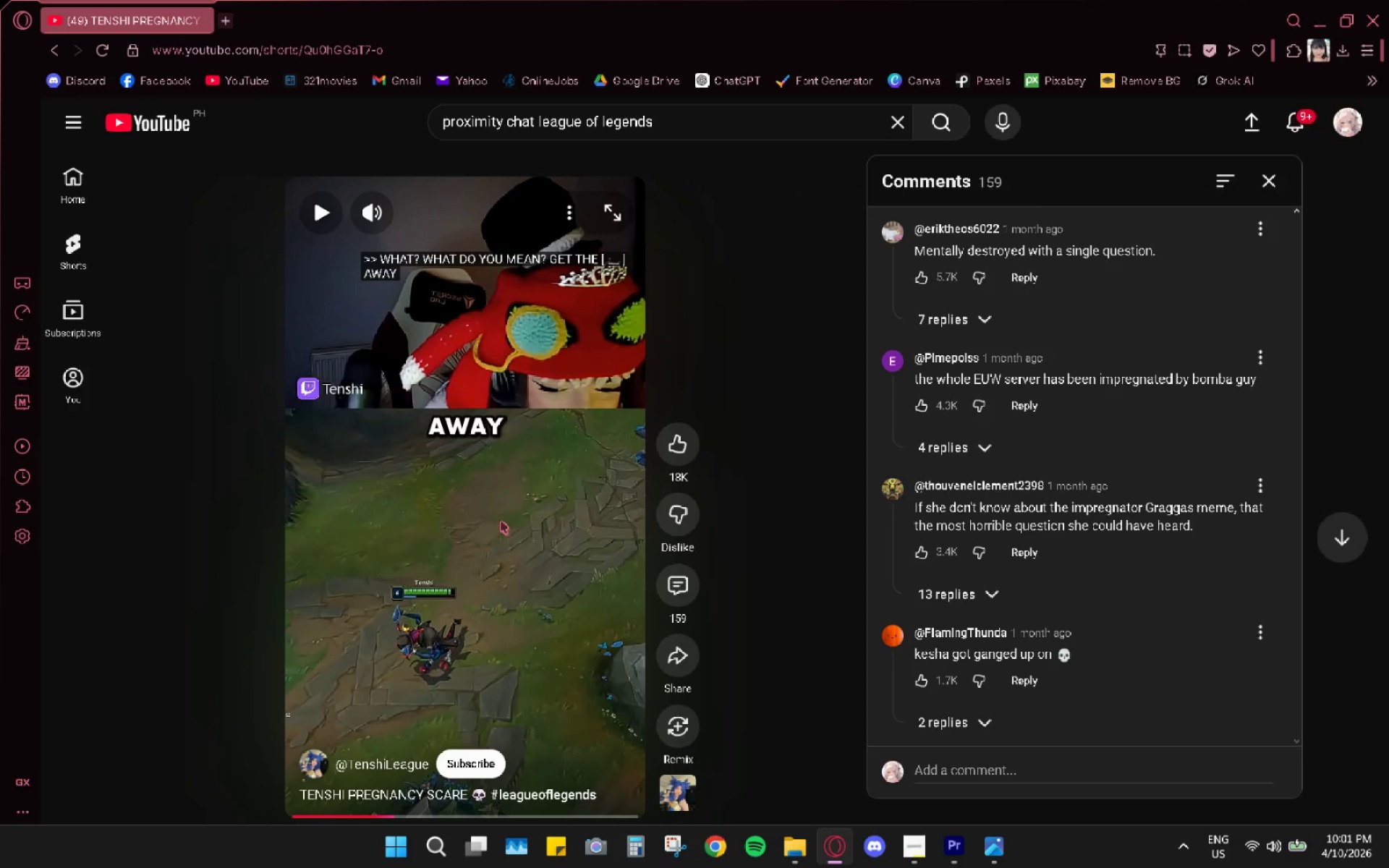 
left_click([984, 849])
 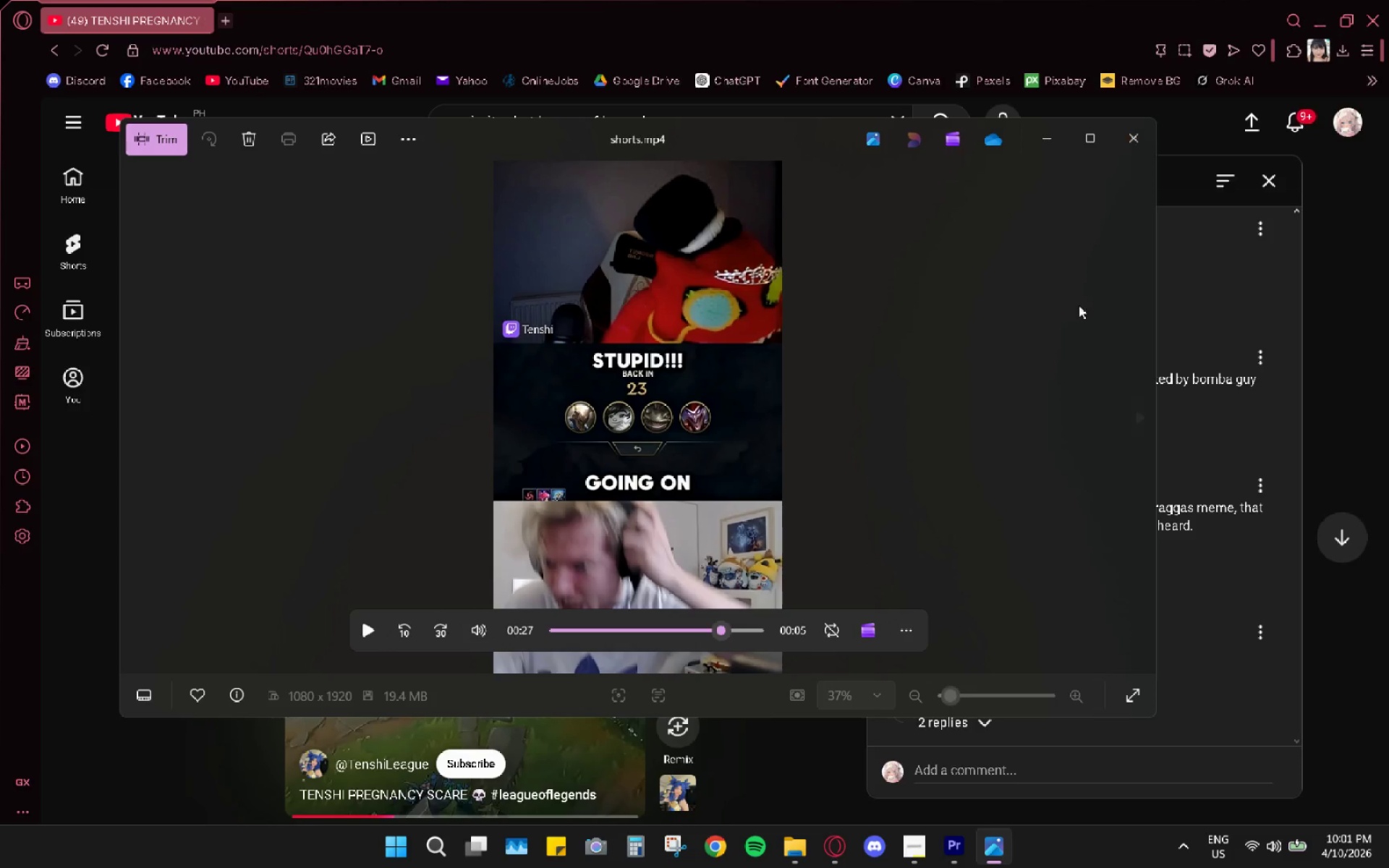 
left_click([990, 848])
 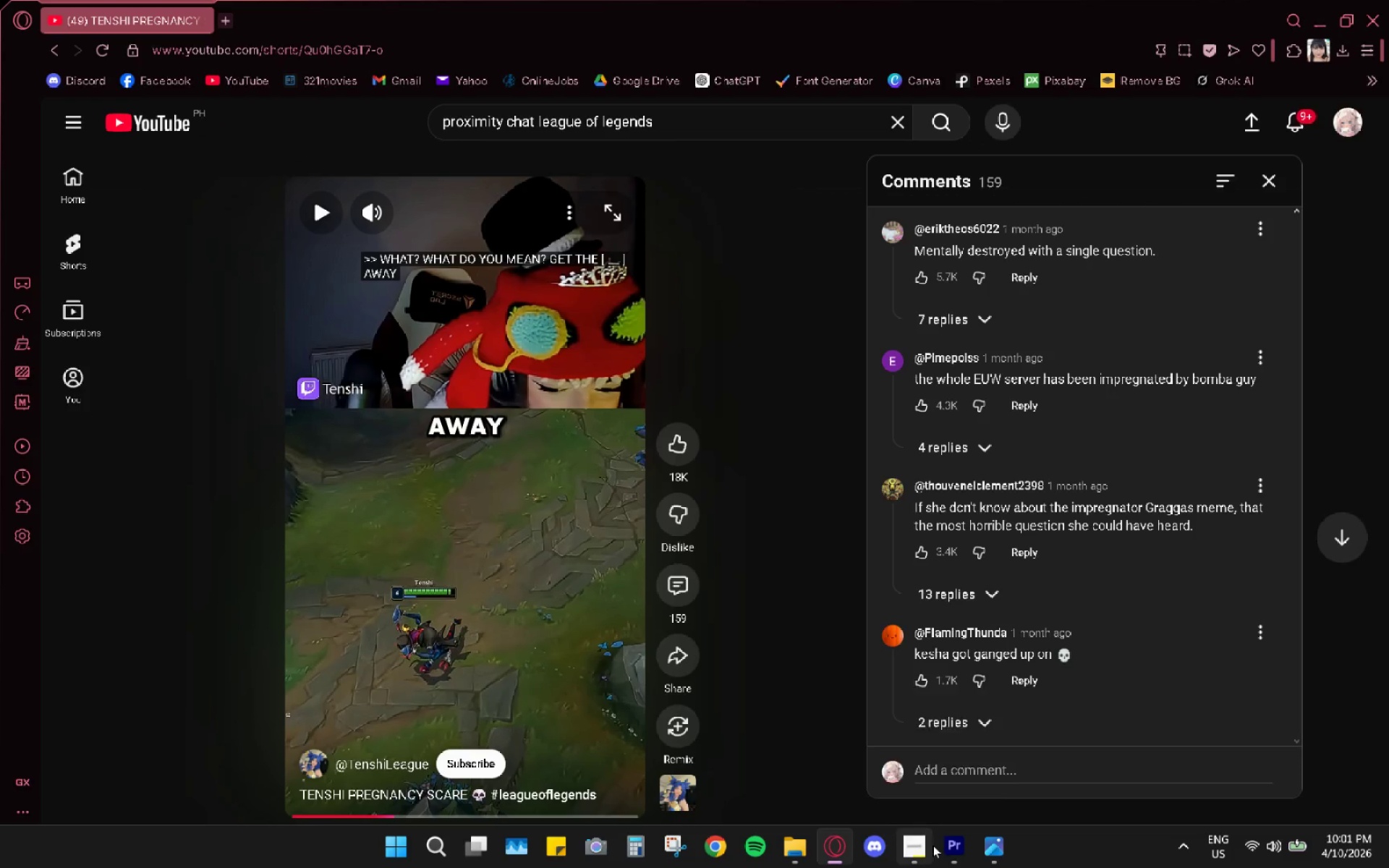 
left_click([940, 841])
 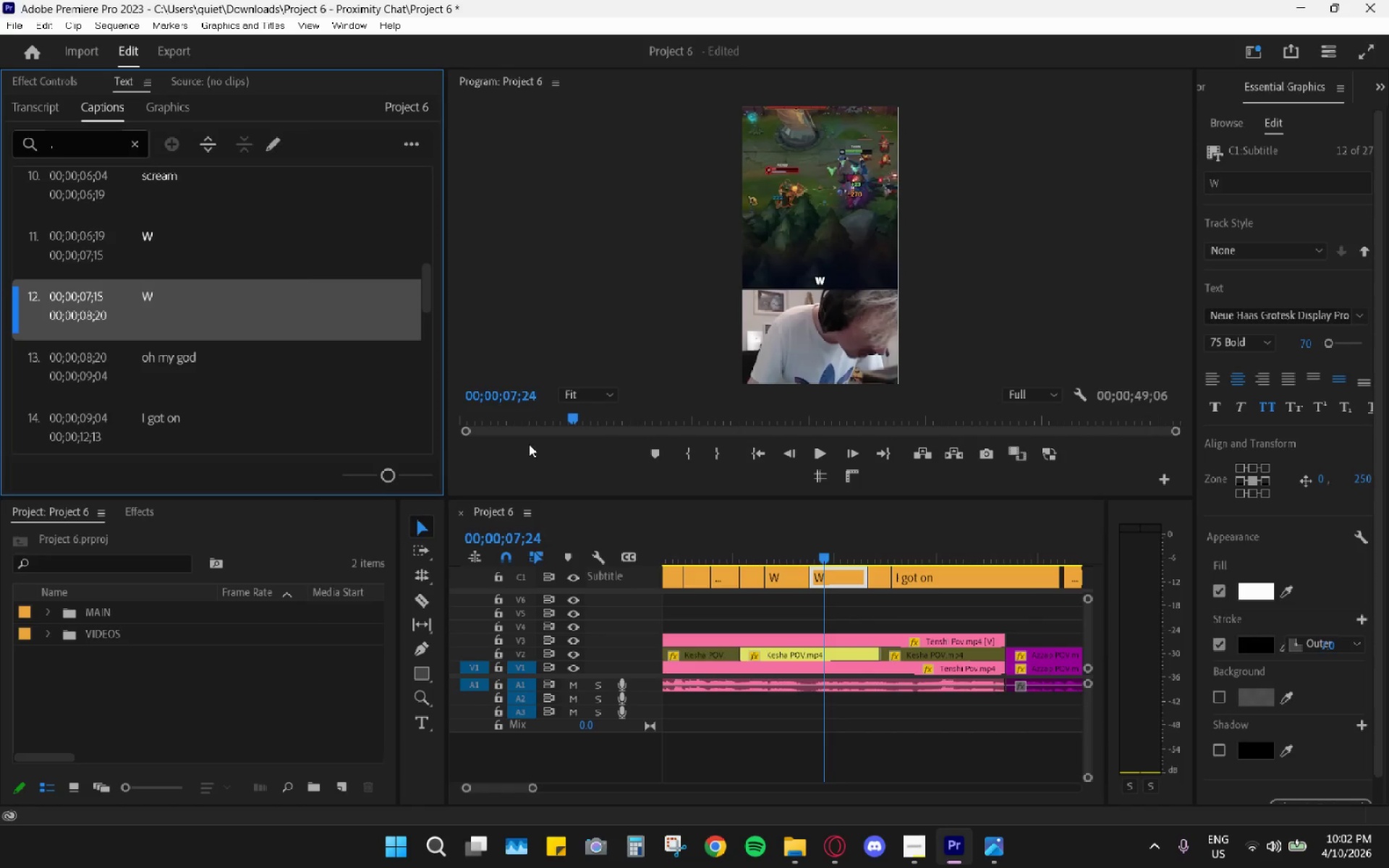 
double_click([202, 319])
 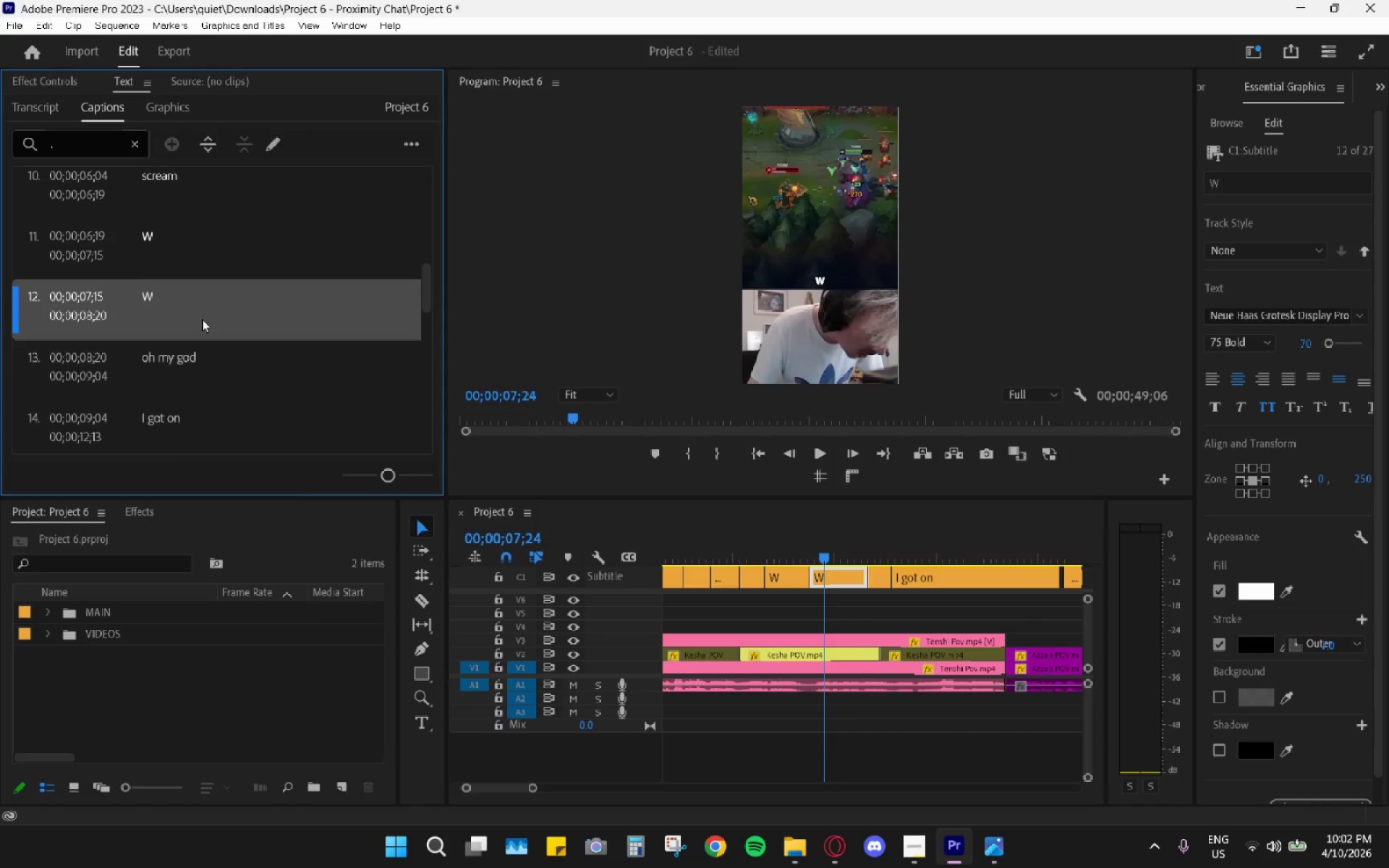 
triple_click([202, 319])
 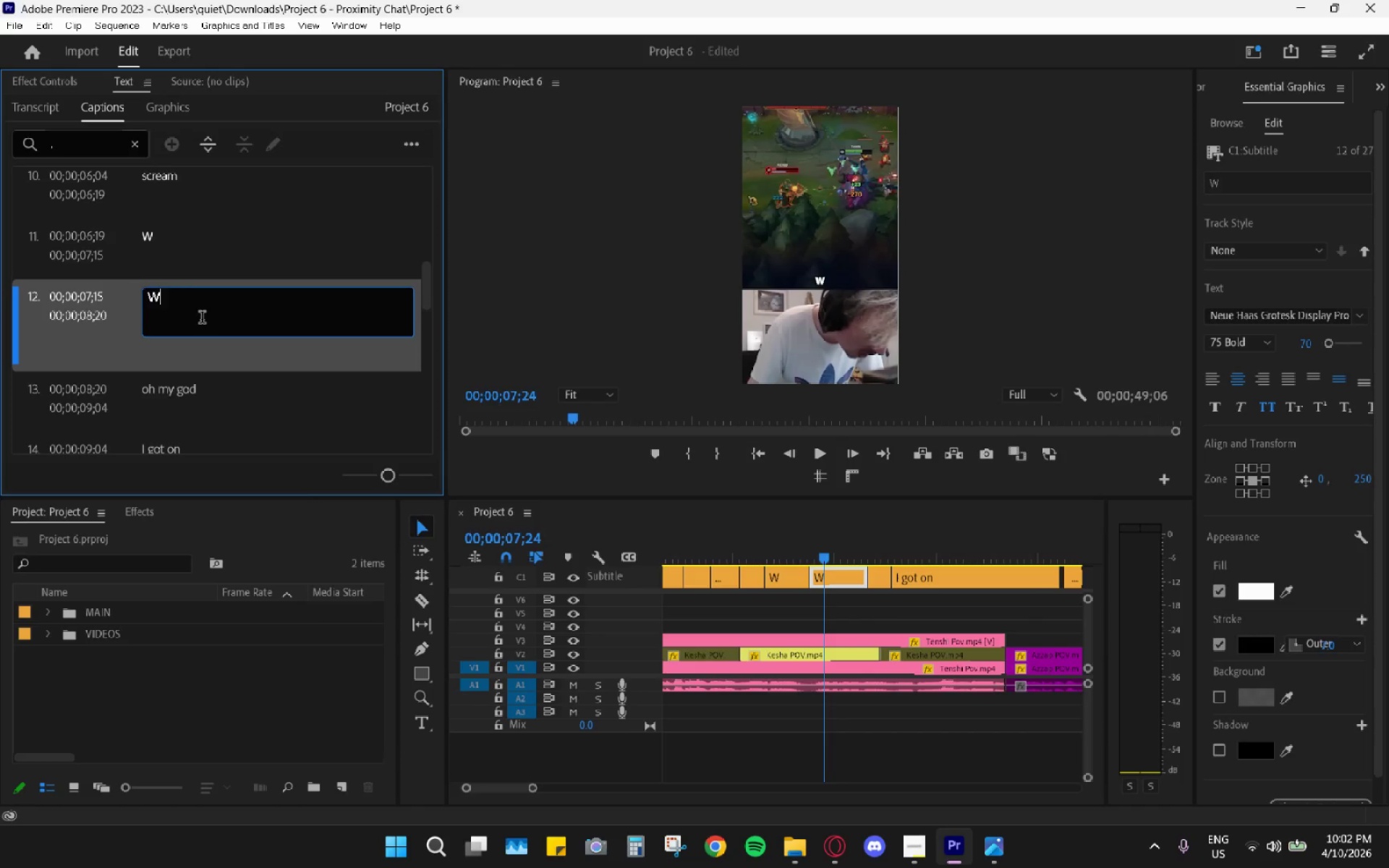 
triple_click([202, 319])
 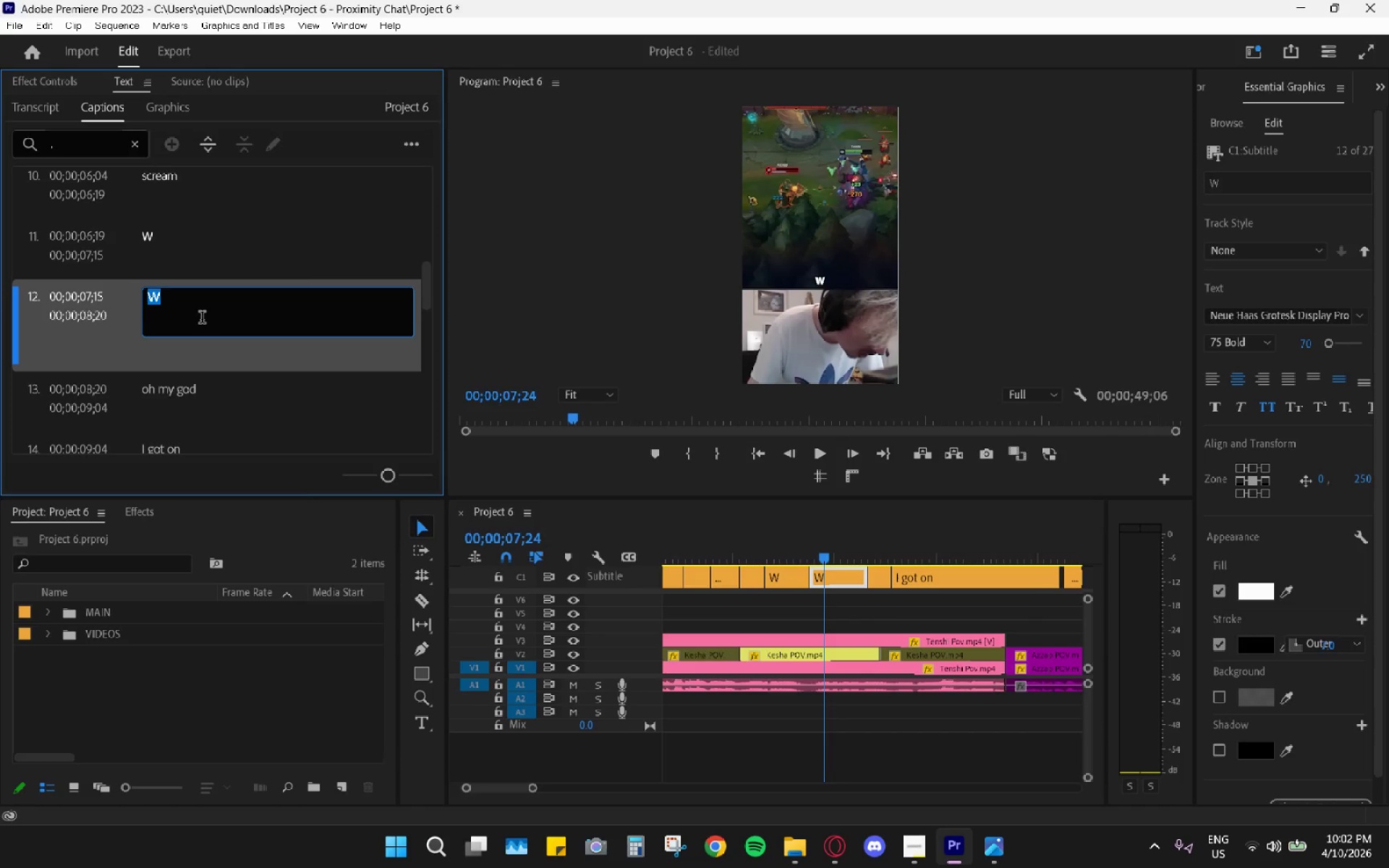 
key(Shift+Slash)
 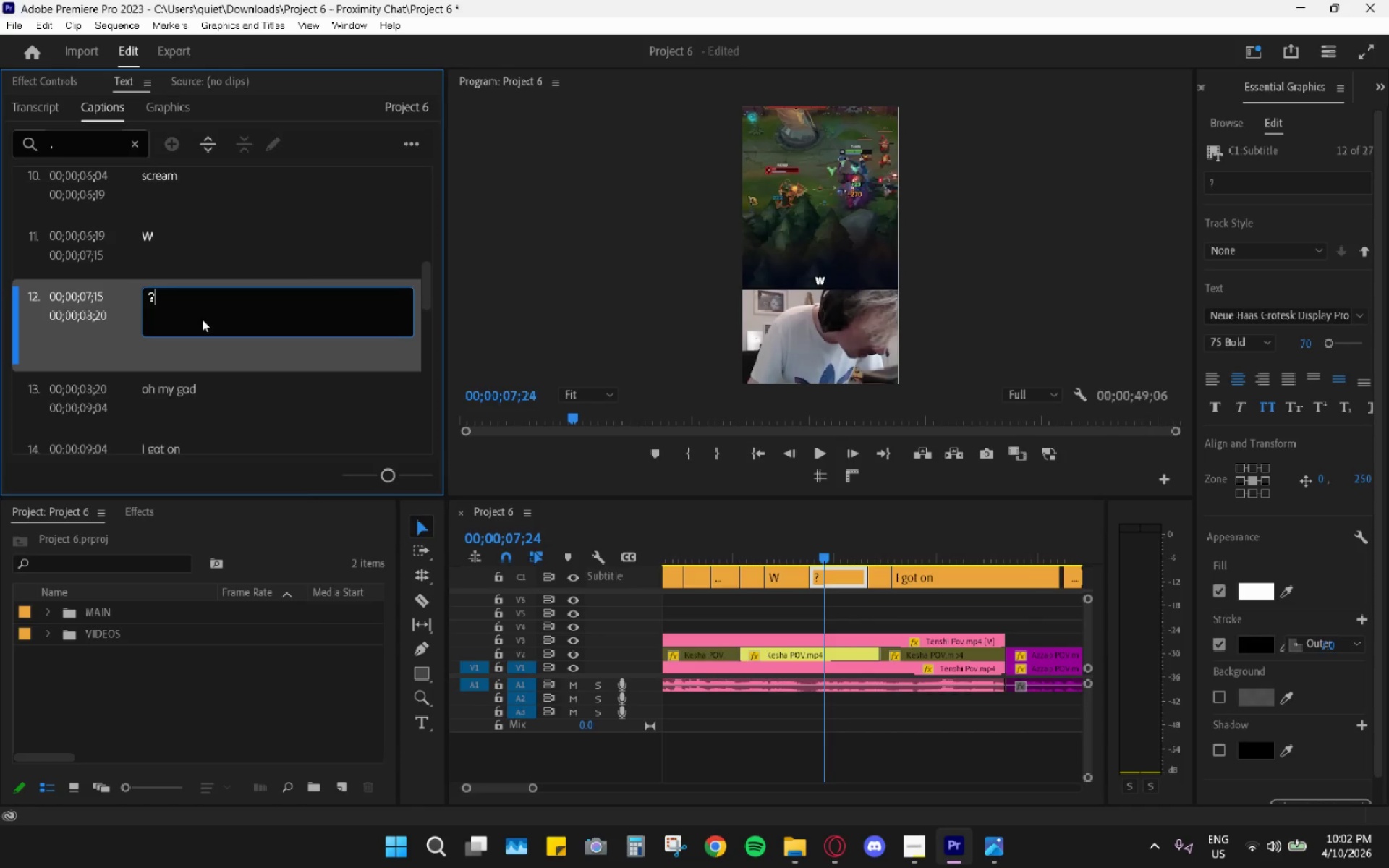 
key(Shift+Slash)
 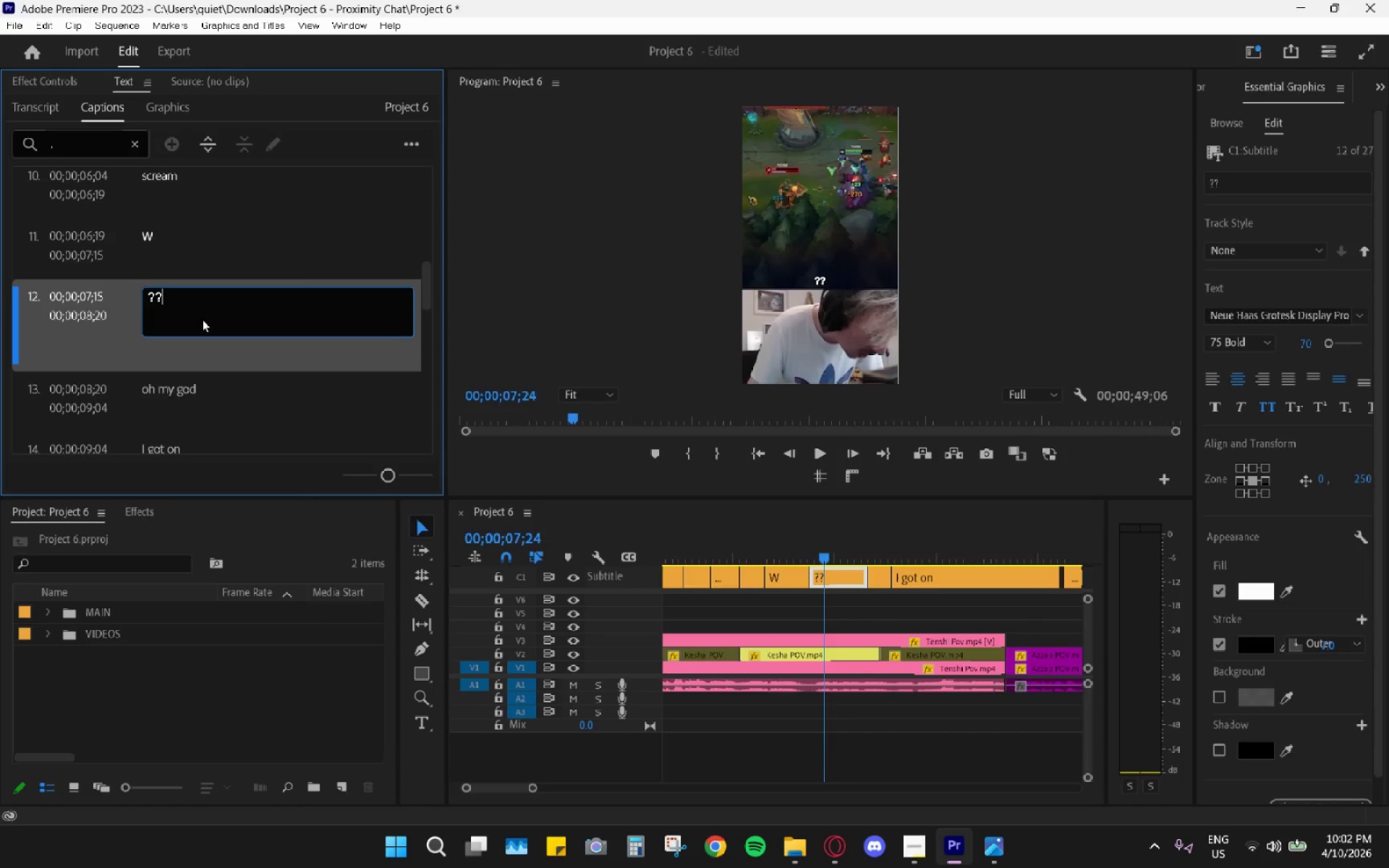 
key(Shift+Slash)
 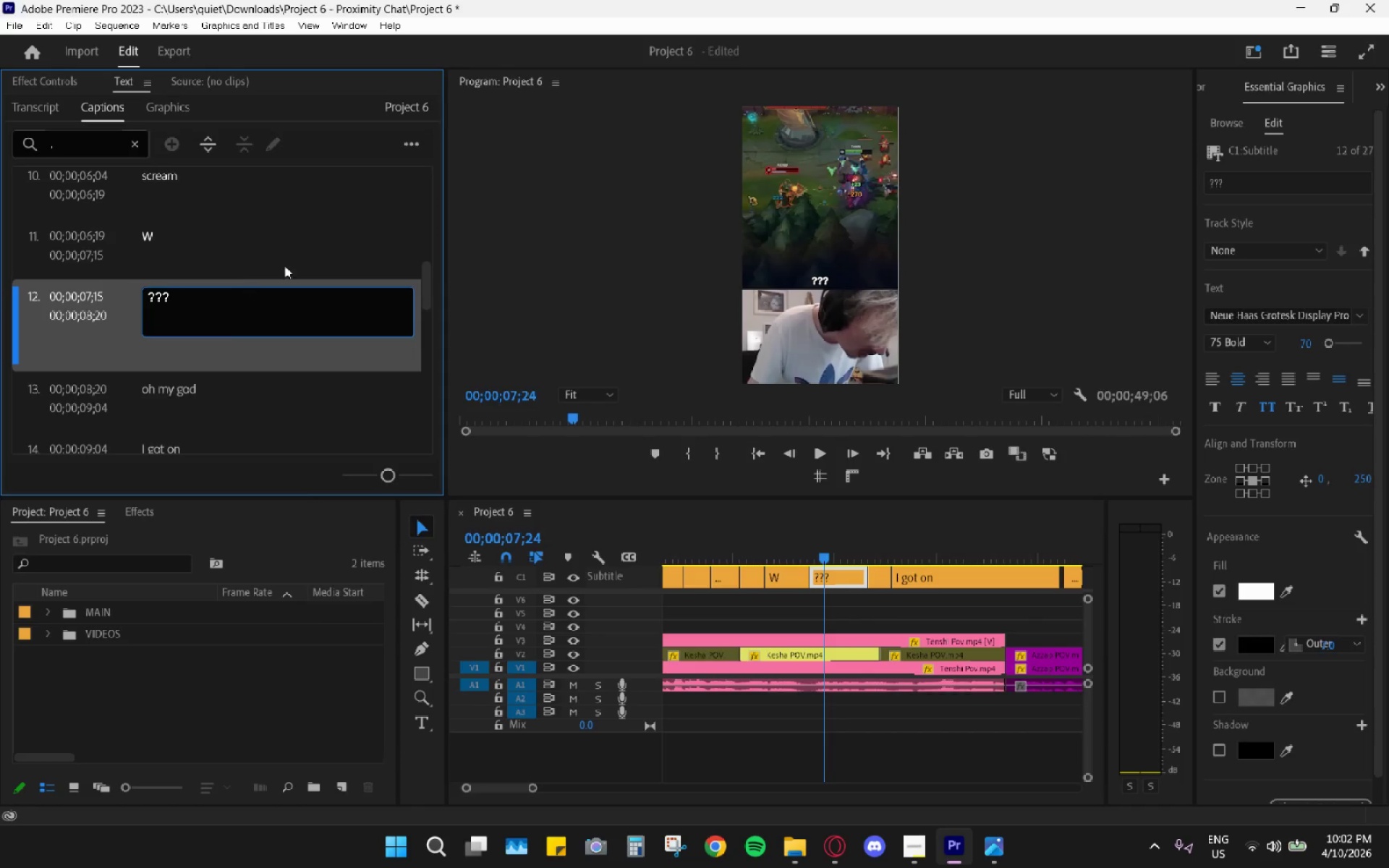 
left_click_drag(start_coordinate=[776, 531], to_coordinate=[582, 532])
 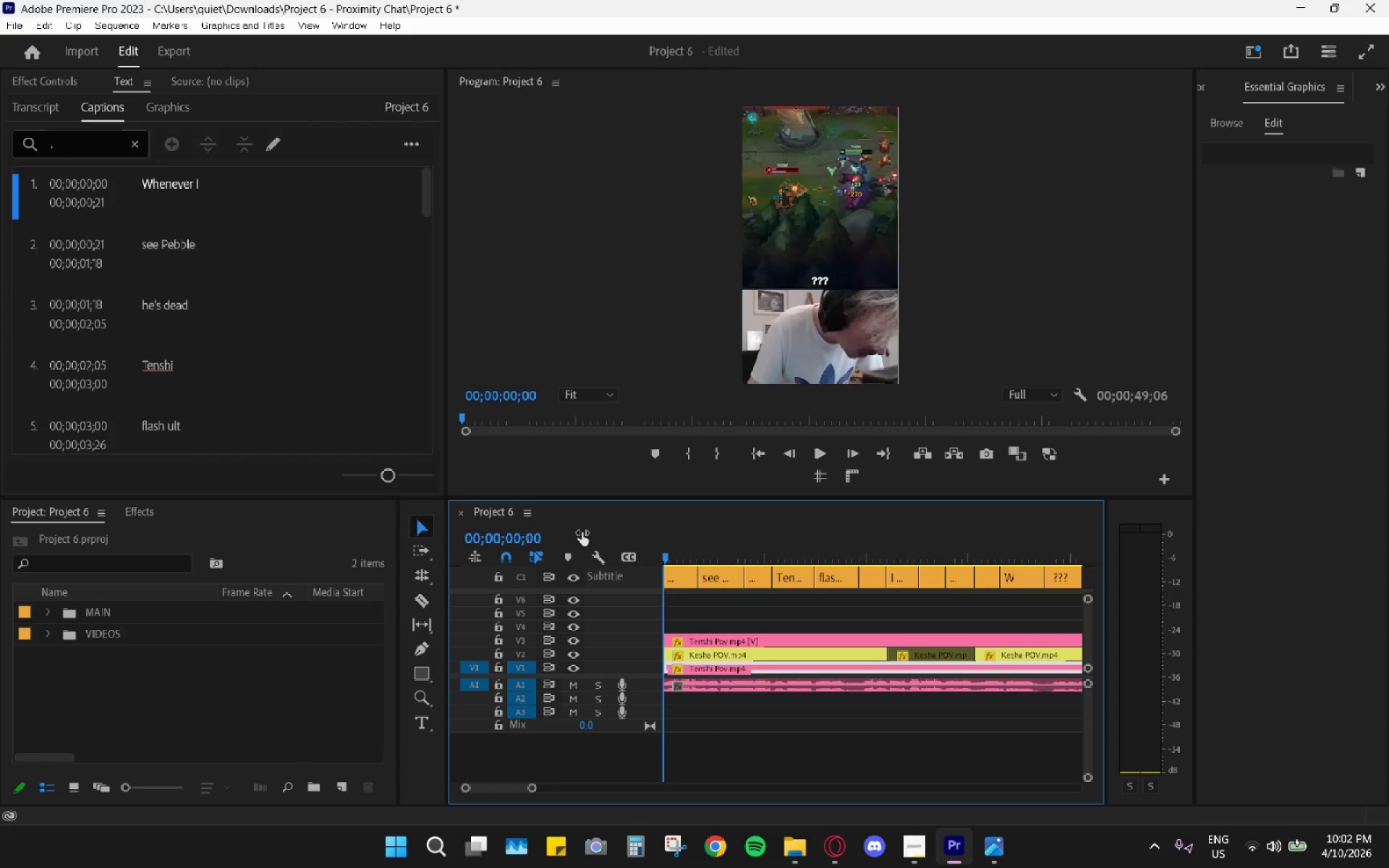 
key(Space)
 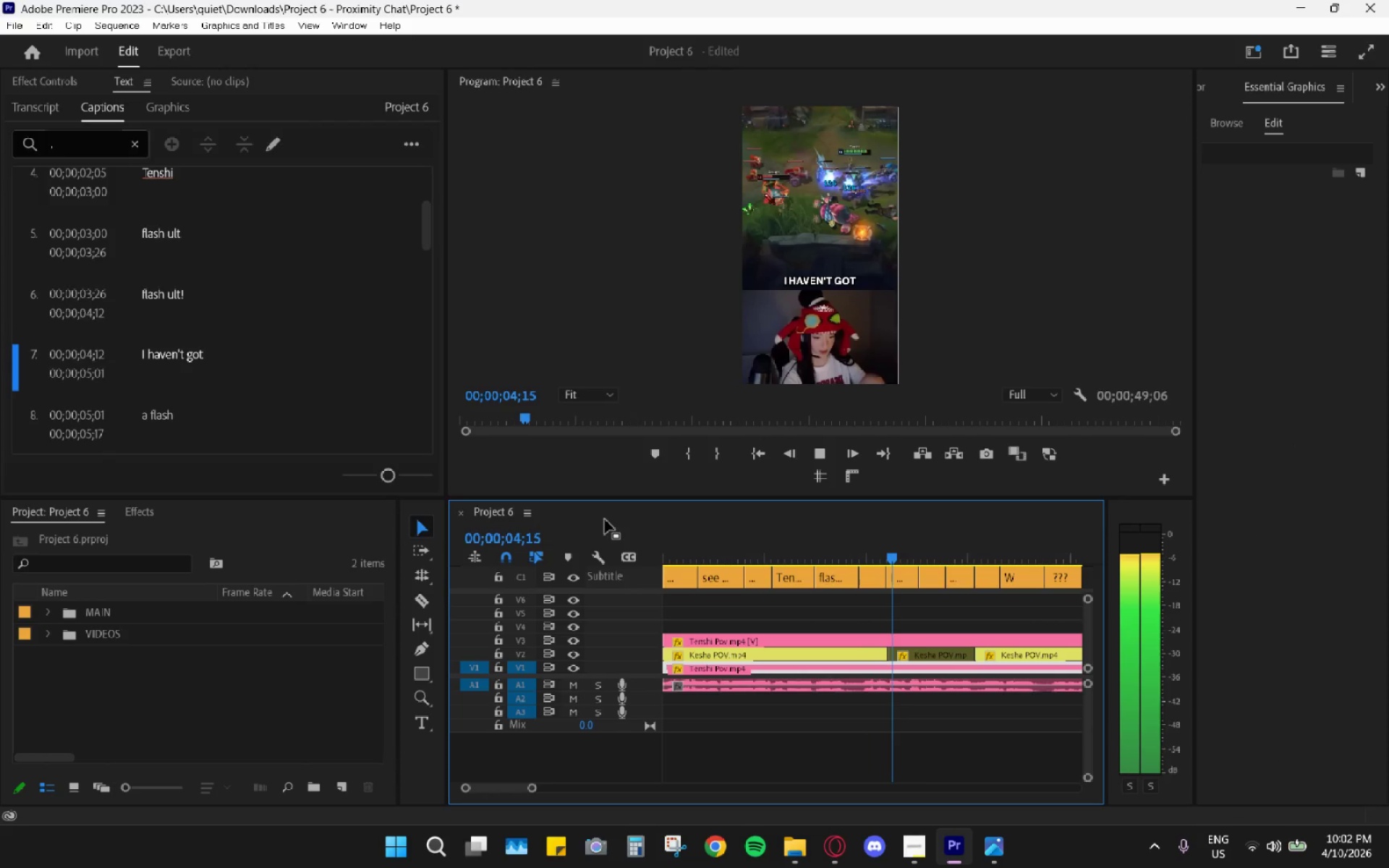 
wait(6.33)
 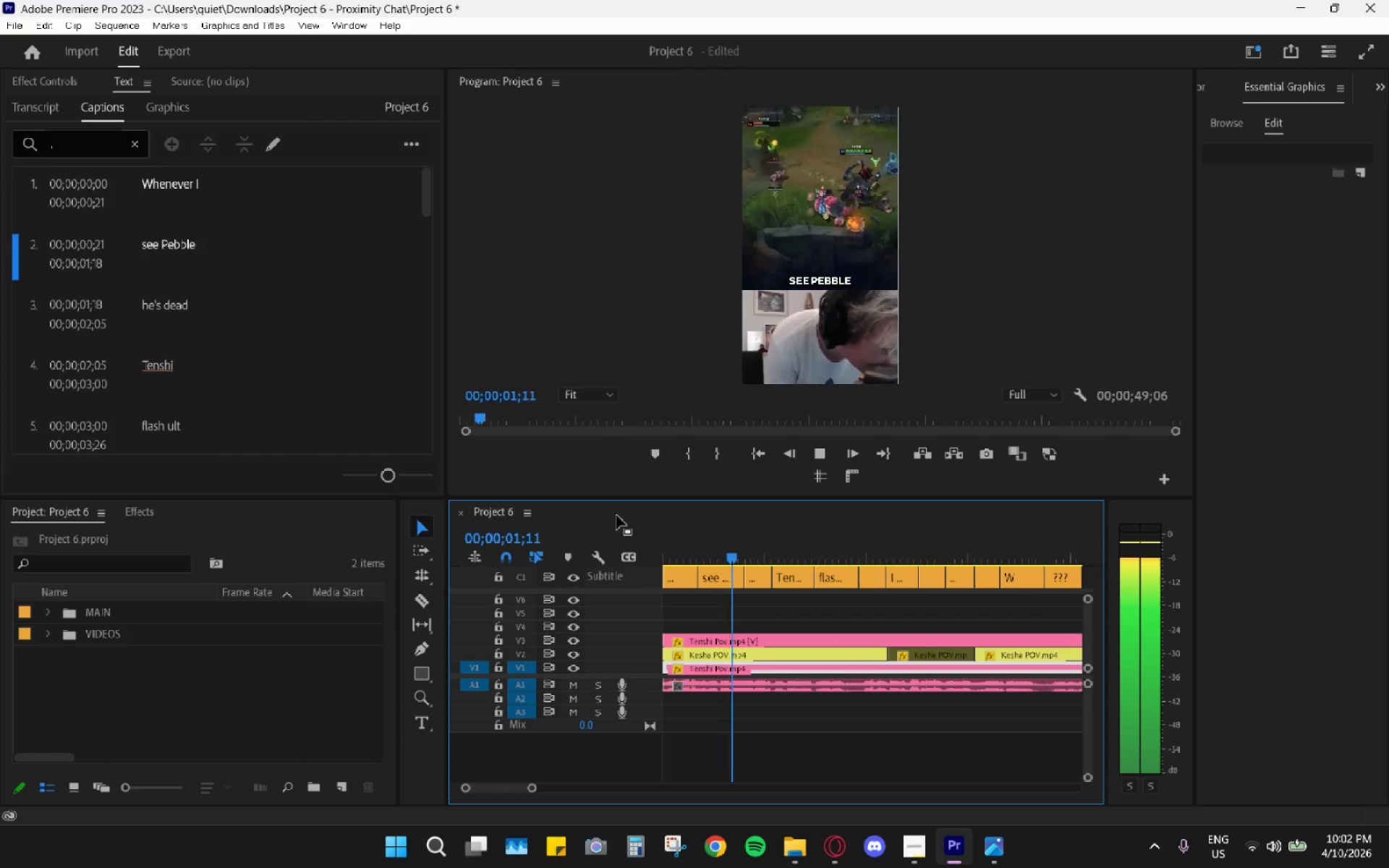 
key(Space)
 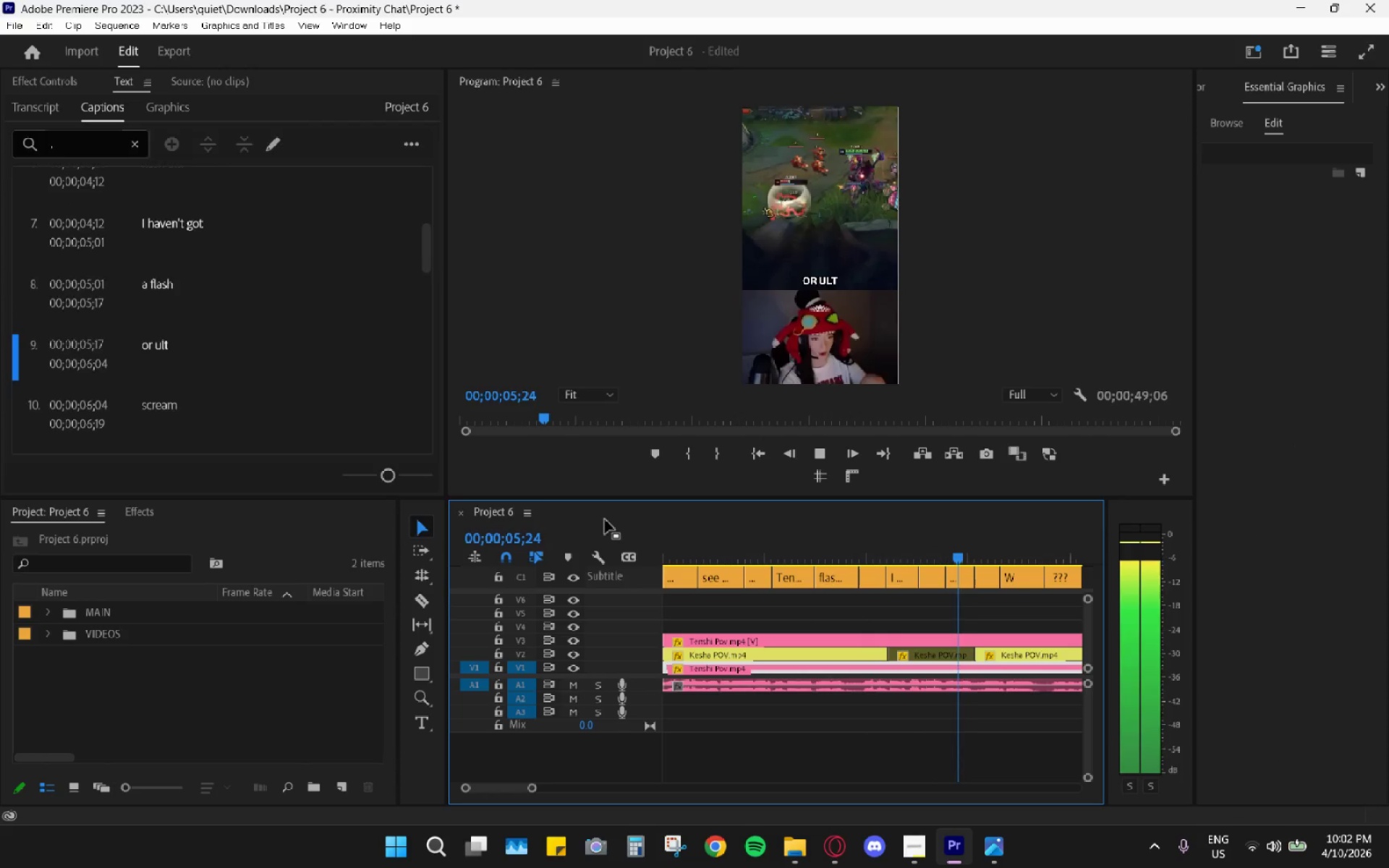 
left_click_drag(start_coordinate=[878, 540], to_coordinate=[885, 546])
 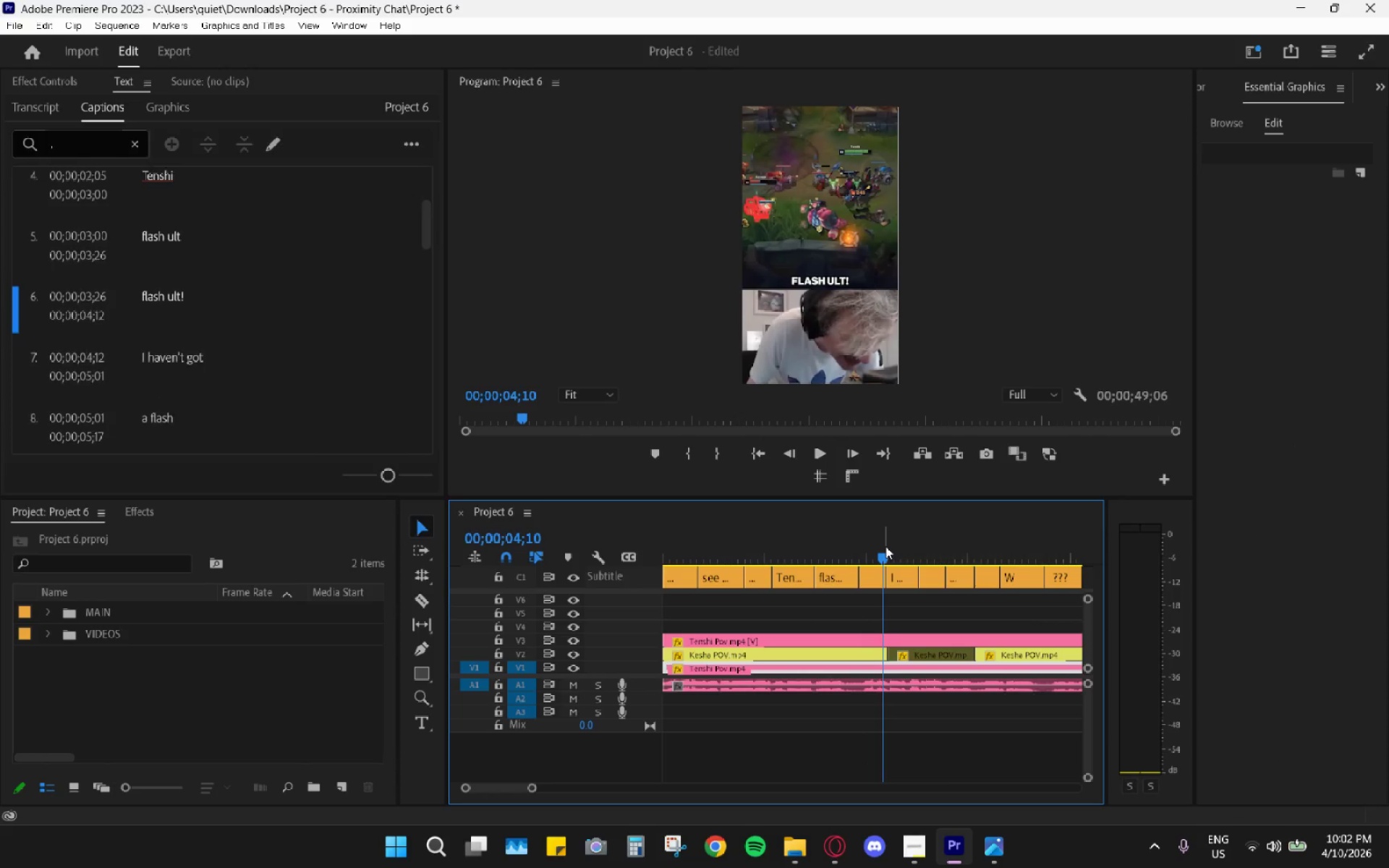 
key(Space)
 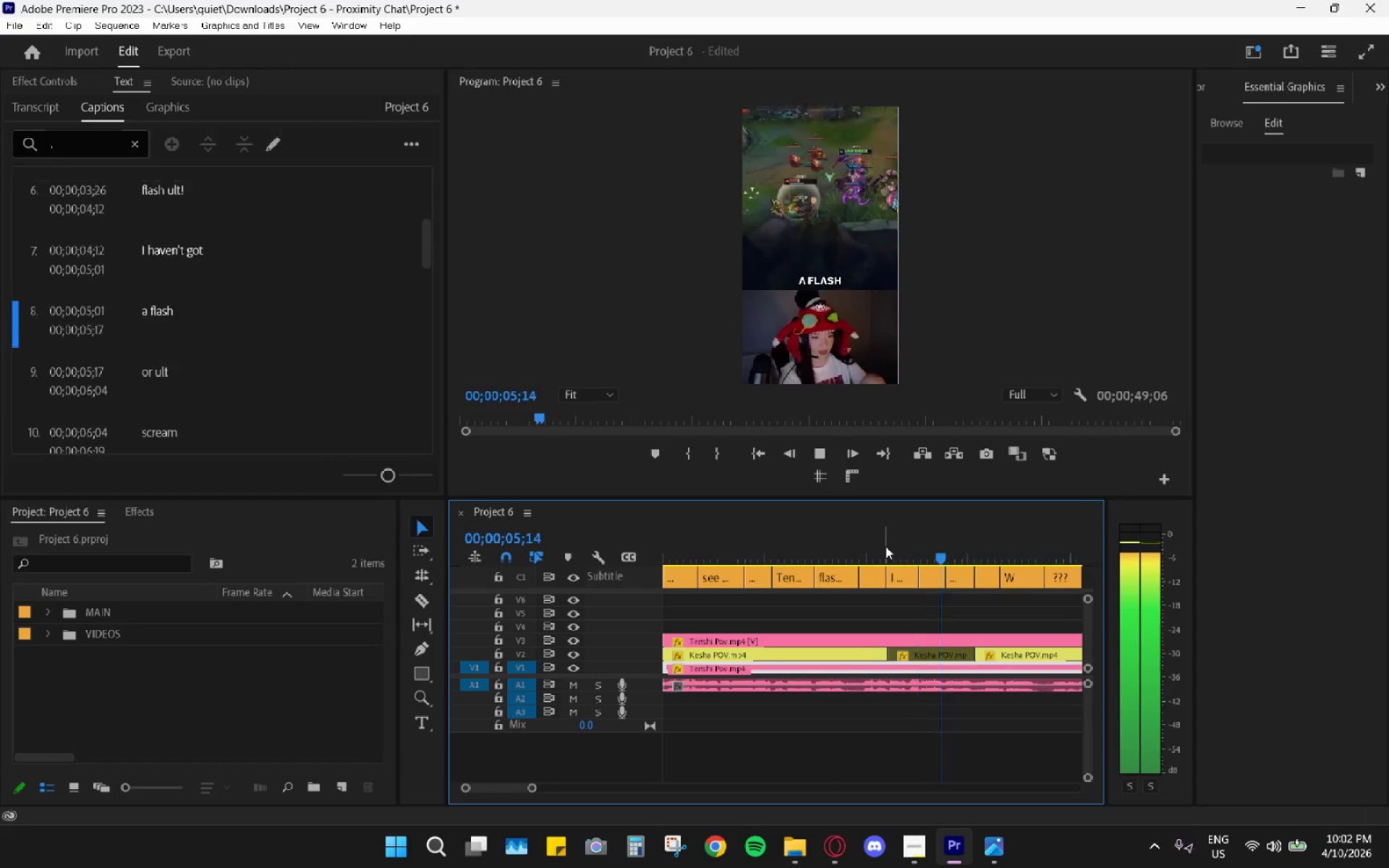 
key(Space)
 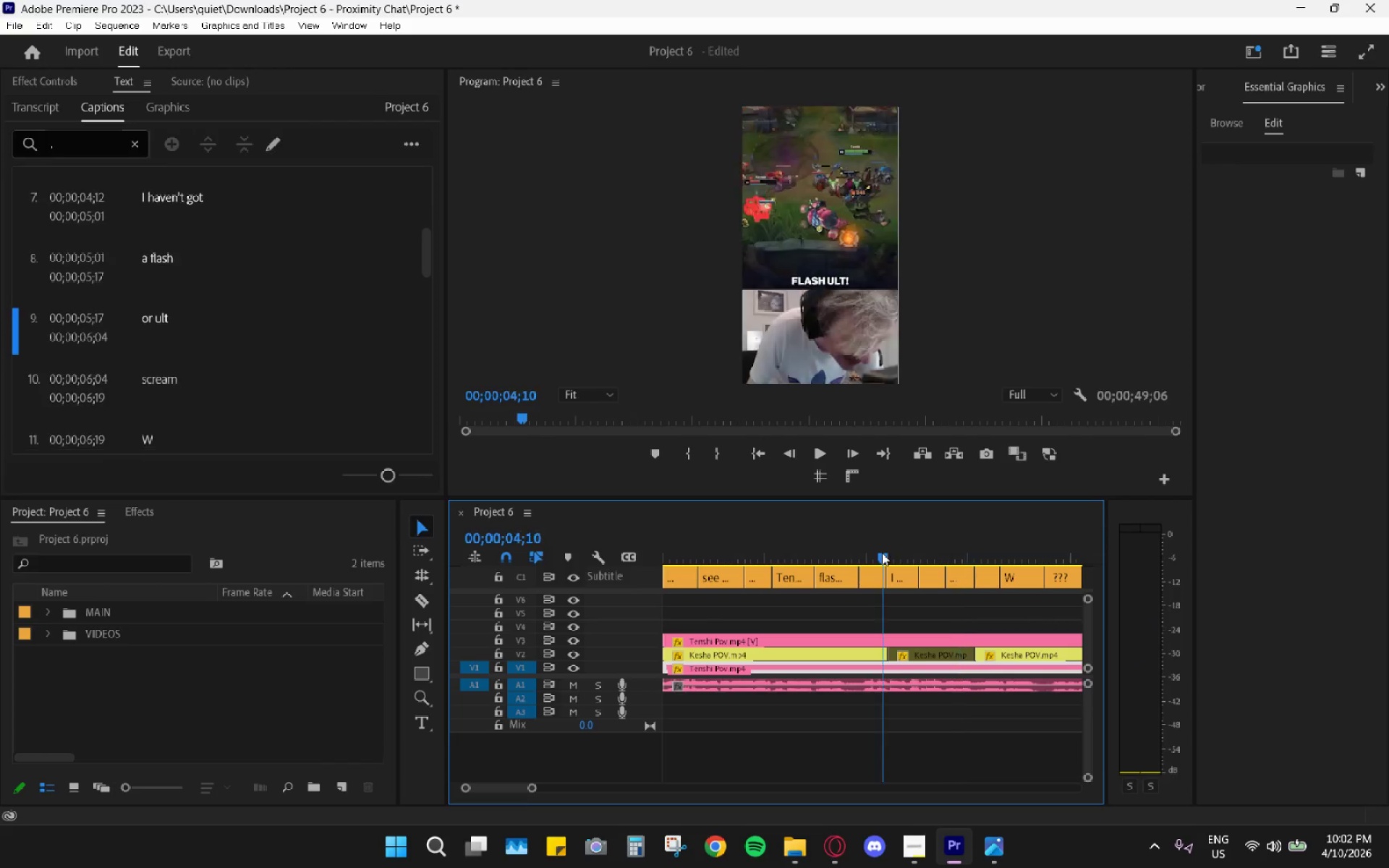 
left_click_drag(start_coordinate=[885, 546], to_coordinate=[880, 555])
 